 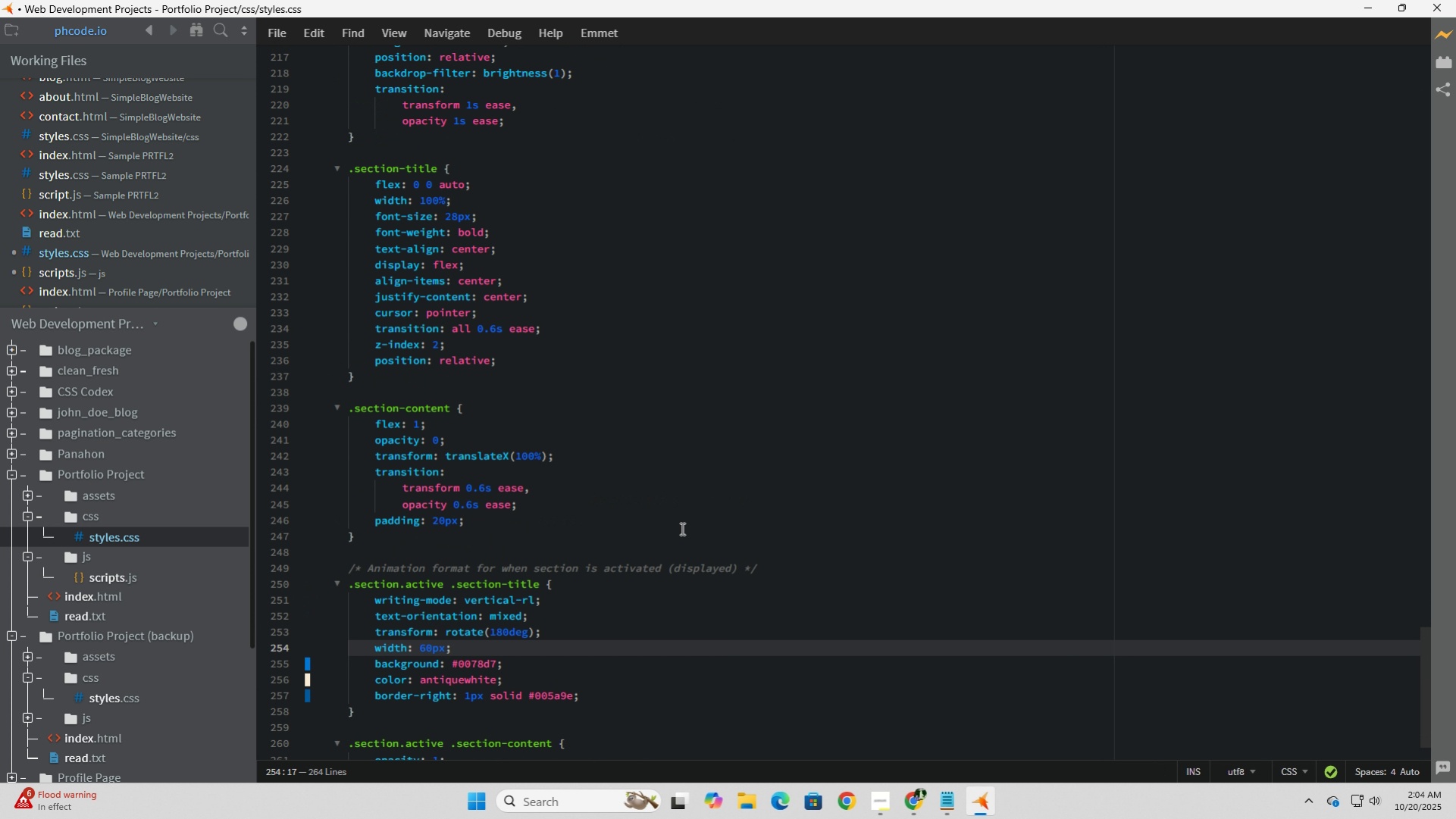 
scroll: coordinate [681, 528], scroll_direction: up, amount: 4.0
 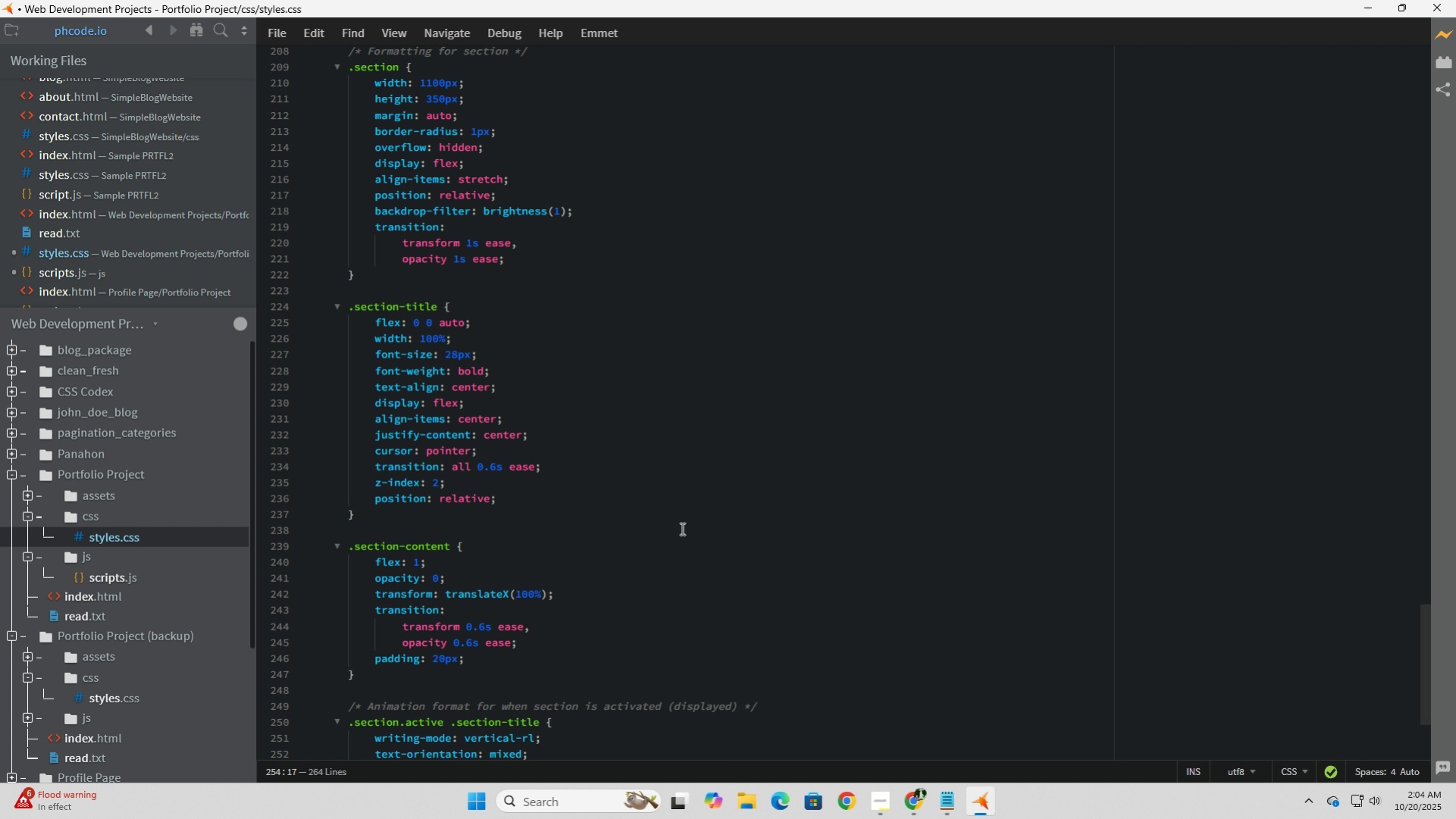 
wait(6.42)
 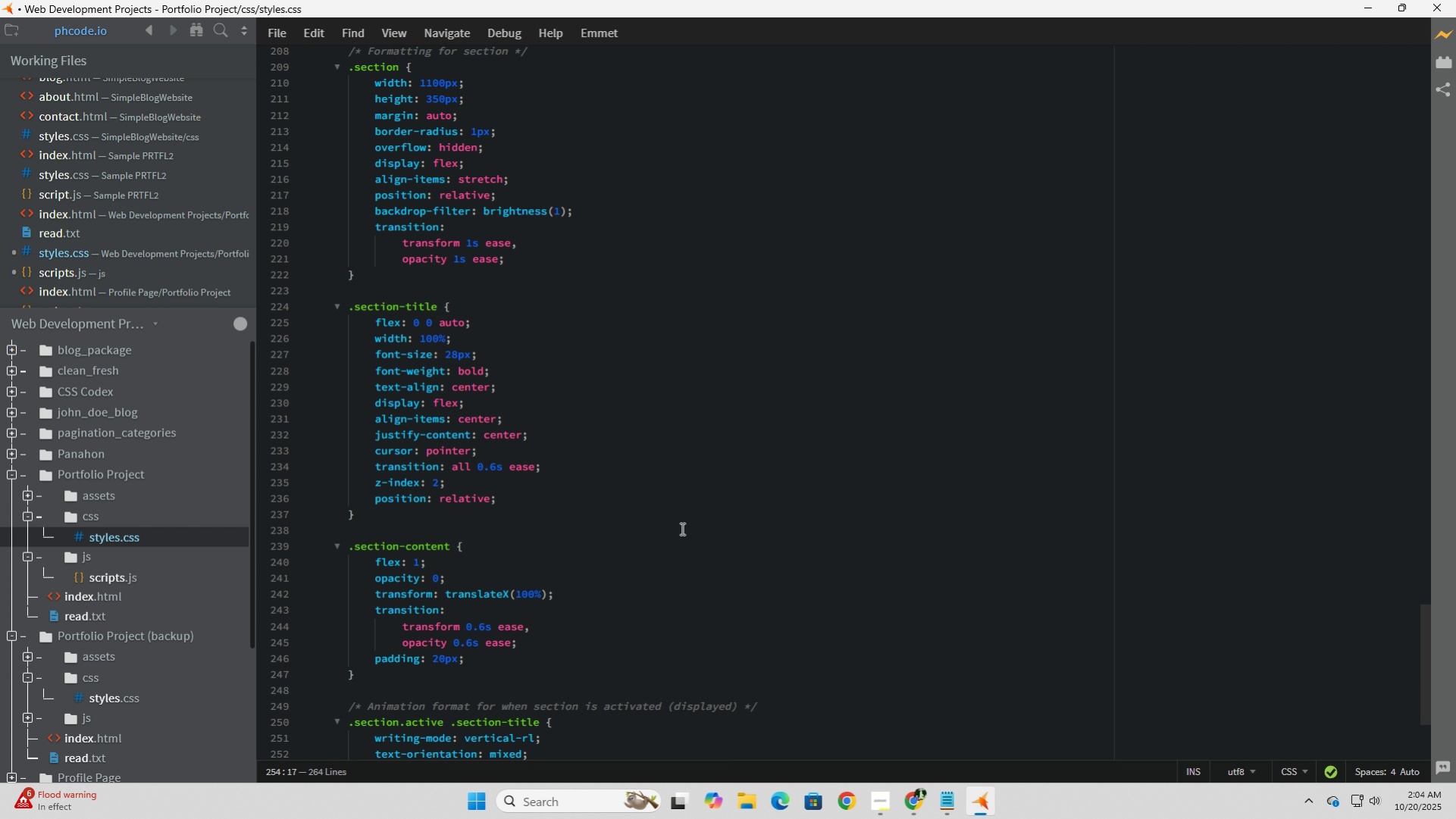 
scroll: coordinate [681, 528], scroll_direction: down, amount: 14.0
 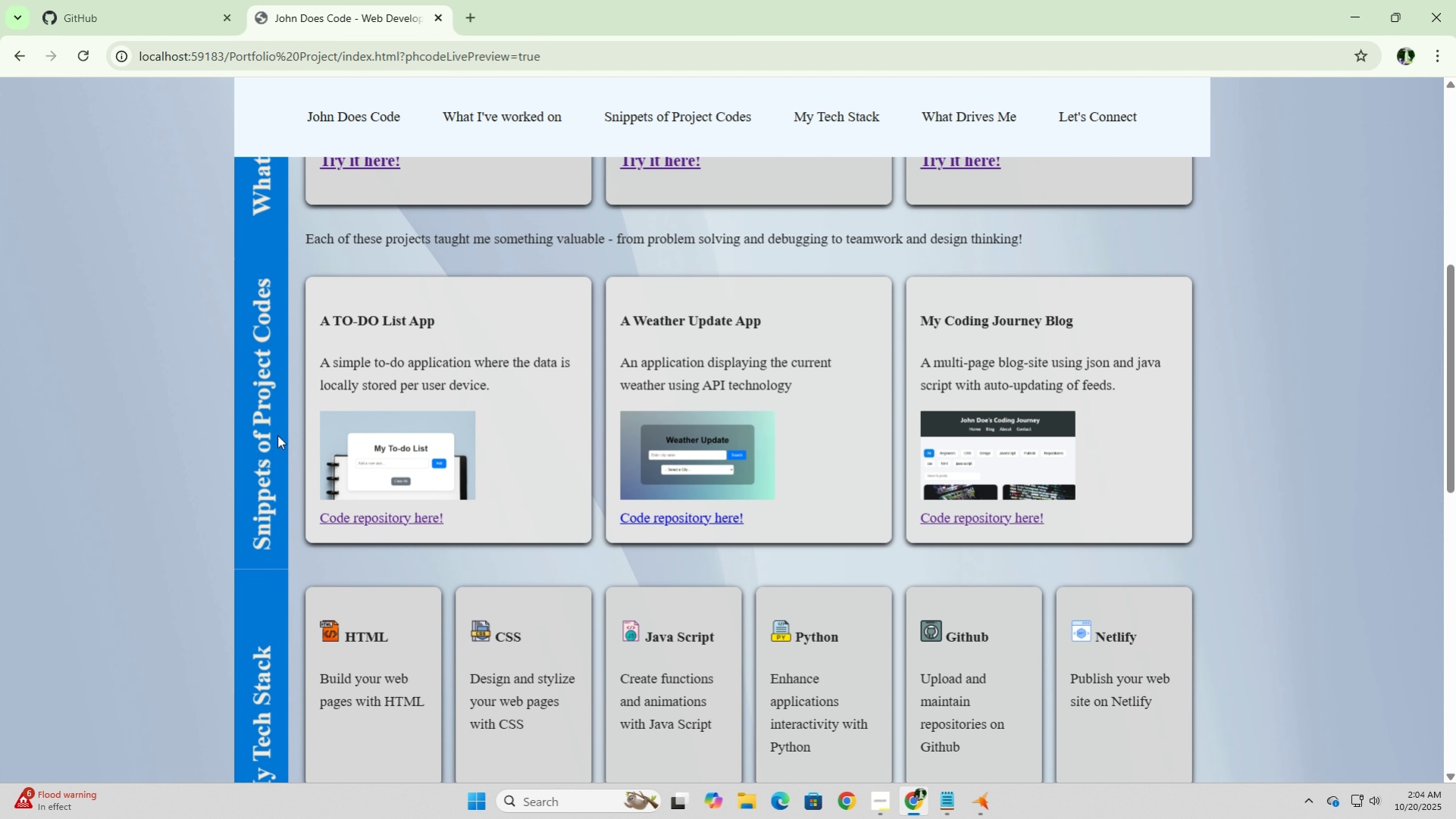 
wait(6.24)
 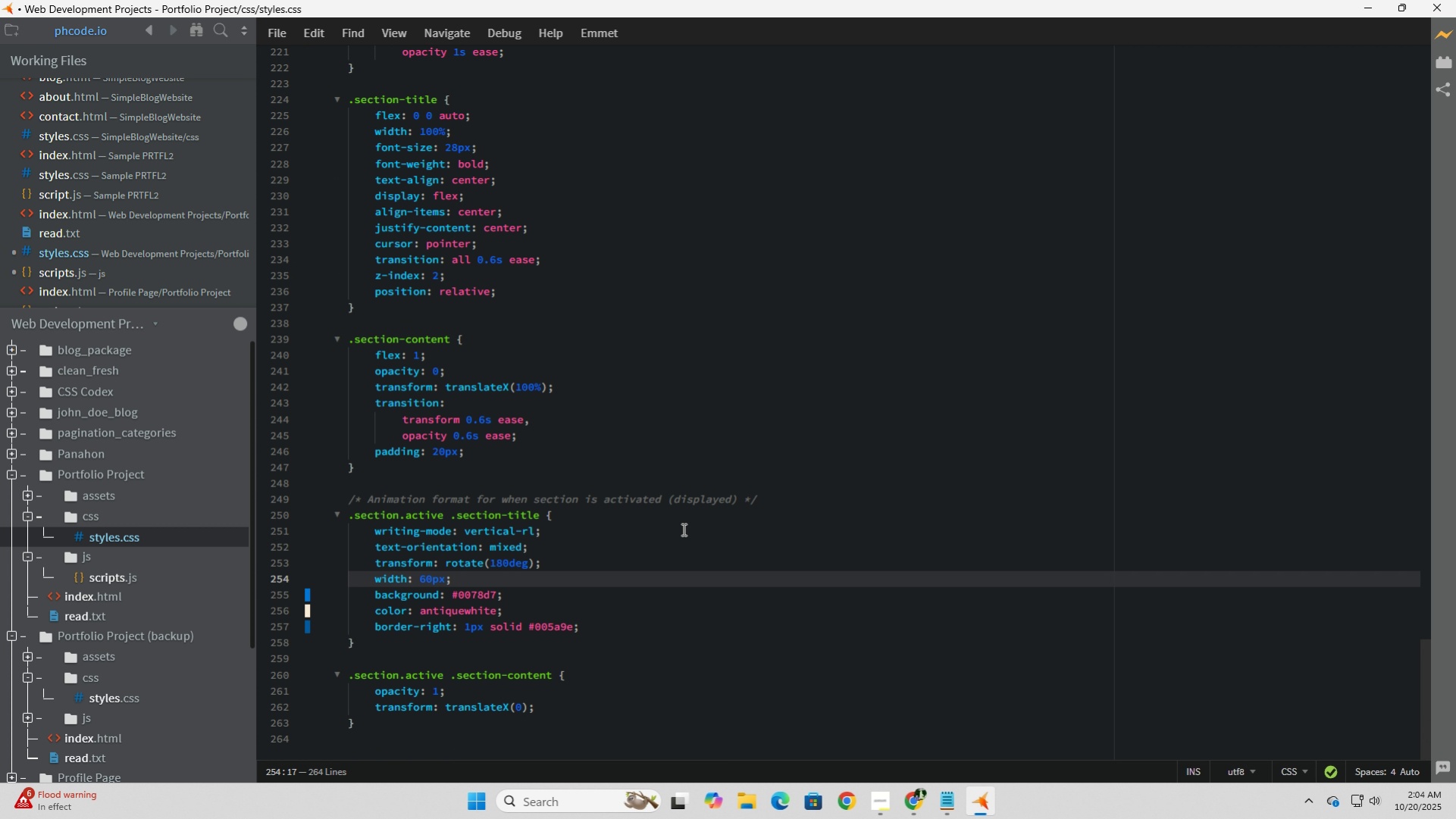 
left_click([78, 55])
 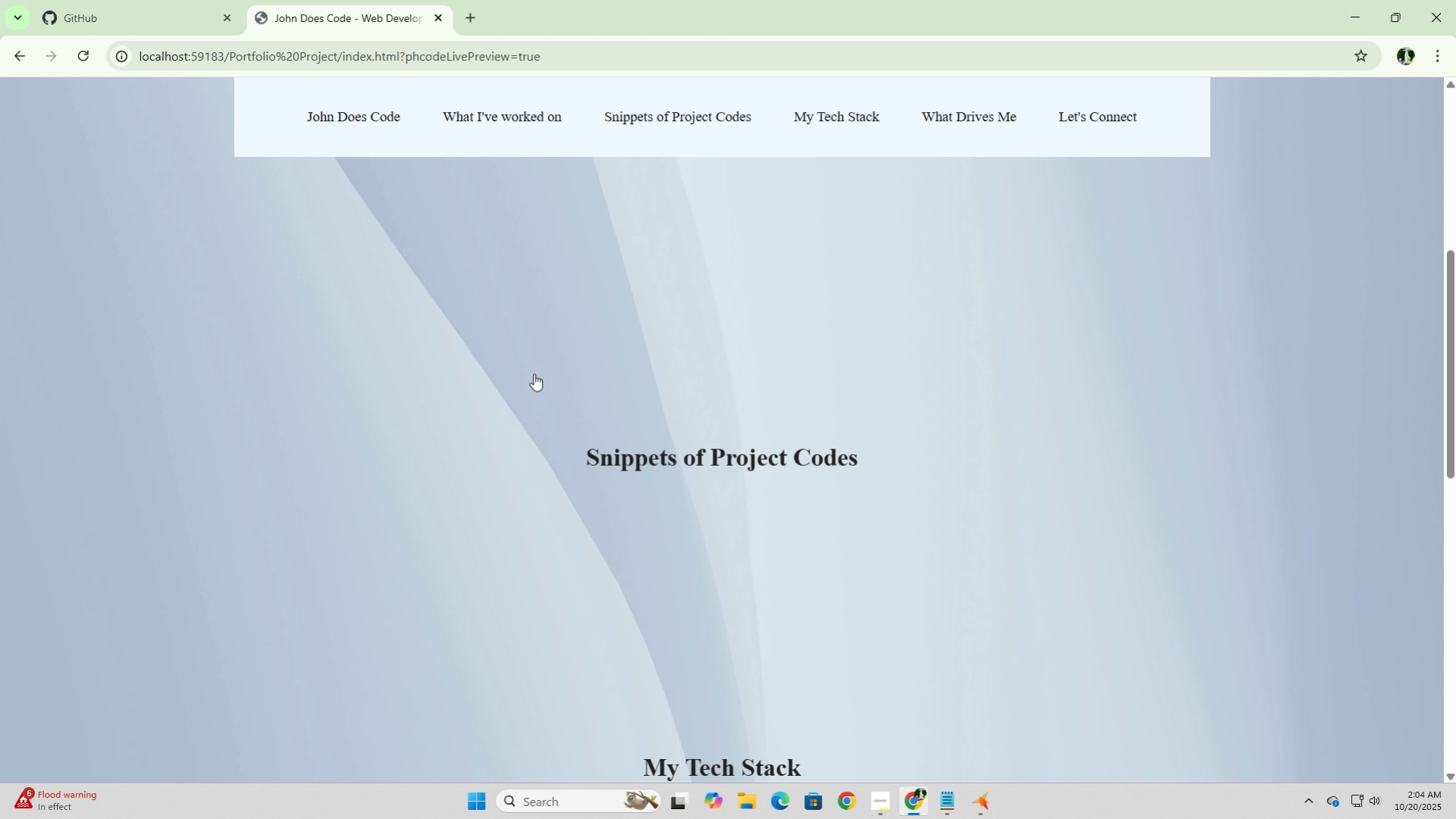 
scroll: coordinate [680, 363], scroll_direction: up, amount: 3.0
 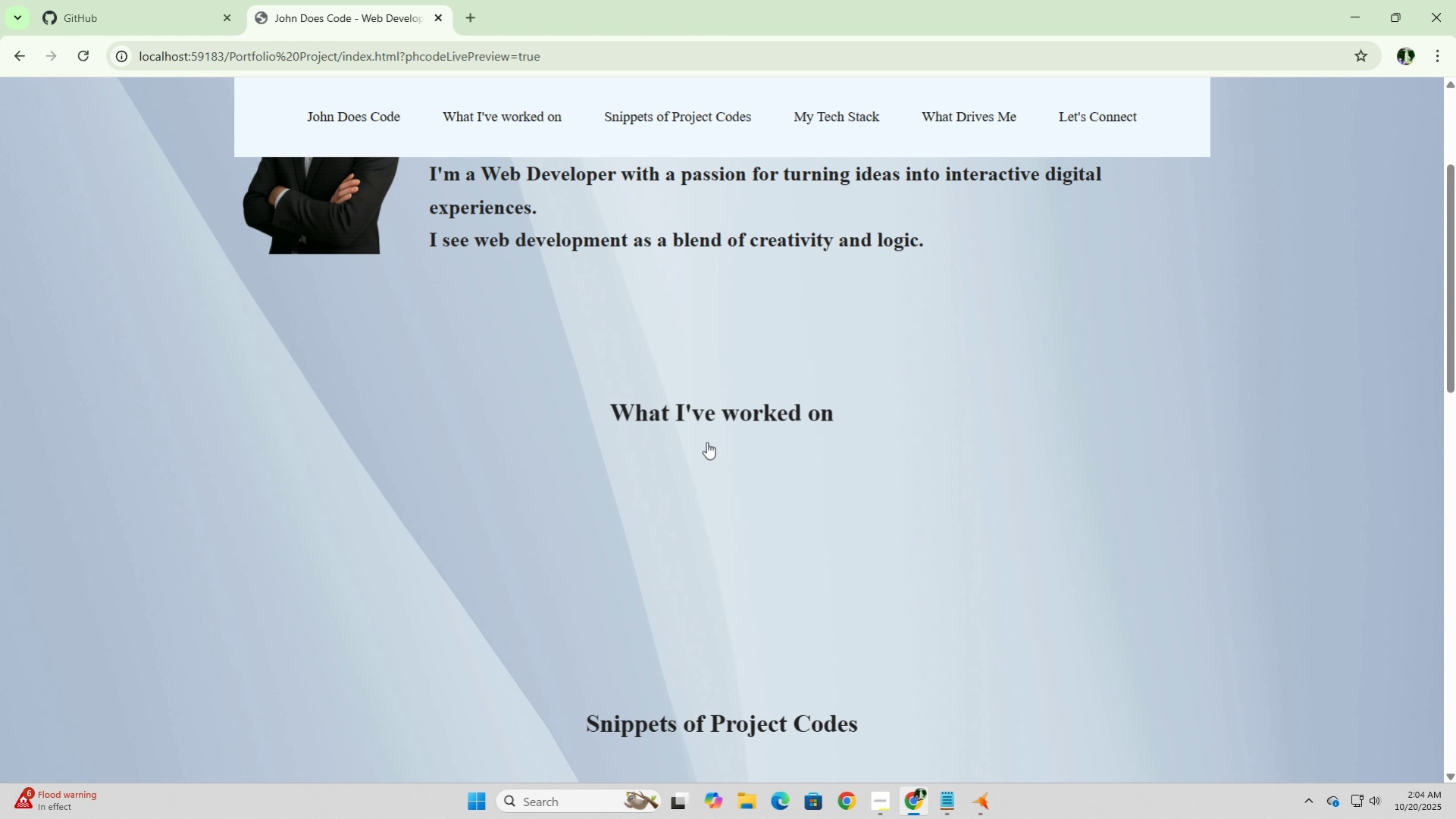 
left_click([706, 441])
 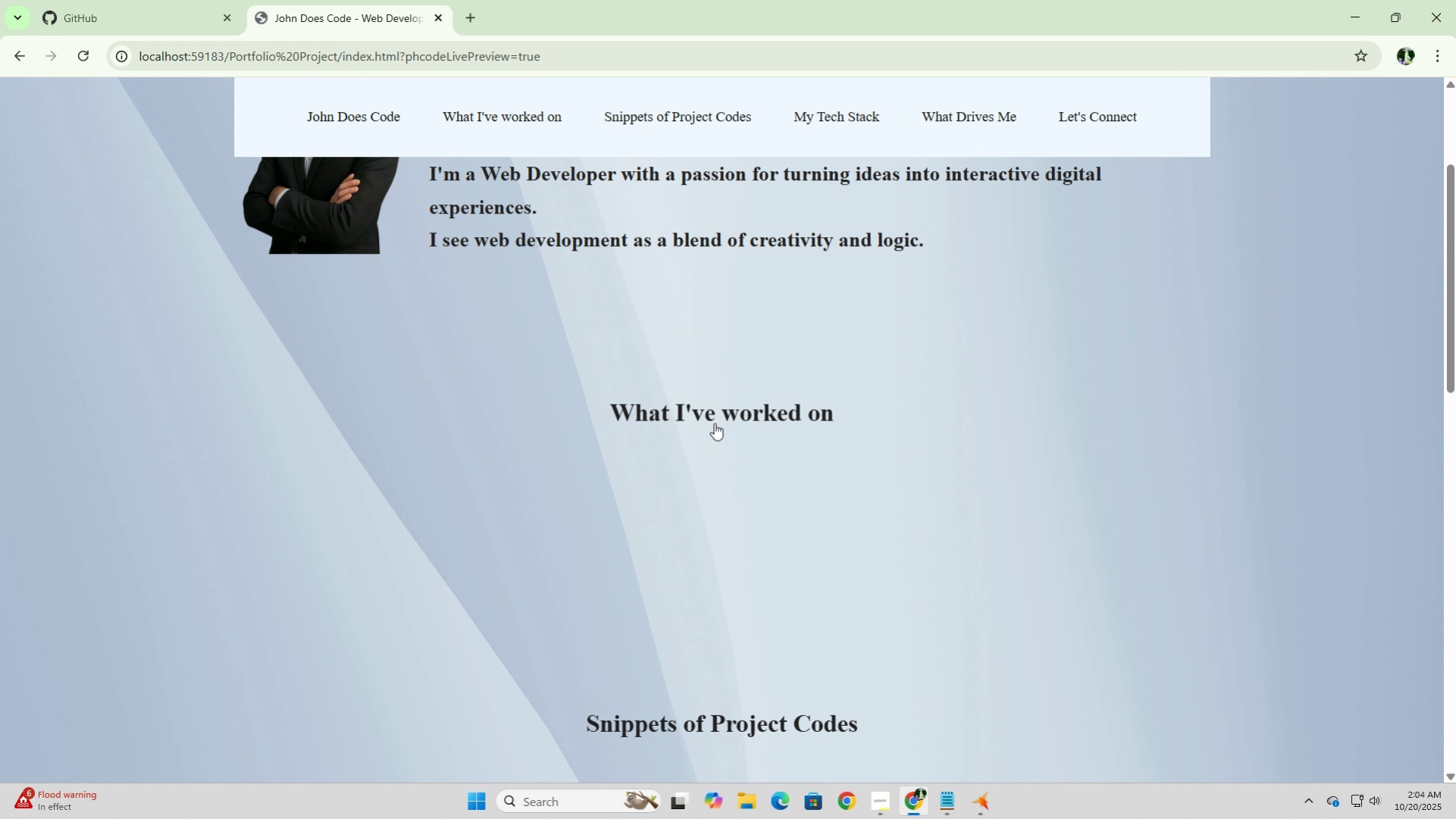 
left_click([714, 423])
 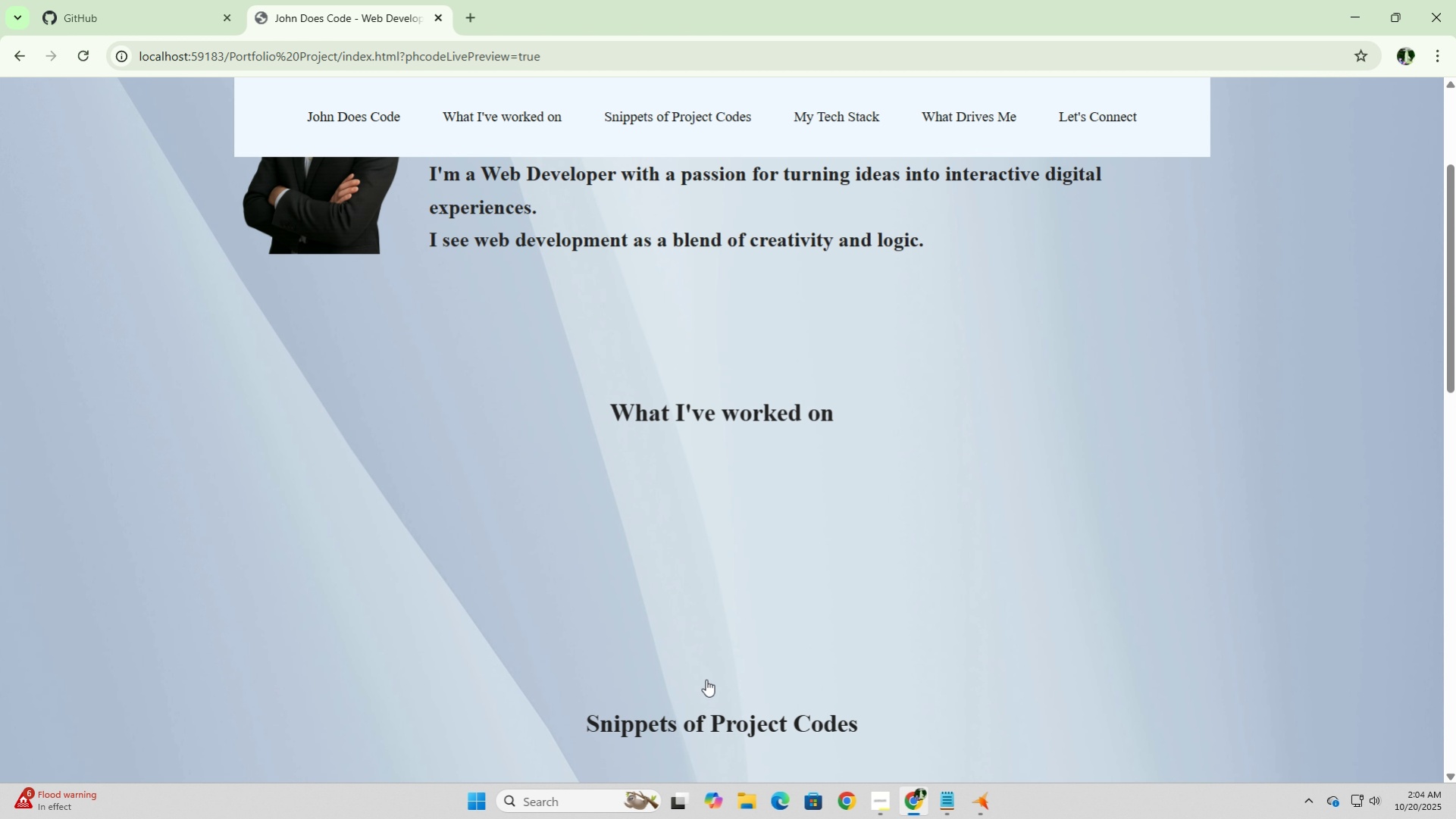 
left_click([705, 679])
 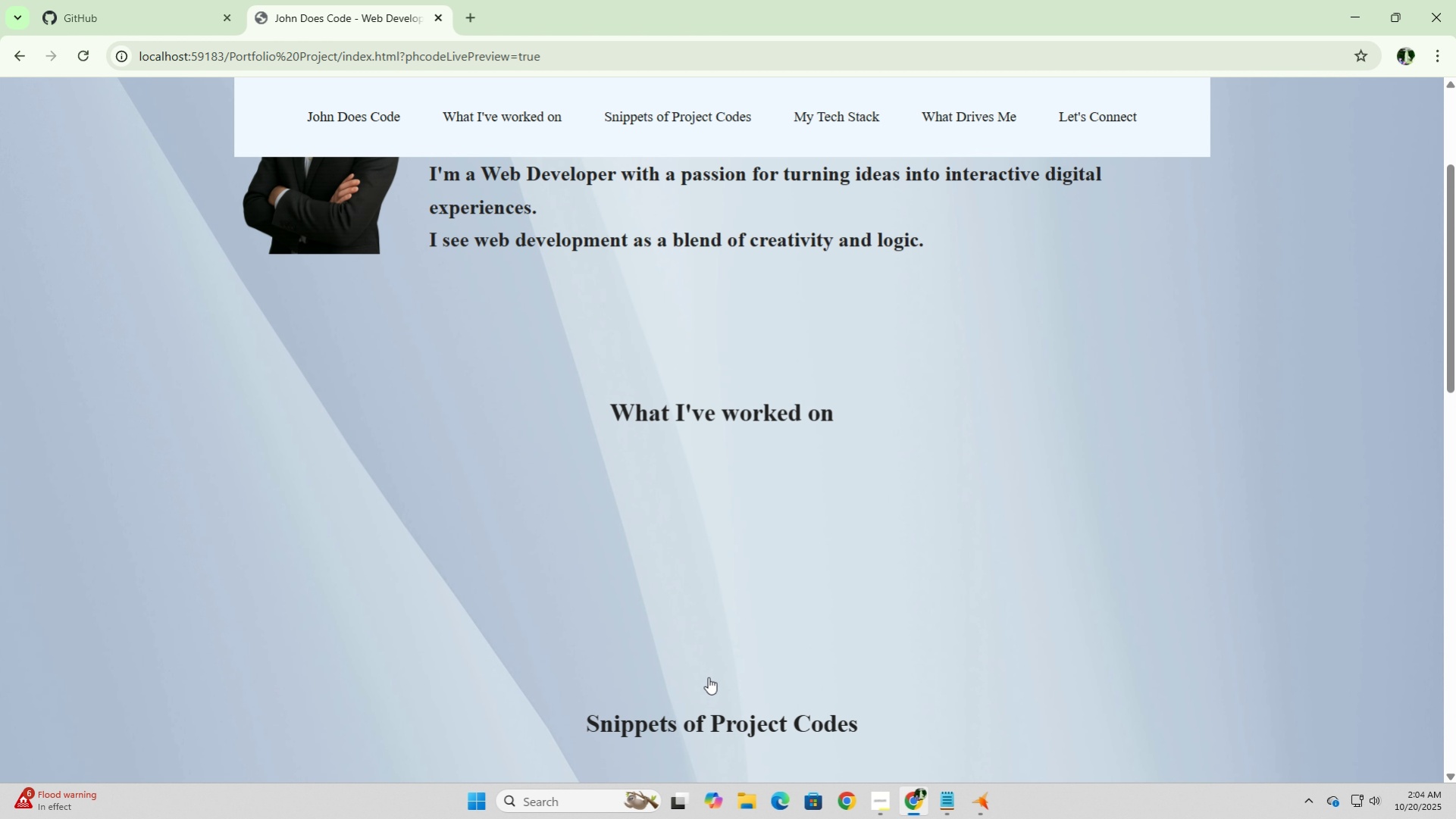 
scroll: coordinate [710, 662], scroll_direction: down, amount: 23.0
 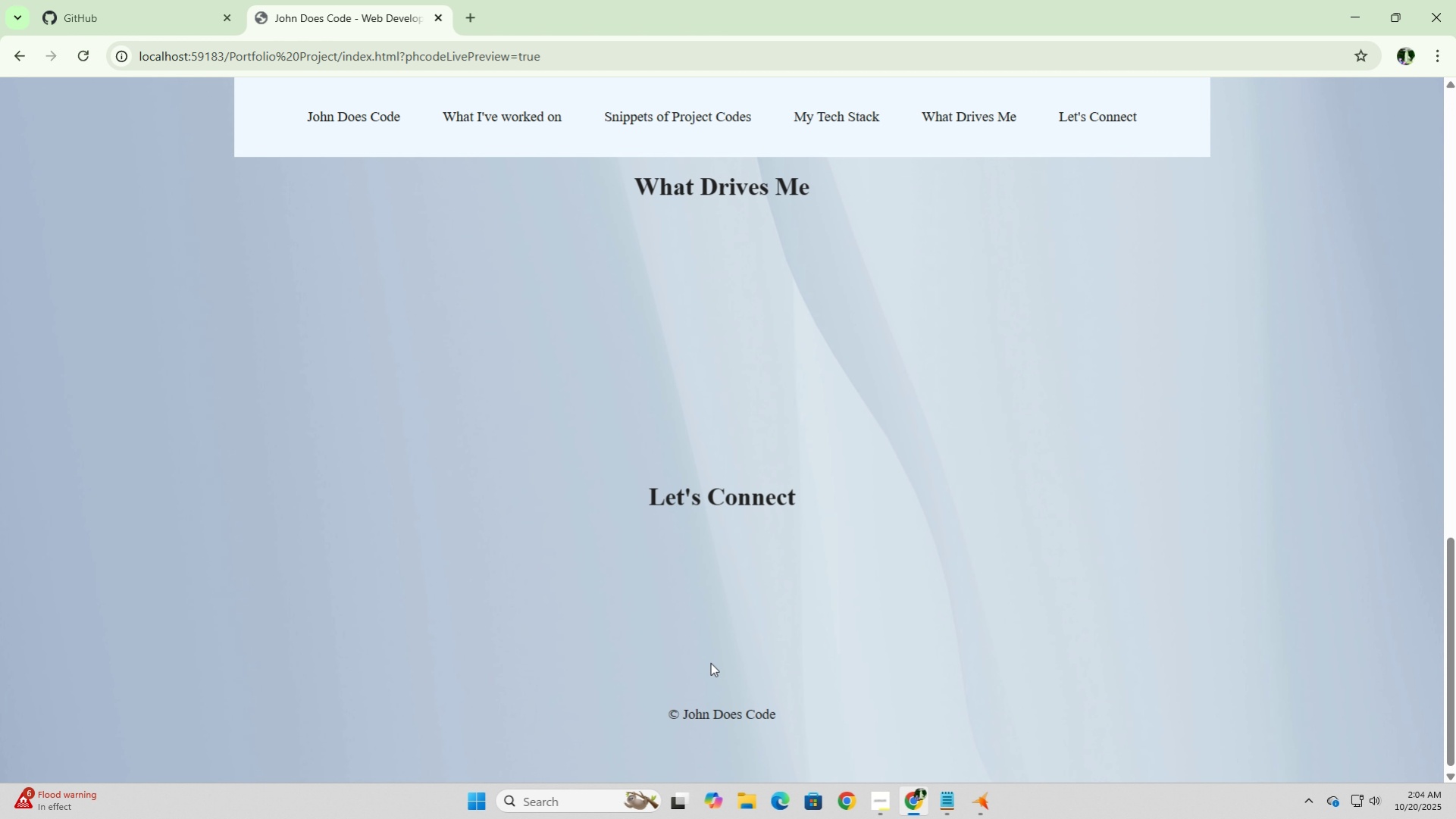 
scroll: coordinate [710, 662], scroll_direction: up, amount: 12.0
 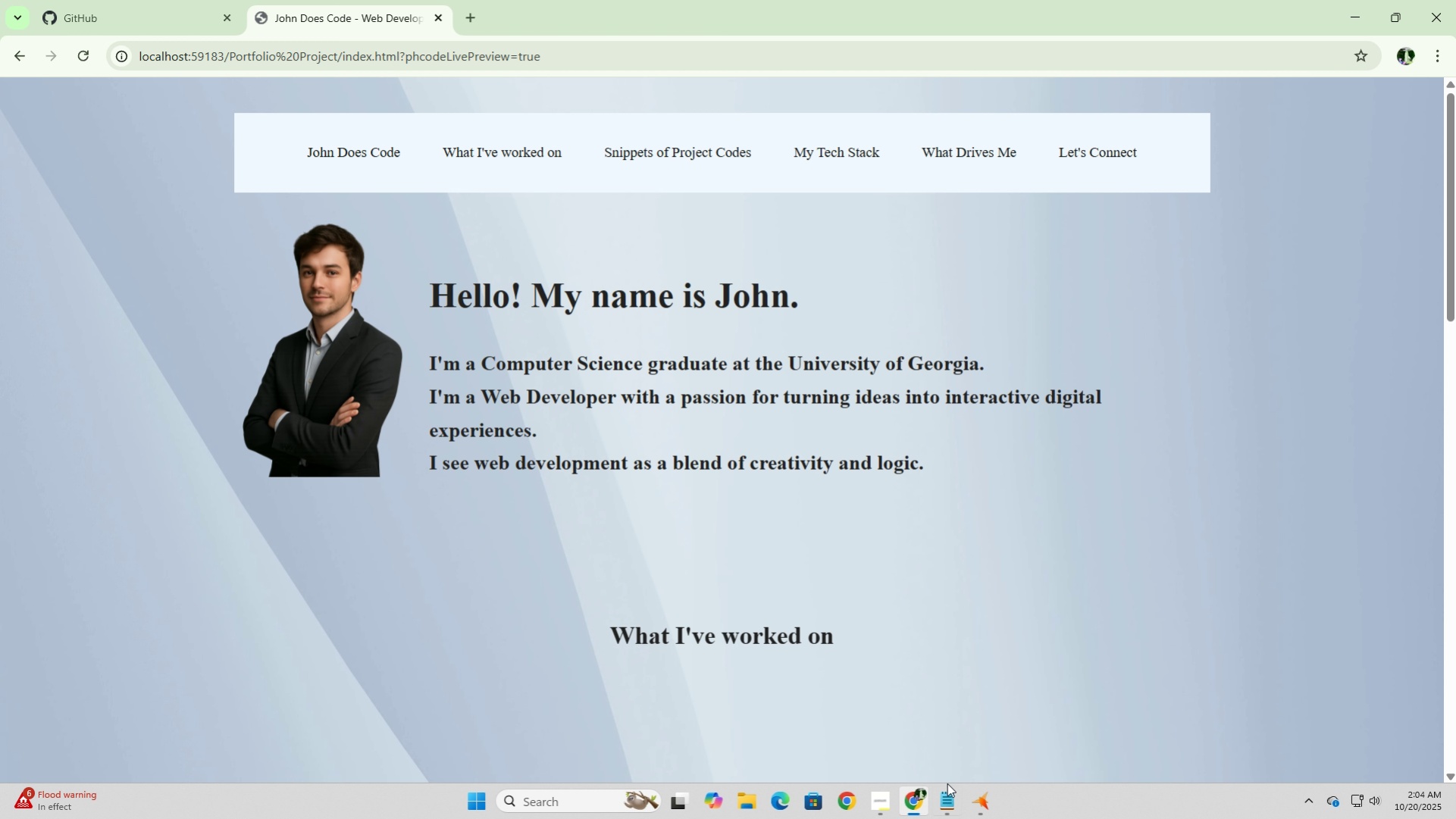 
left_click([976, 808])
 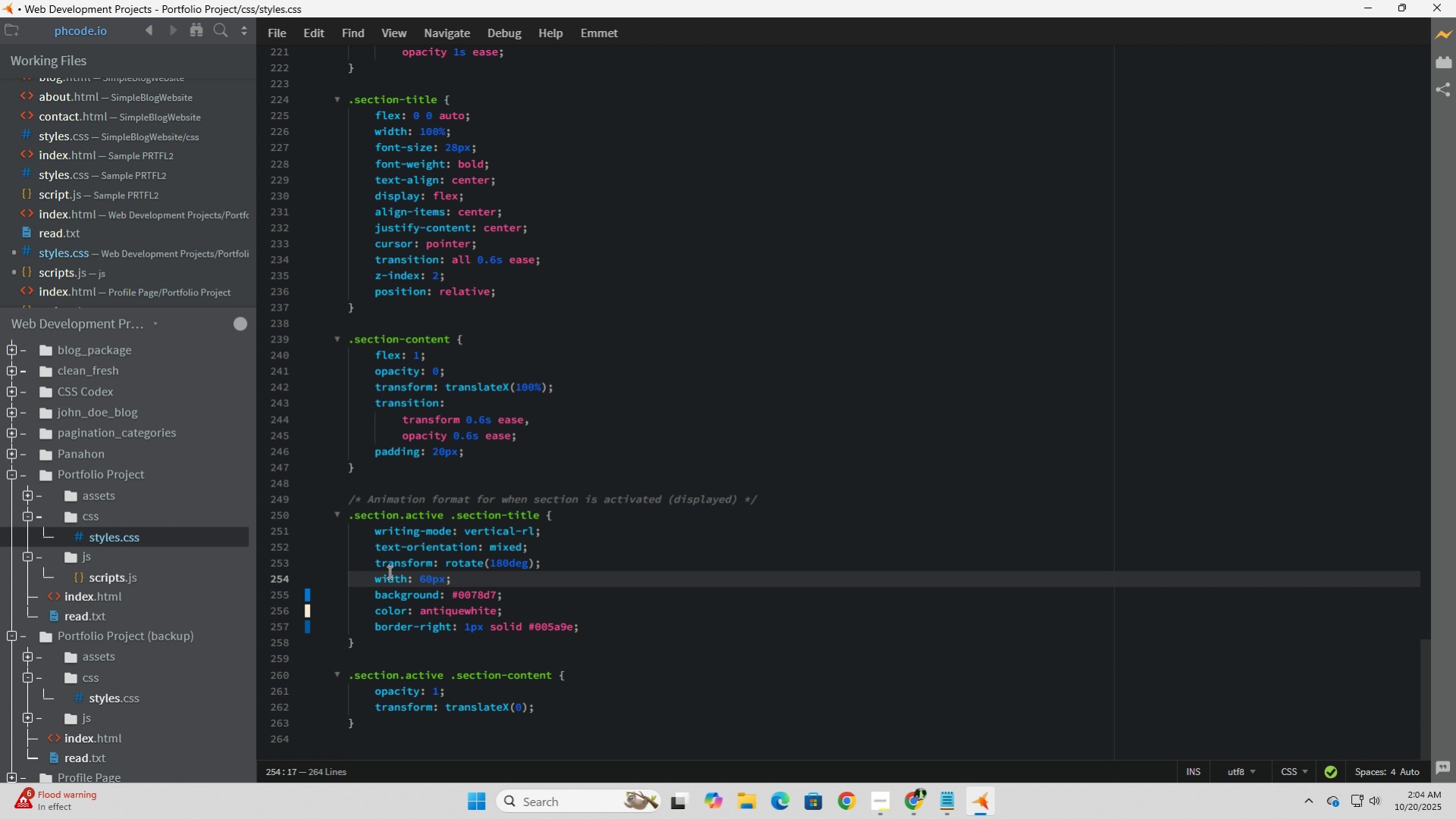 
scroll: coordinate [386, 567], scroll_direction: up, amount: 5.0
 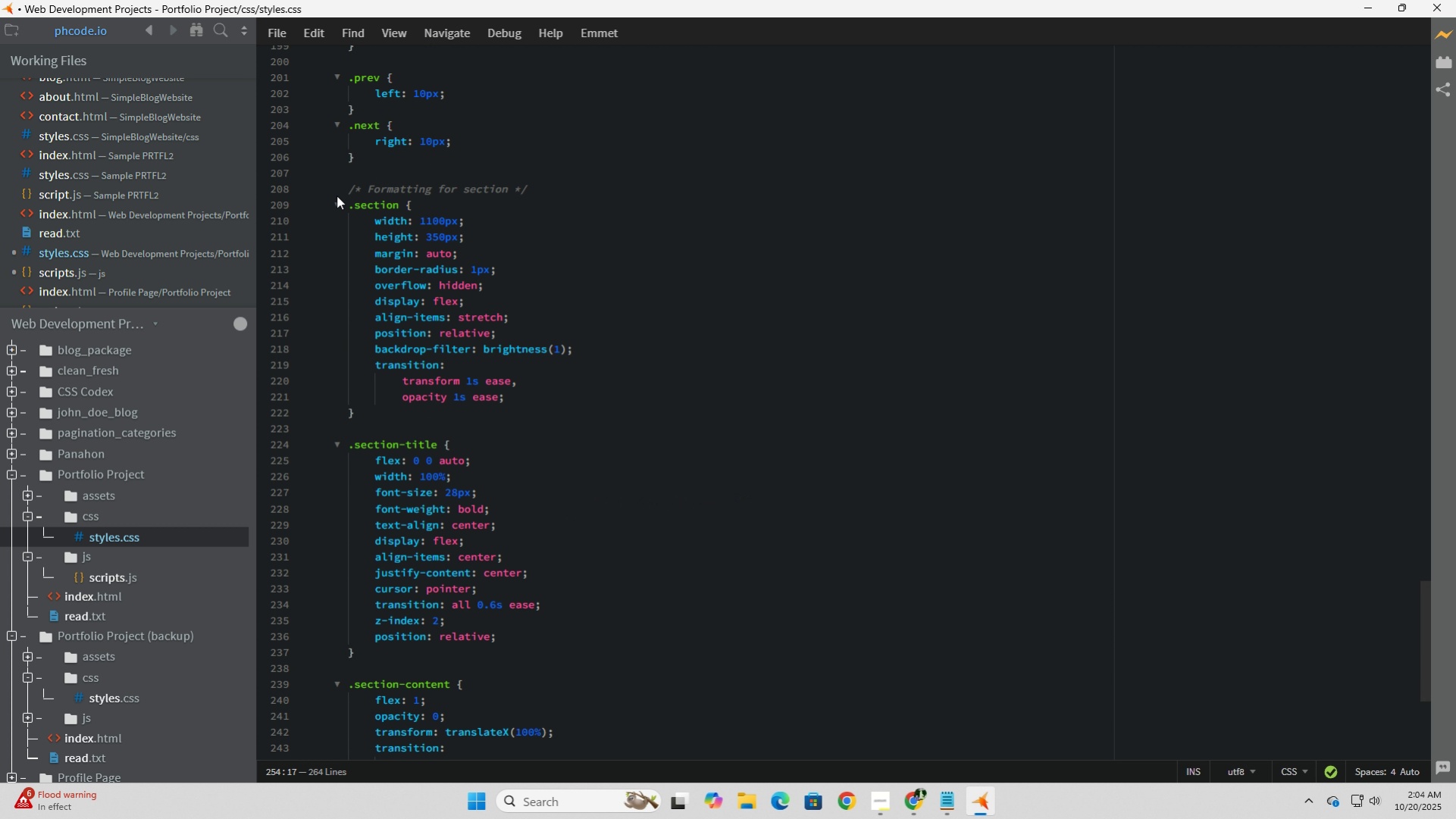 
left_click([350, 179])
 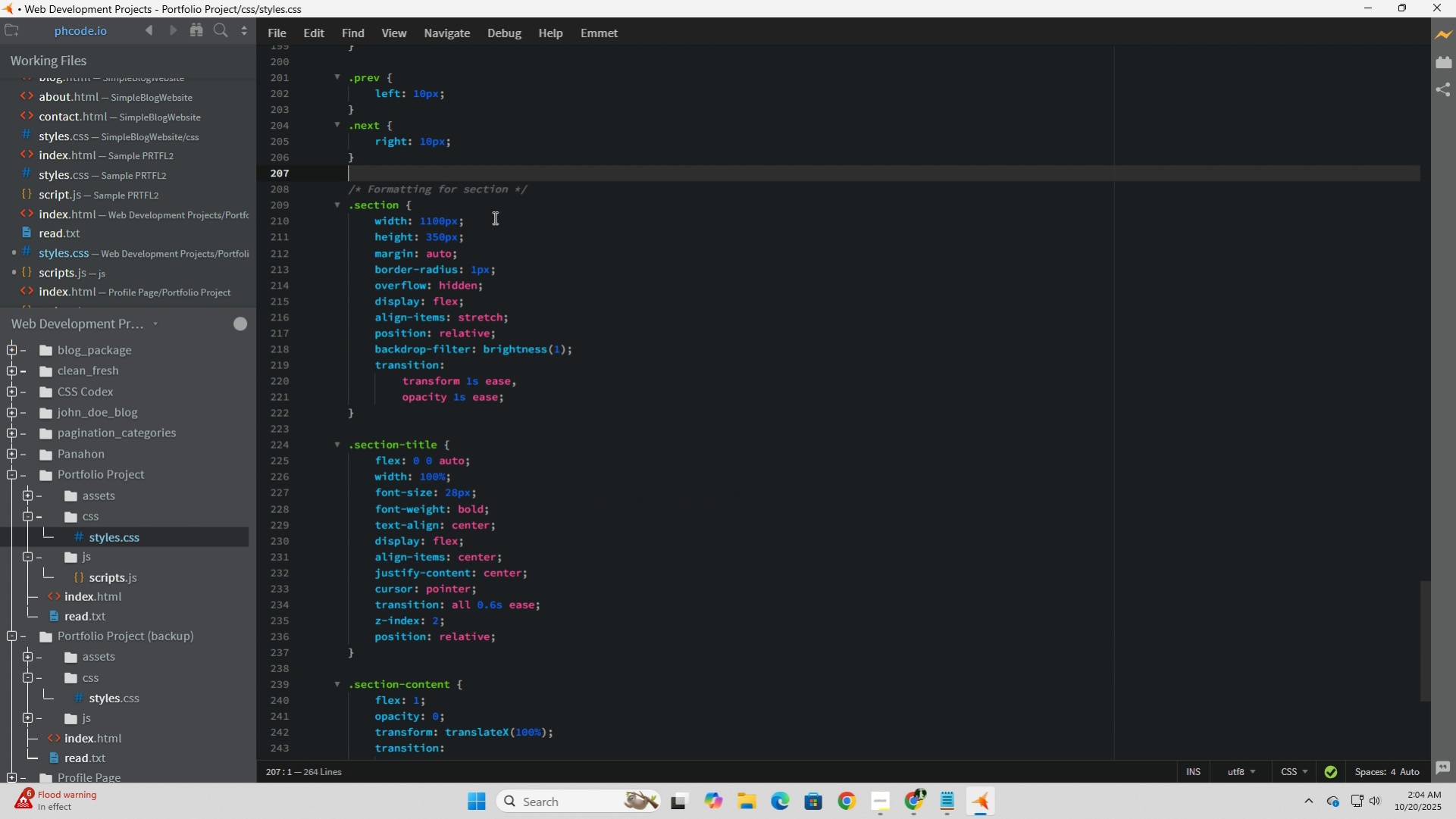 
key(Enter)
 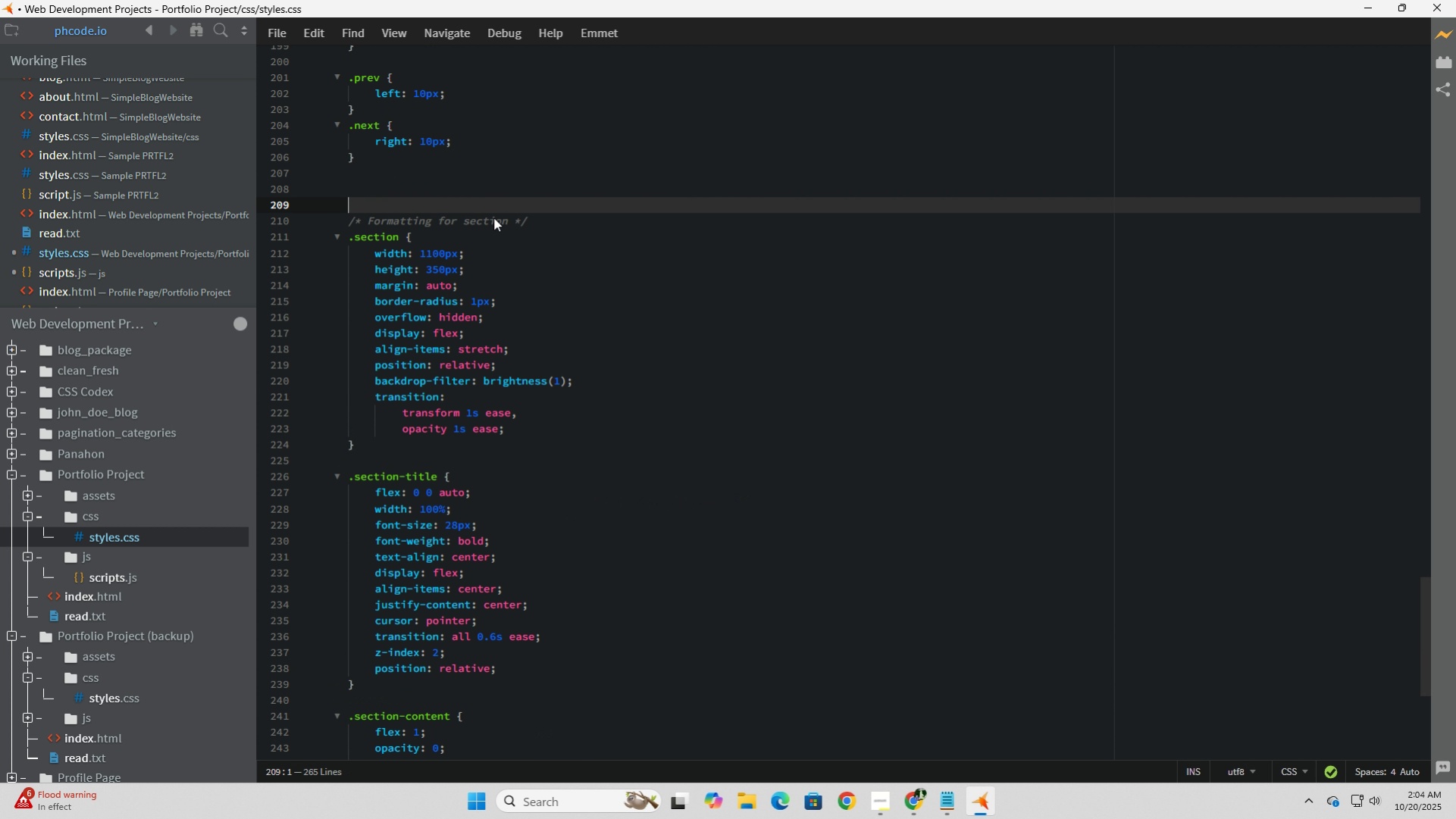 
key(Enter)
 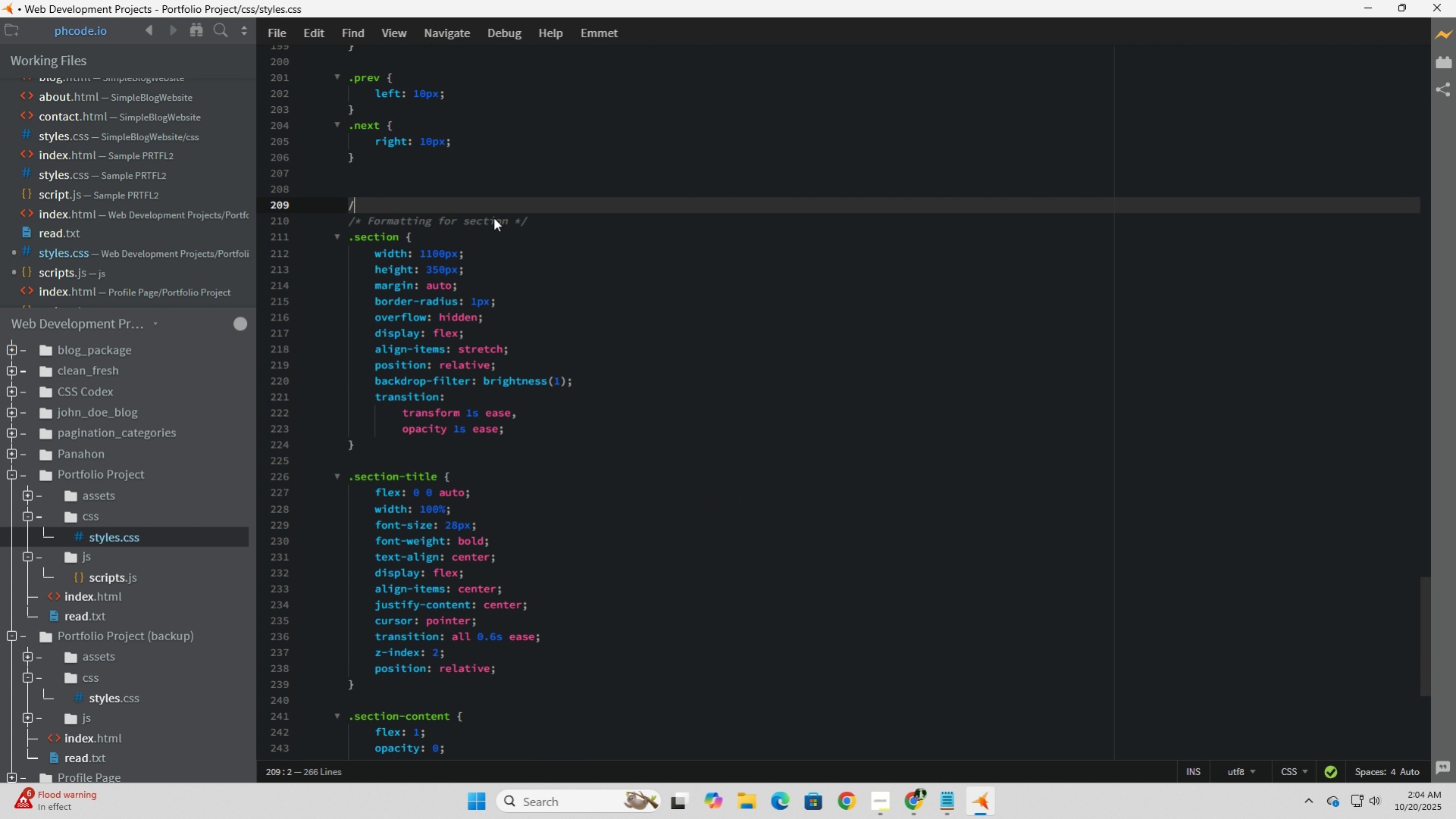 
key(NumpadDivide)
 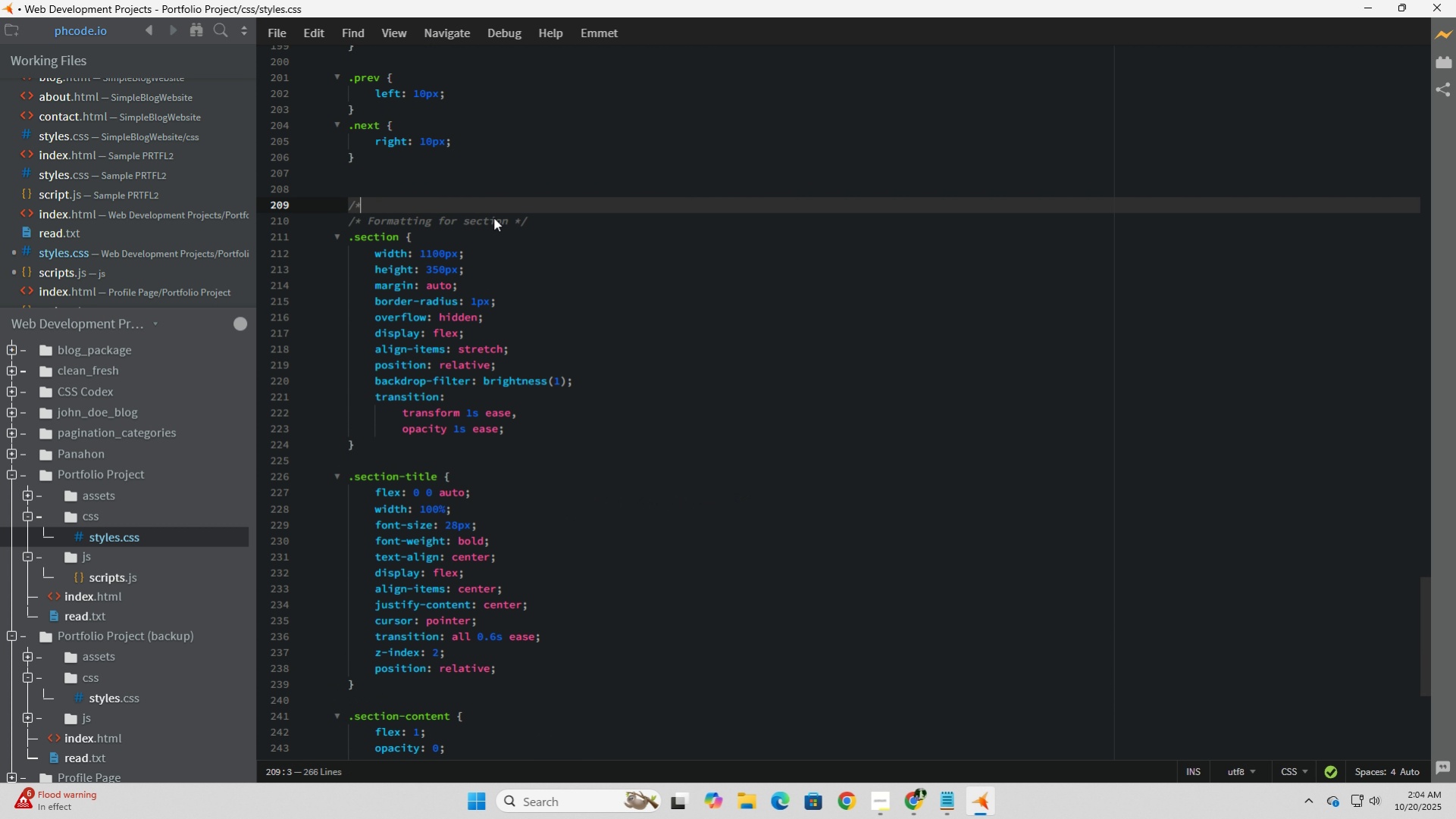 
key(NumpadMultiply)
 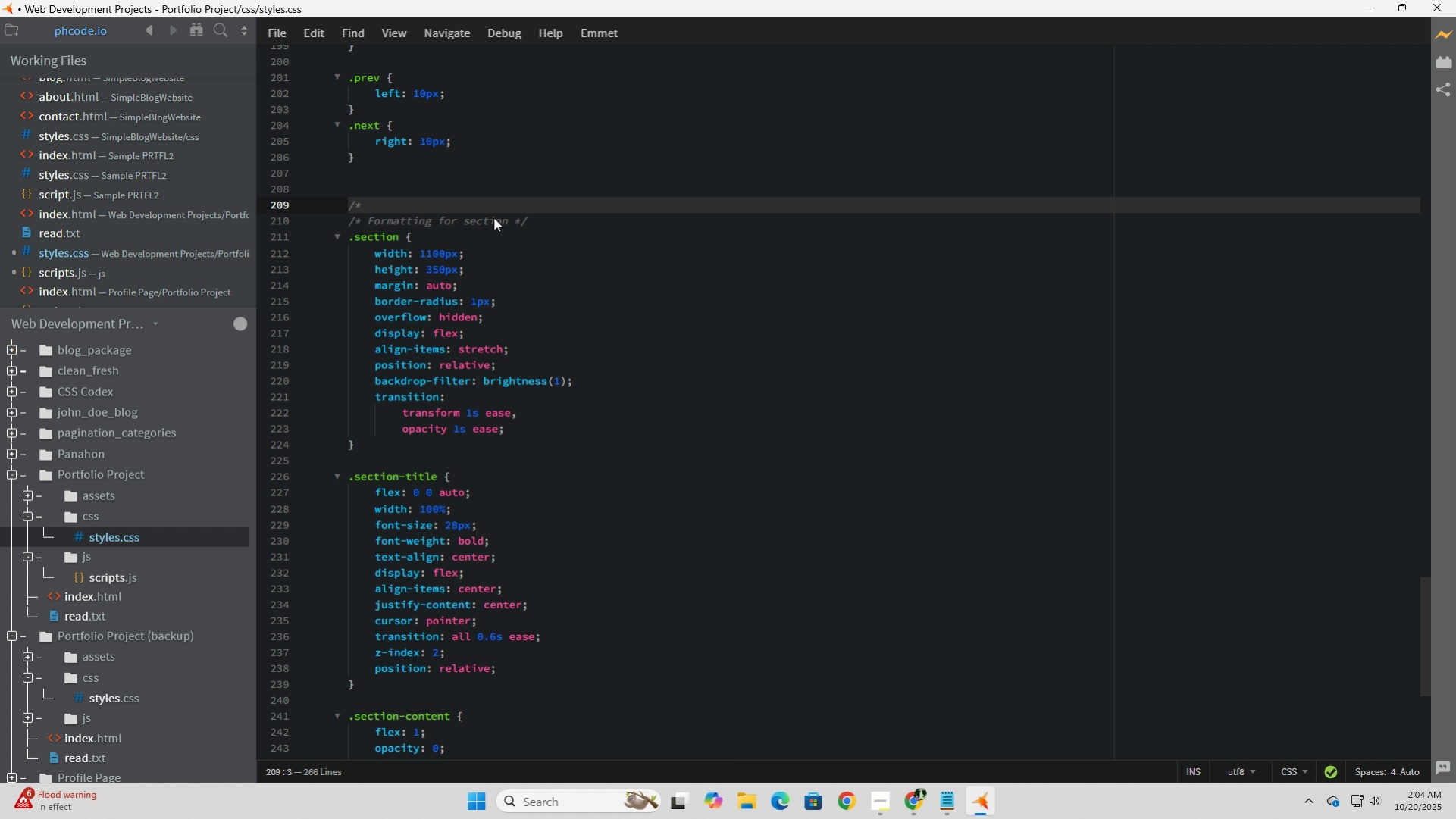 
scroll: coordinate [550, 692], scroll_direction: down, amount: 9.0
 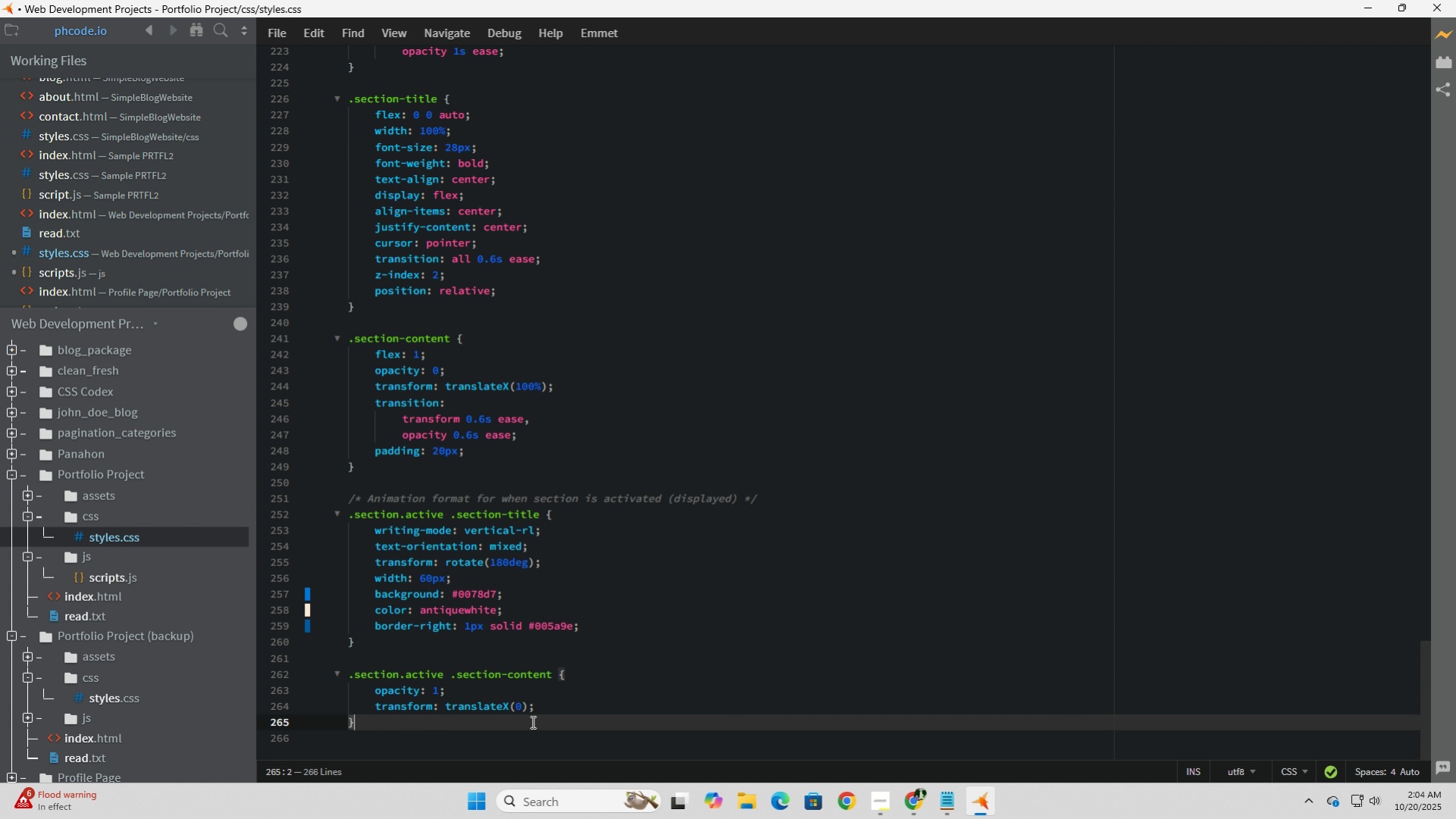 
left_click([531, 721])
 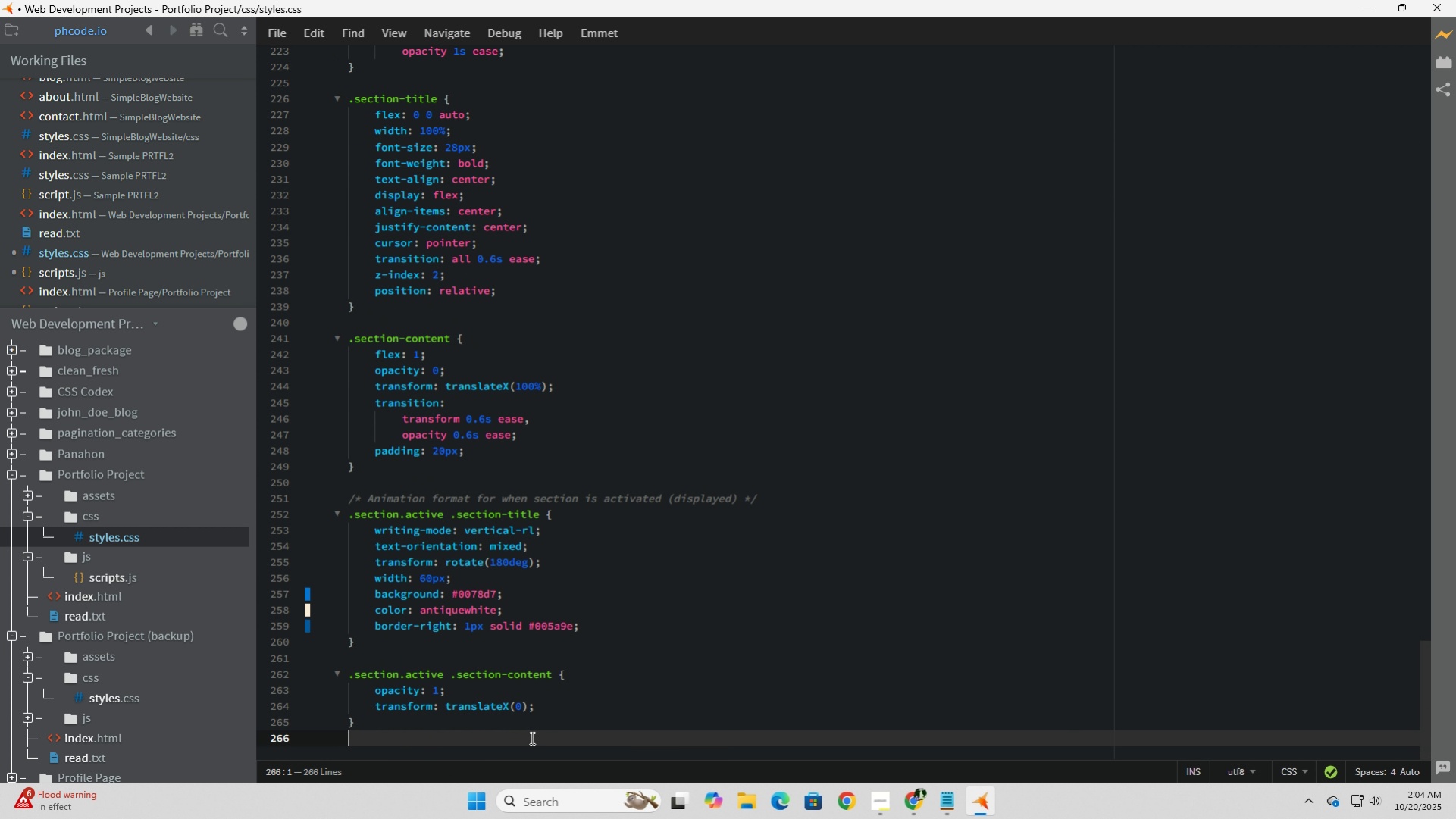 
left_click([531, 737])
 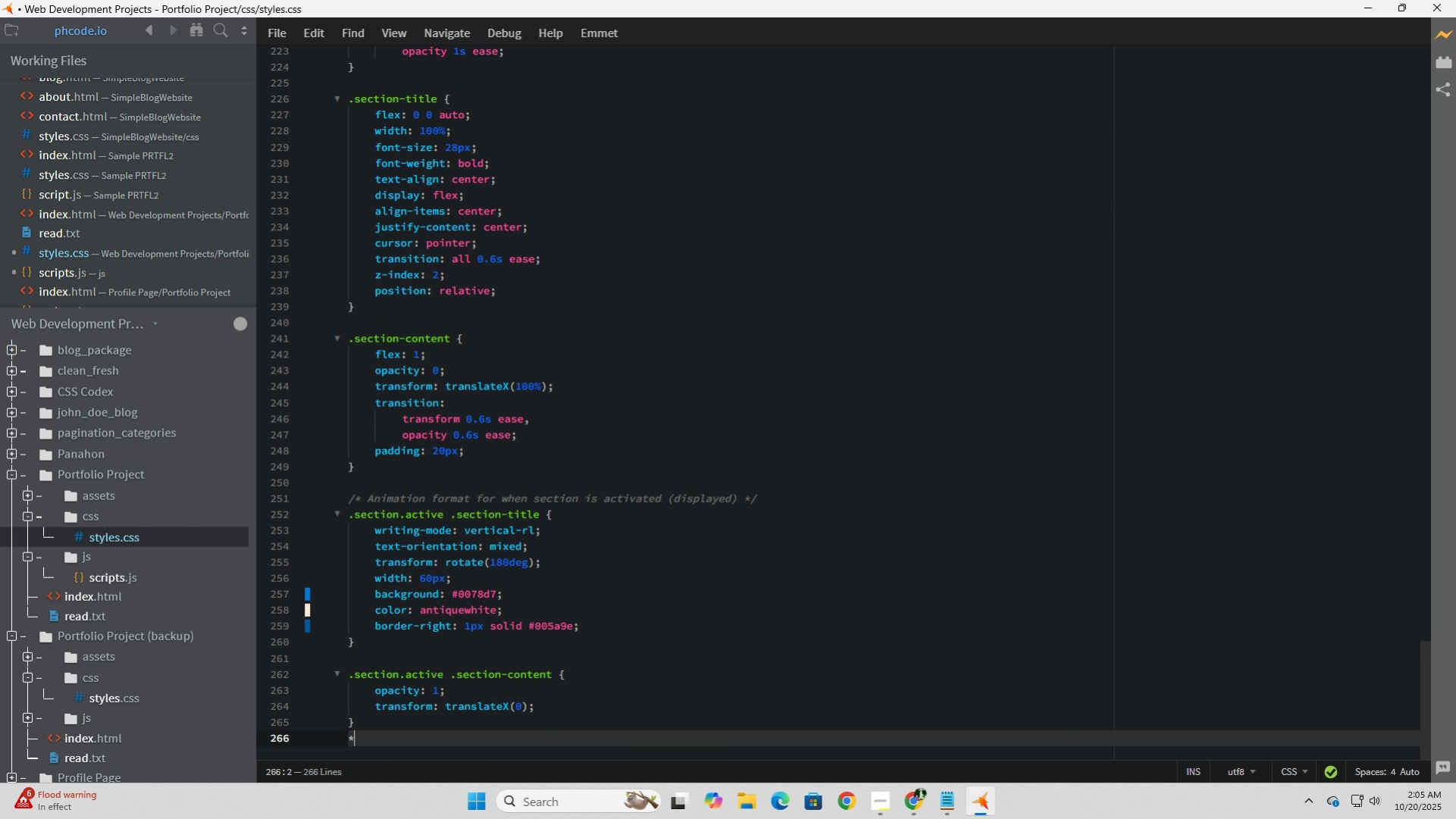 
key(NumpadMultiply)
 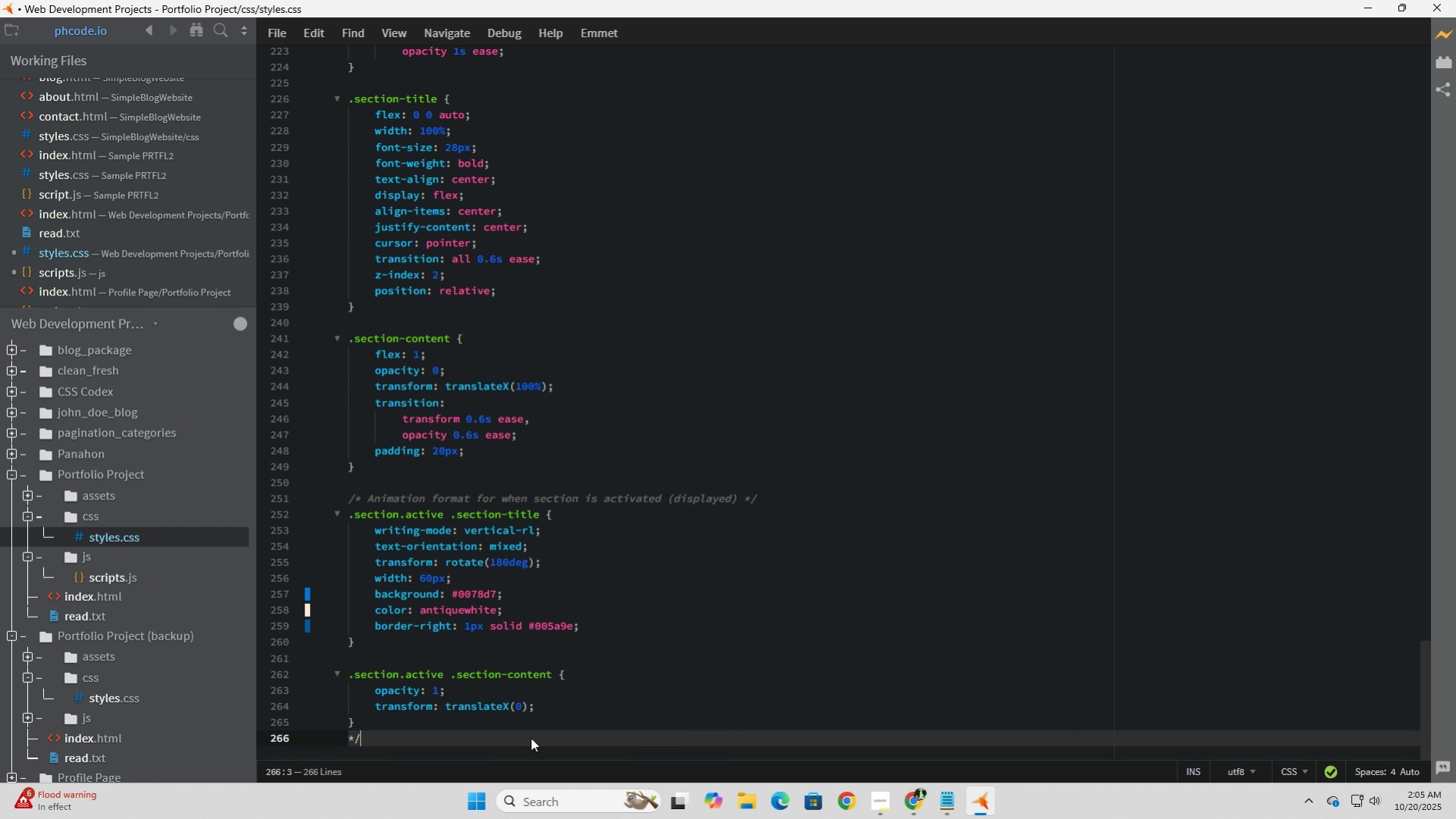 
key(NumpadDivide)
 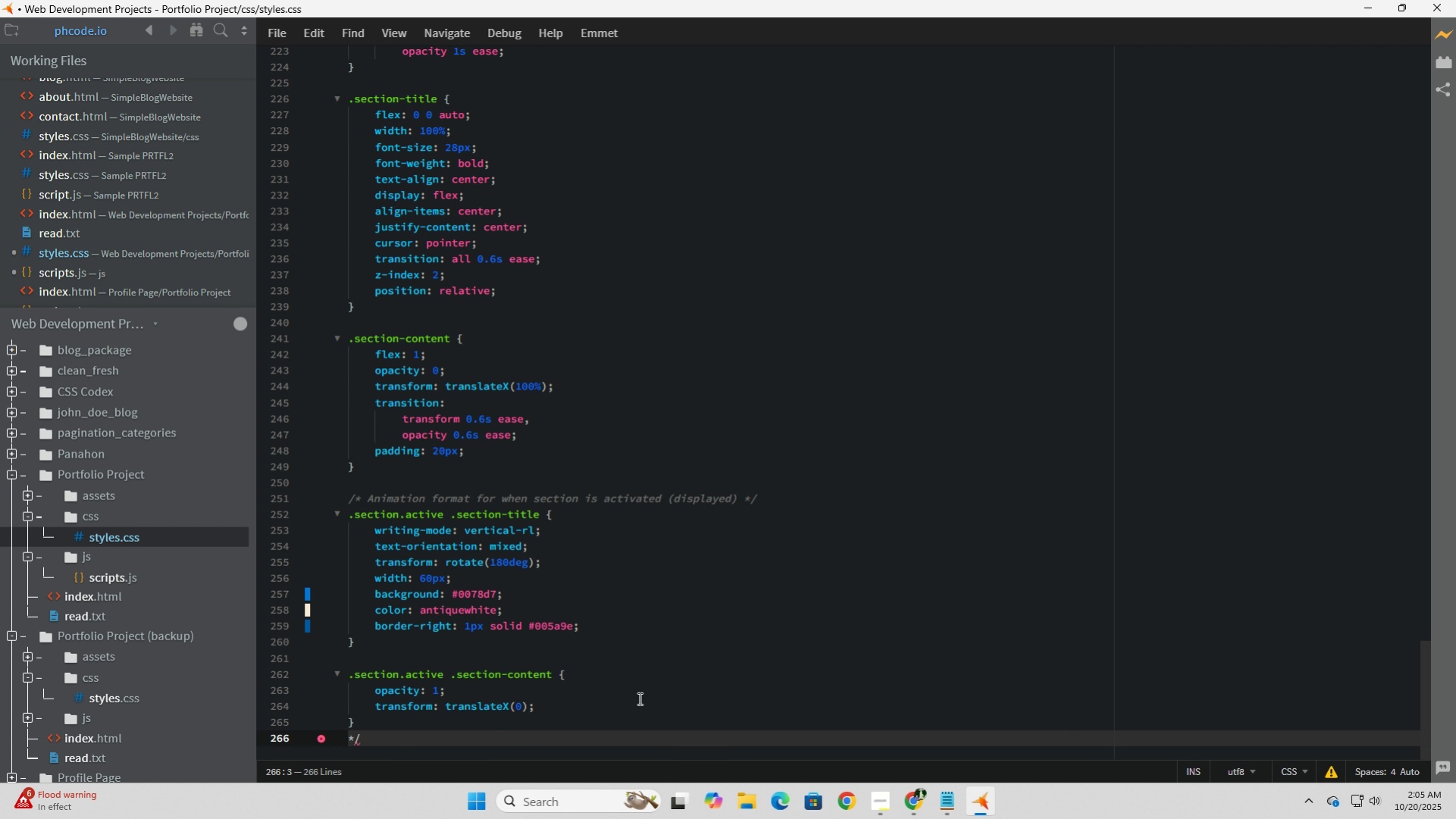 
left_click([680, 652])
 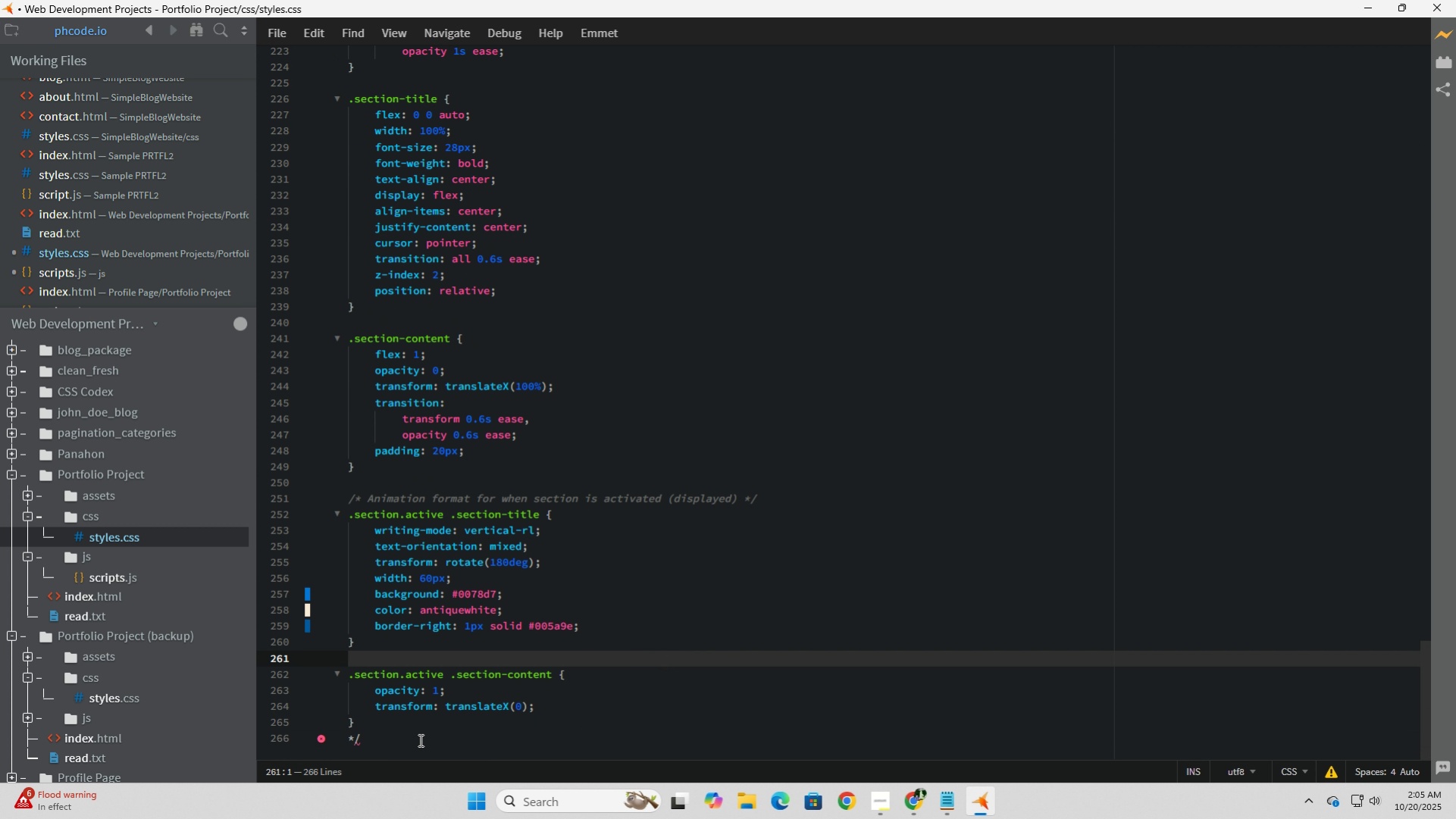 
left_click([419, 733])
 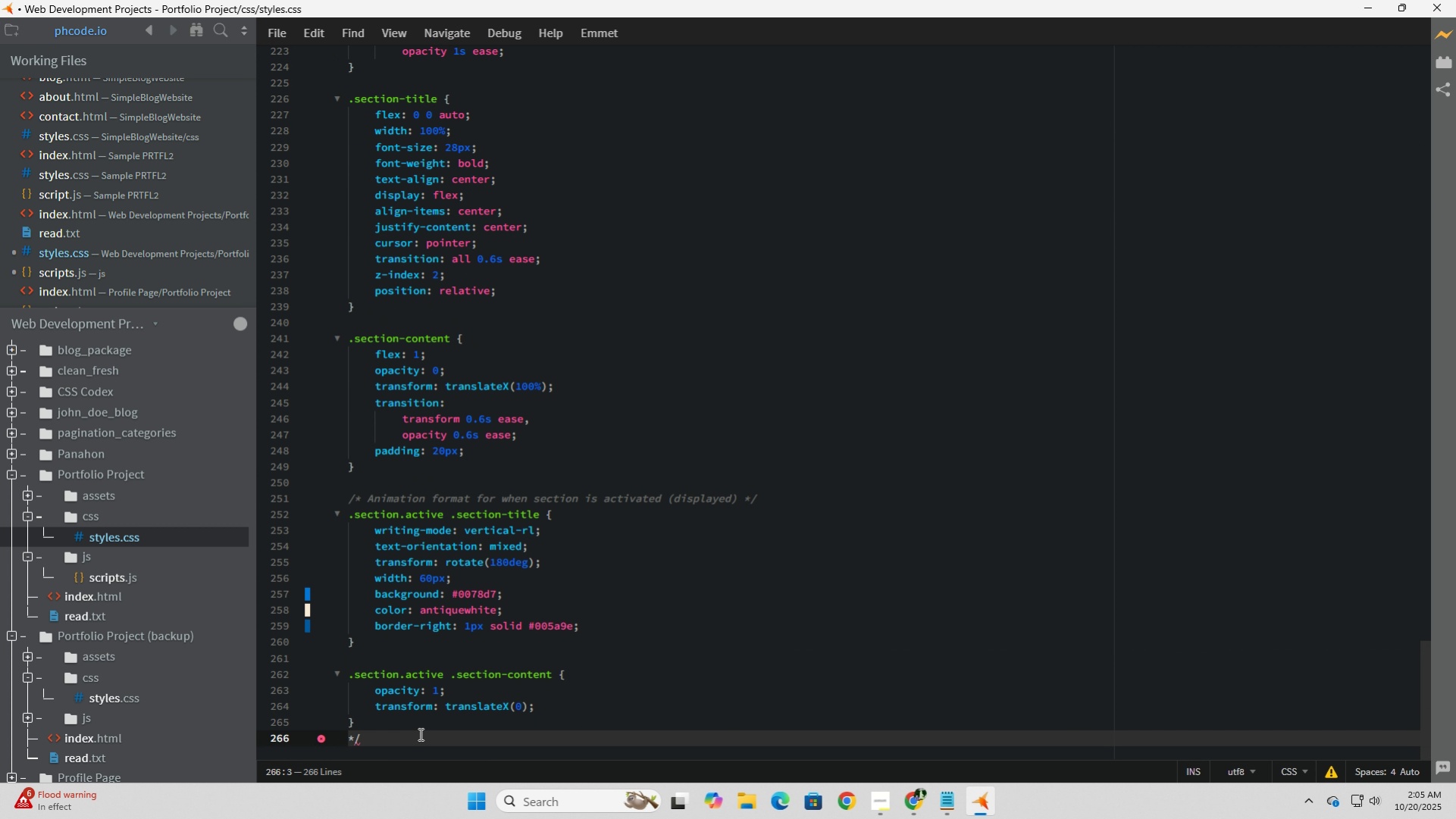 
key(Backspace)
 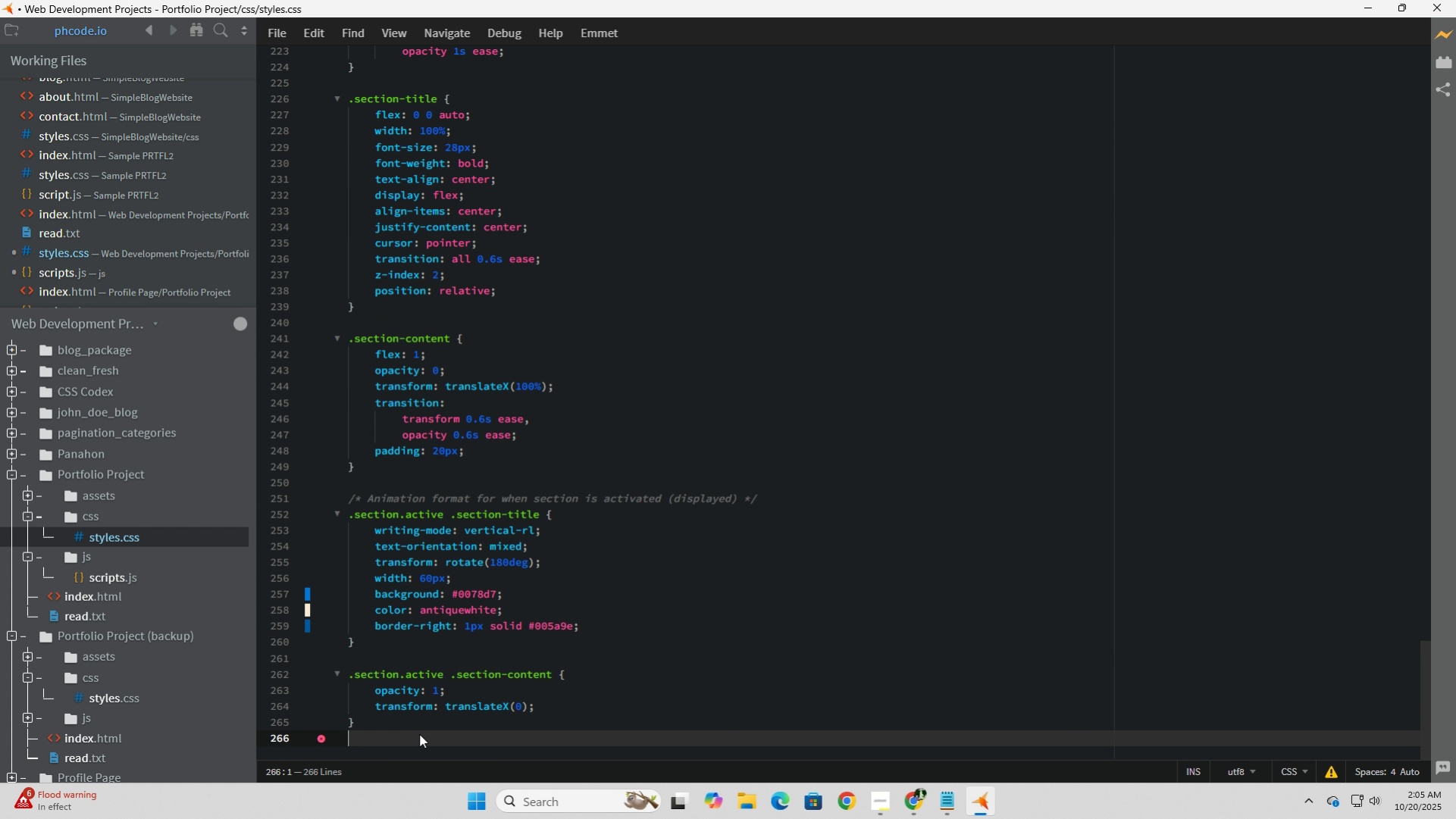 
key(Backspace)
 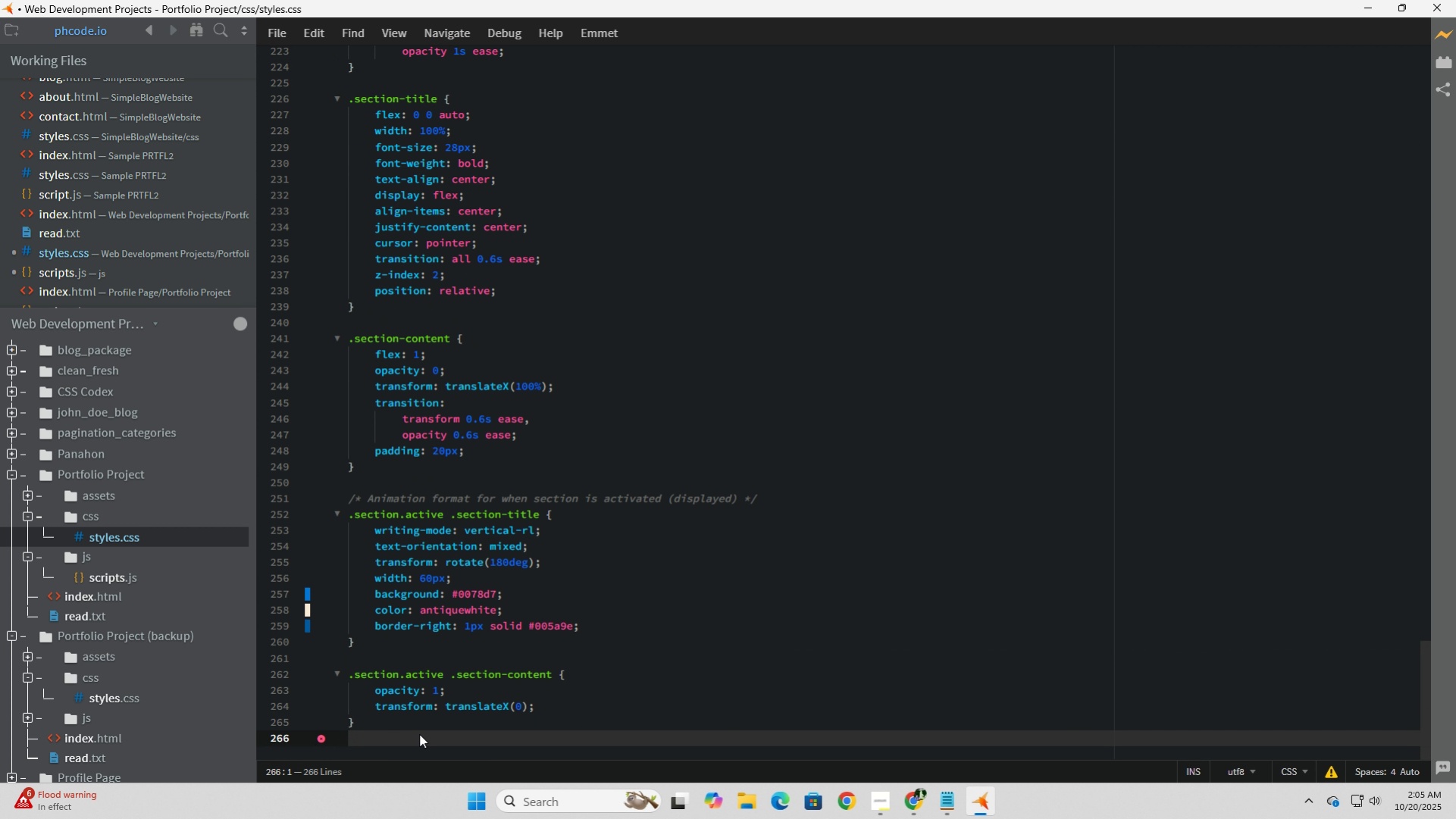 
scroll: coordinate [419, 733], scroll_direction: up, amount: 8.0
 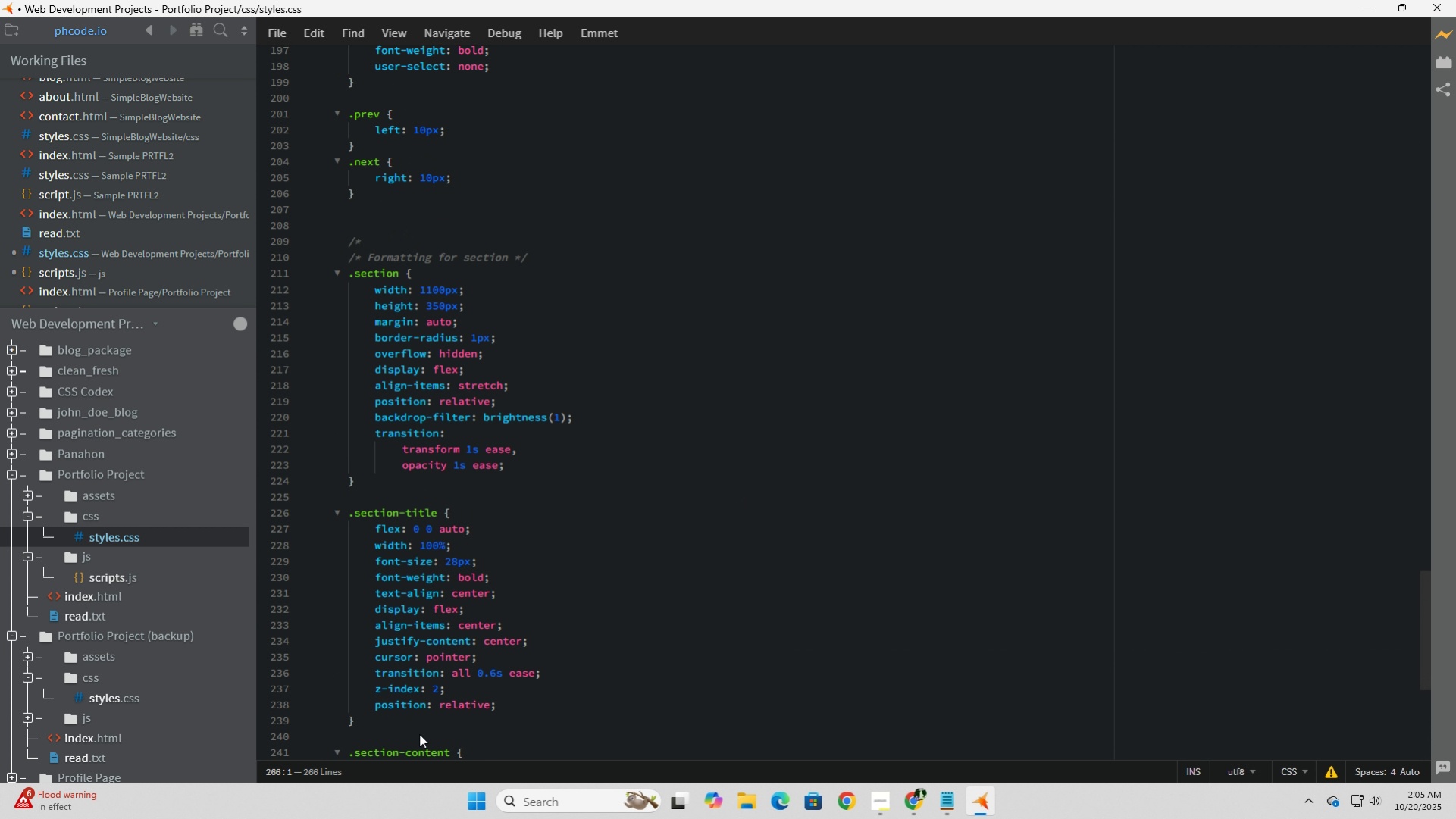 
scroll: coordinate [419, 733], scroll_direction: down, amount: 8.0
 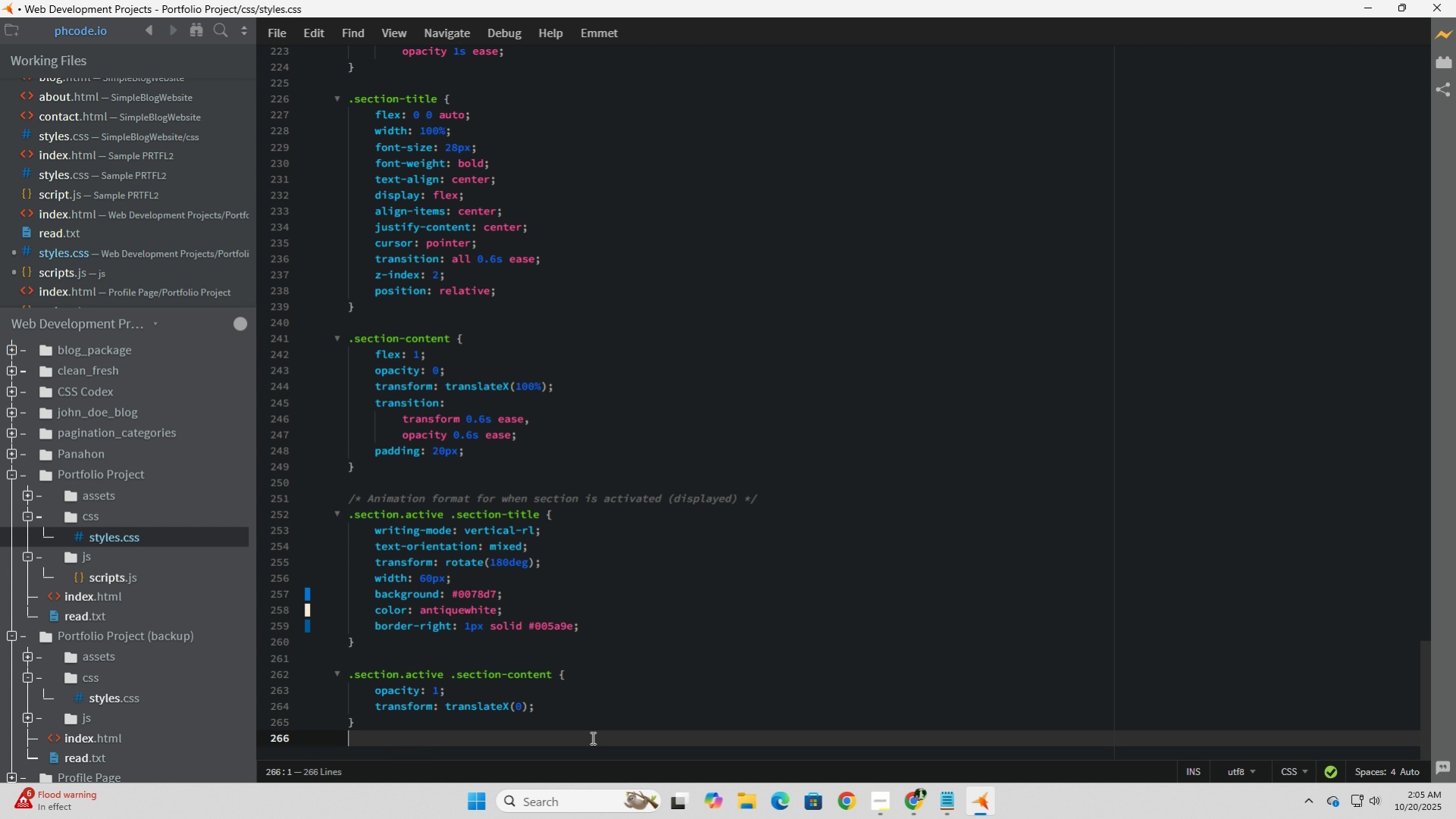 
left_click([611, 726])
 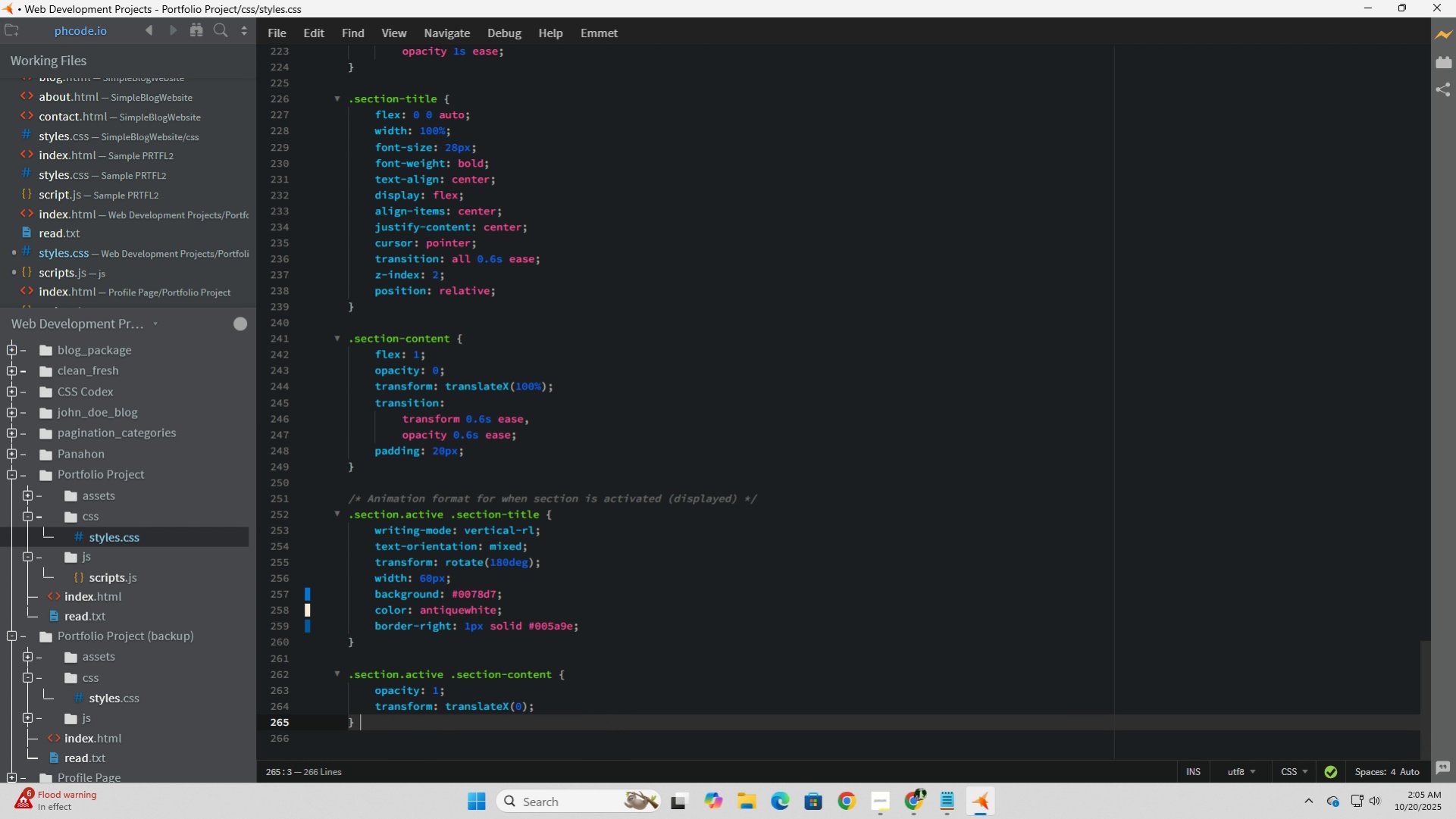 
key(Space)
 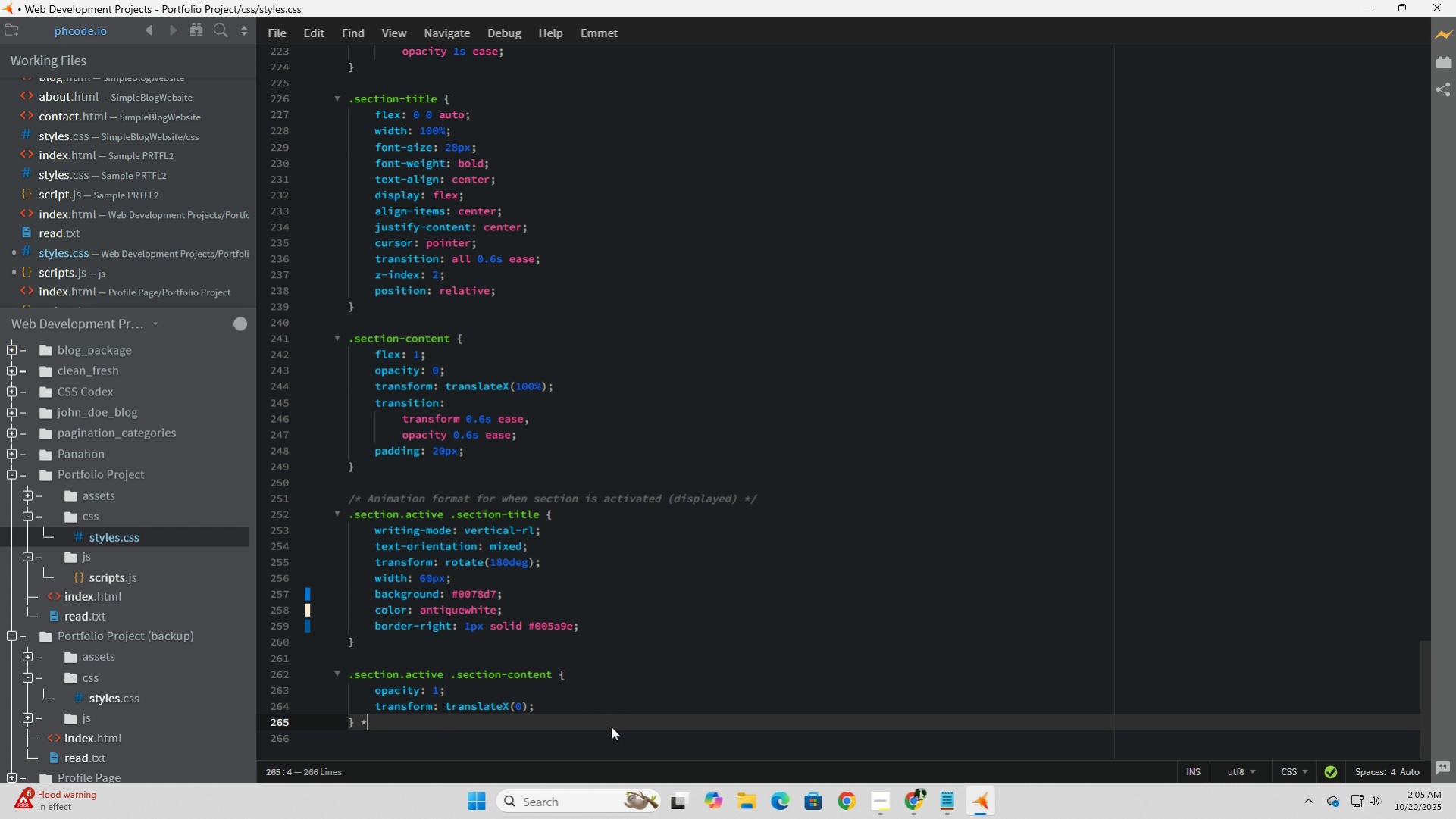 
key(NumpadMultiply)
 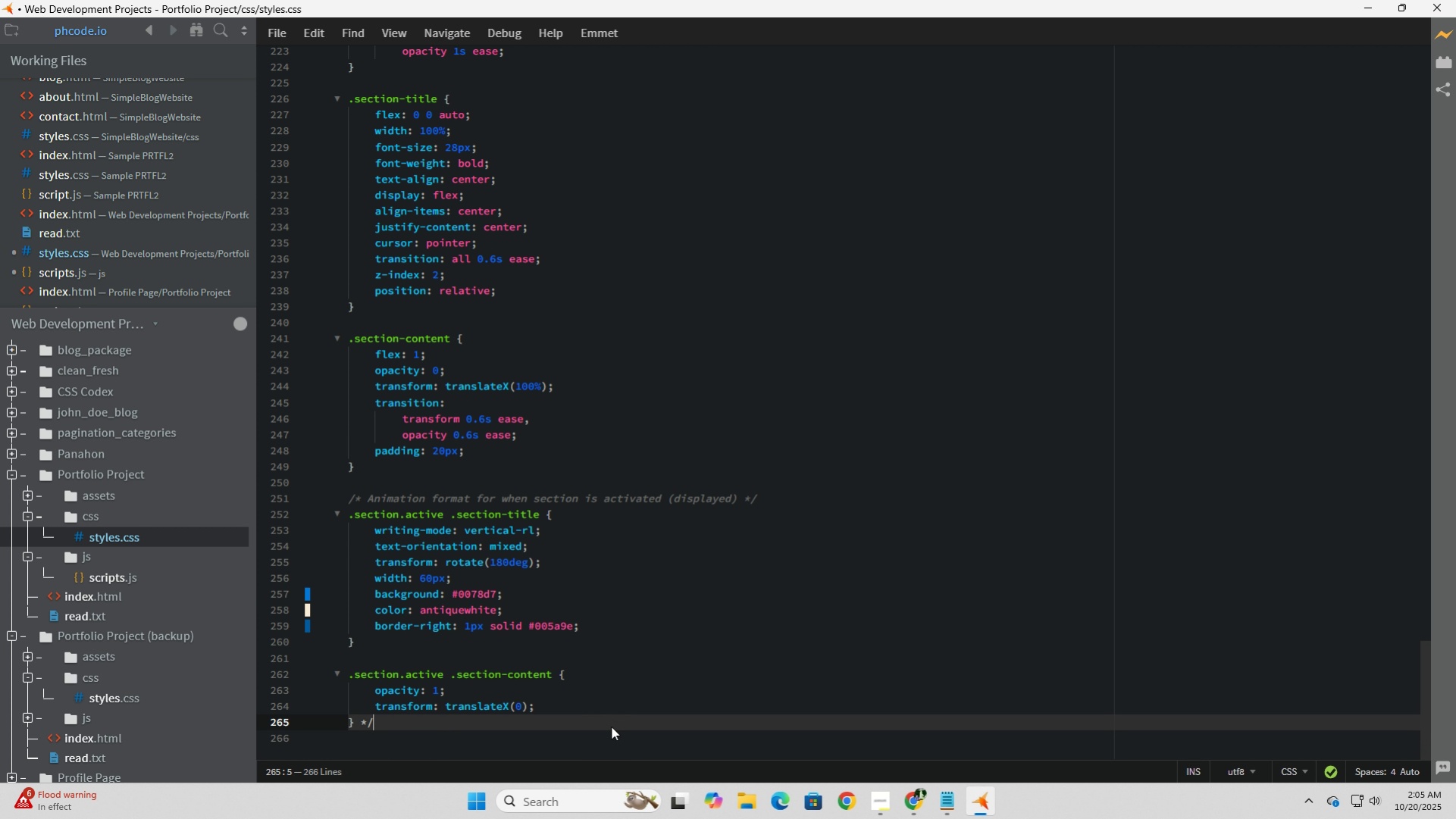 
key(NumpadDivide)
 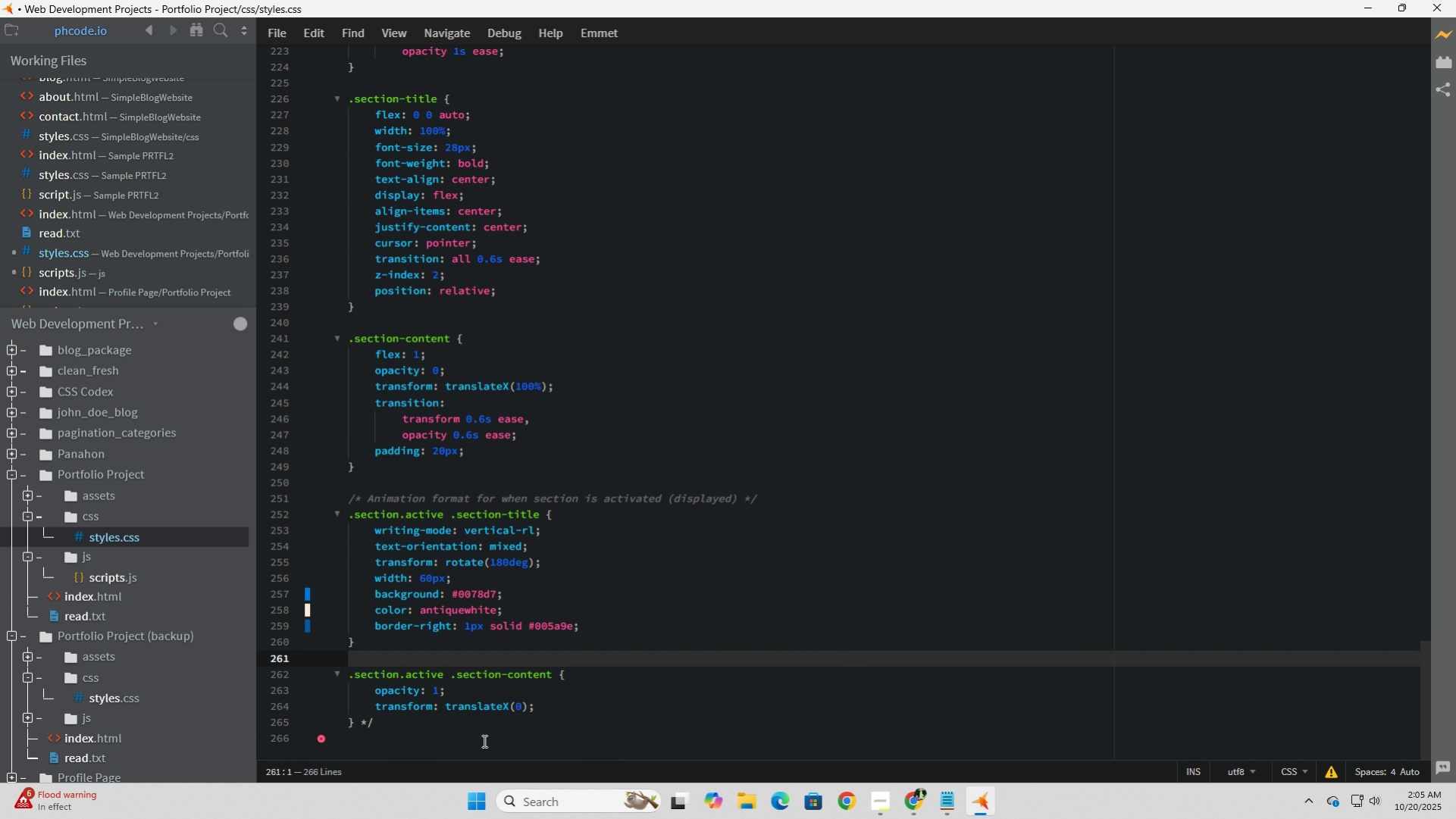 
wait(6.93)
 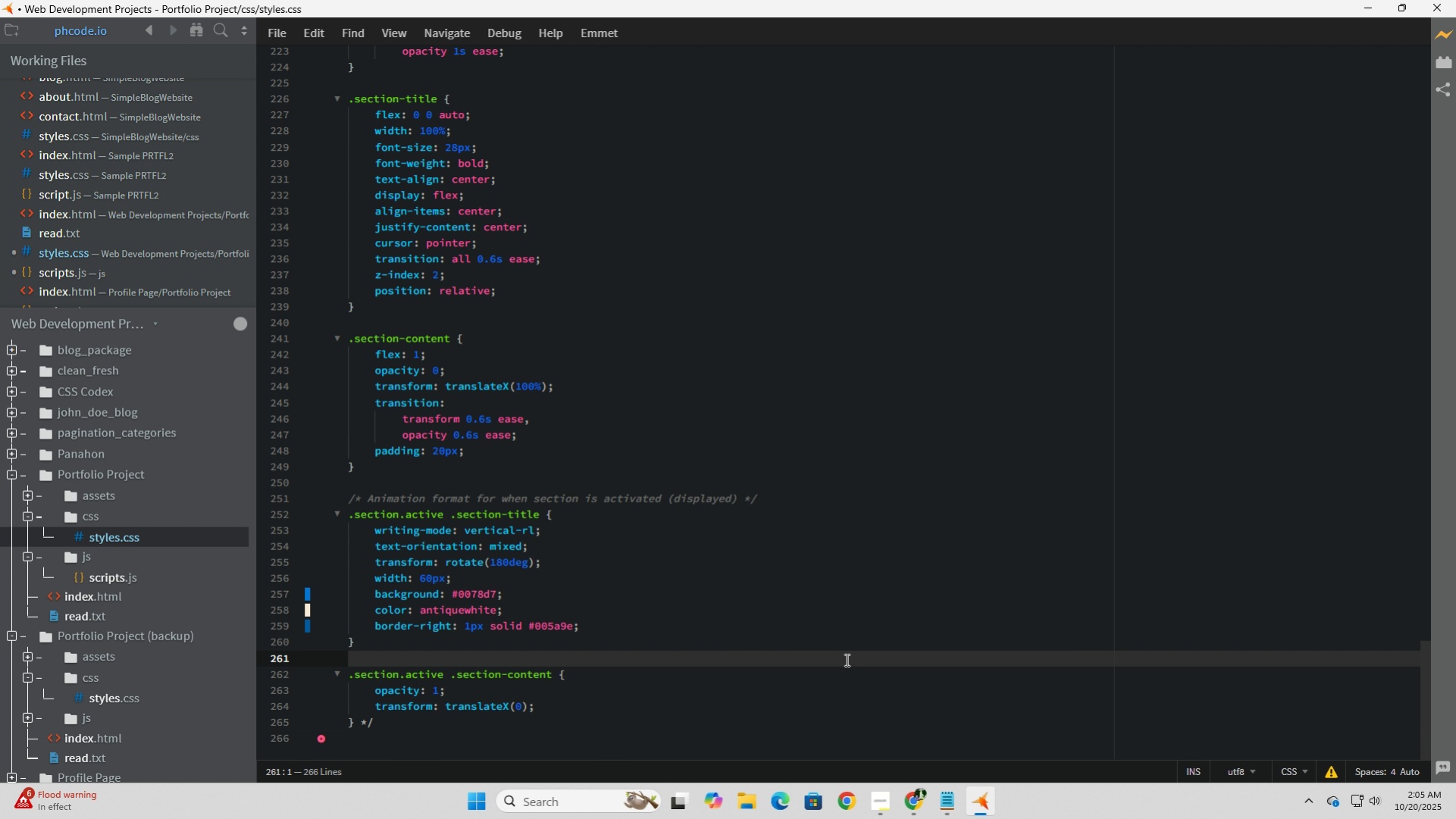 
left_click([351, 514])
 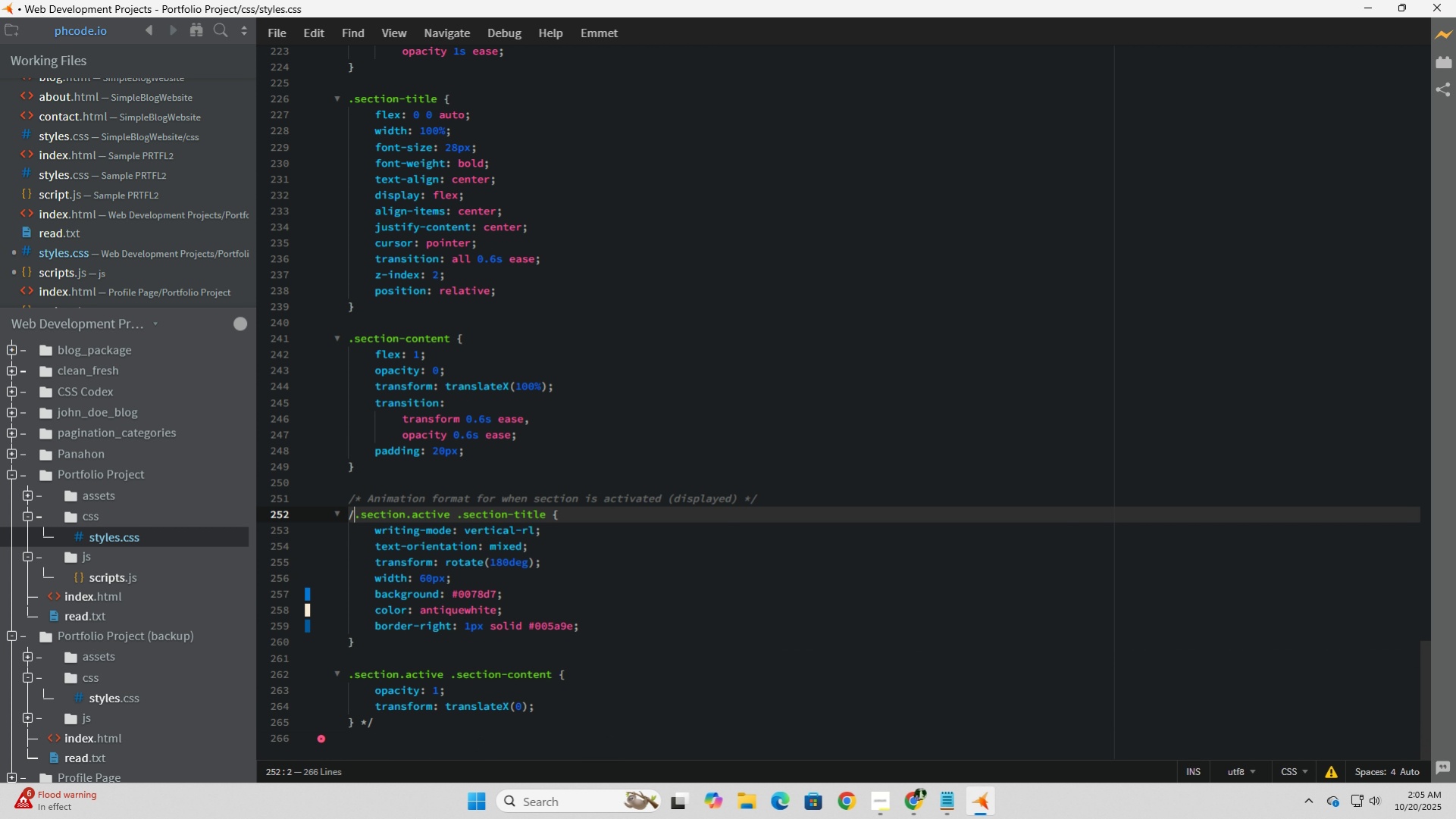 
key(NumpadDivide)
 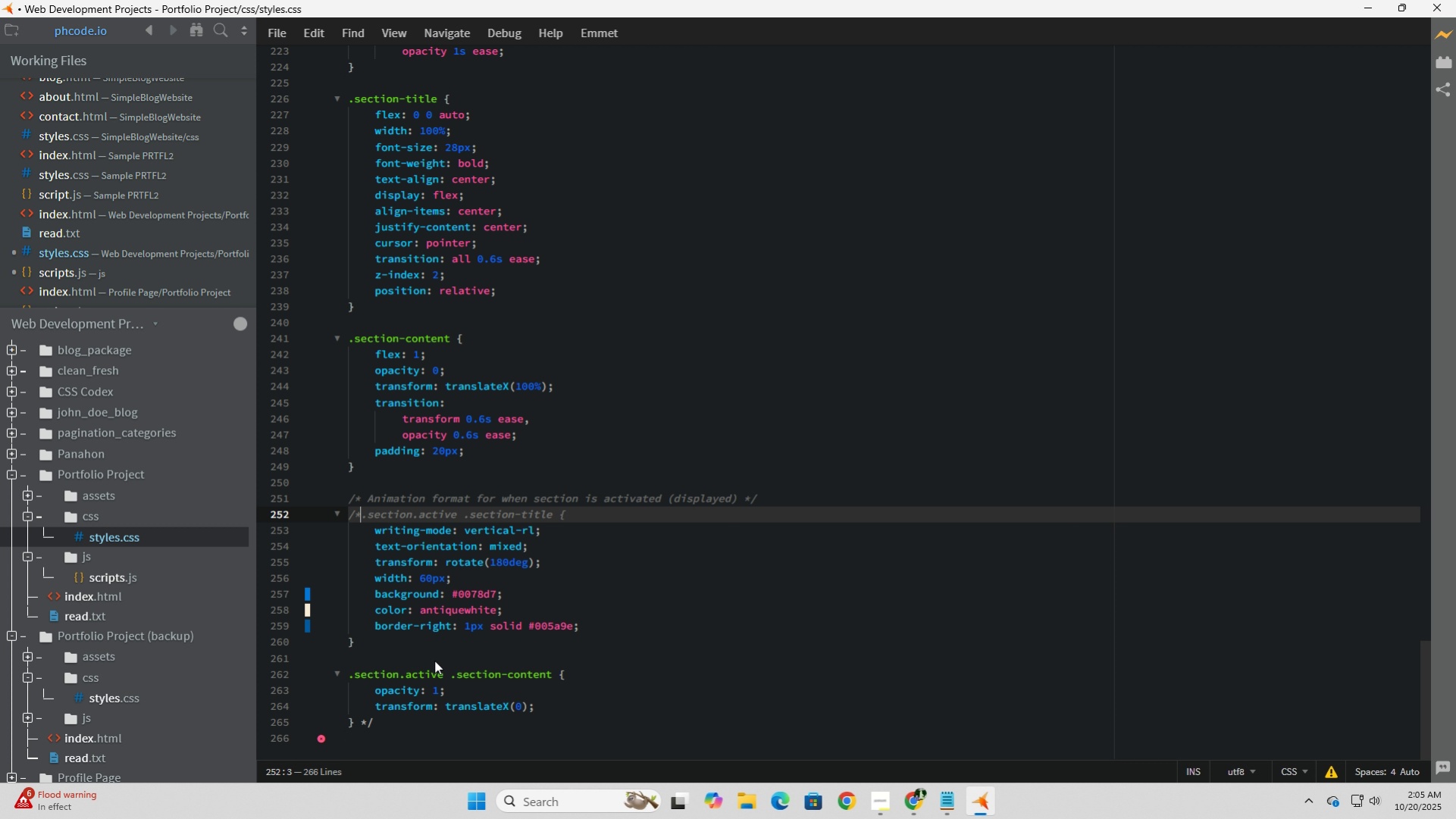 
key(NumpadMultiply)
 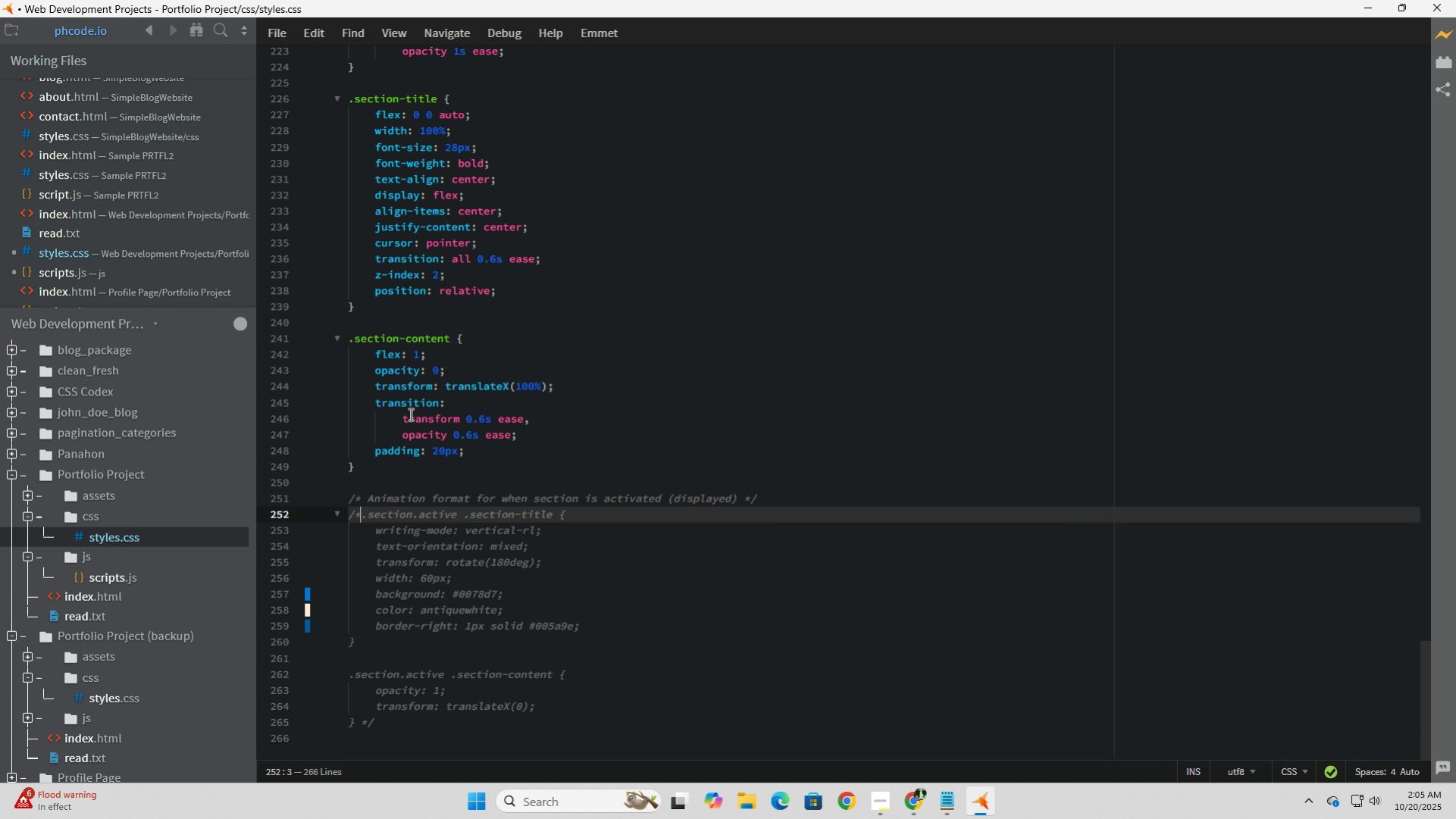 
scroll: coordinate [407, 424], scroll_direction: up, amount: 2.0
 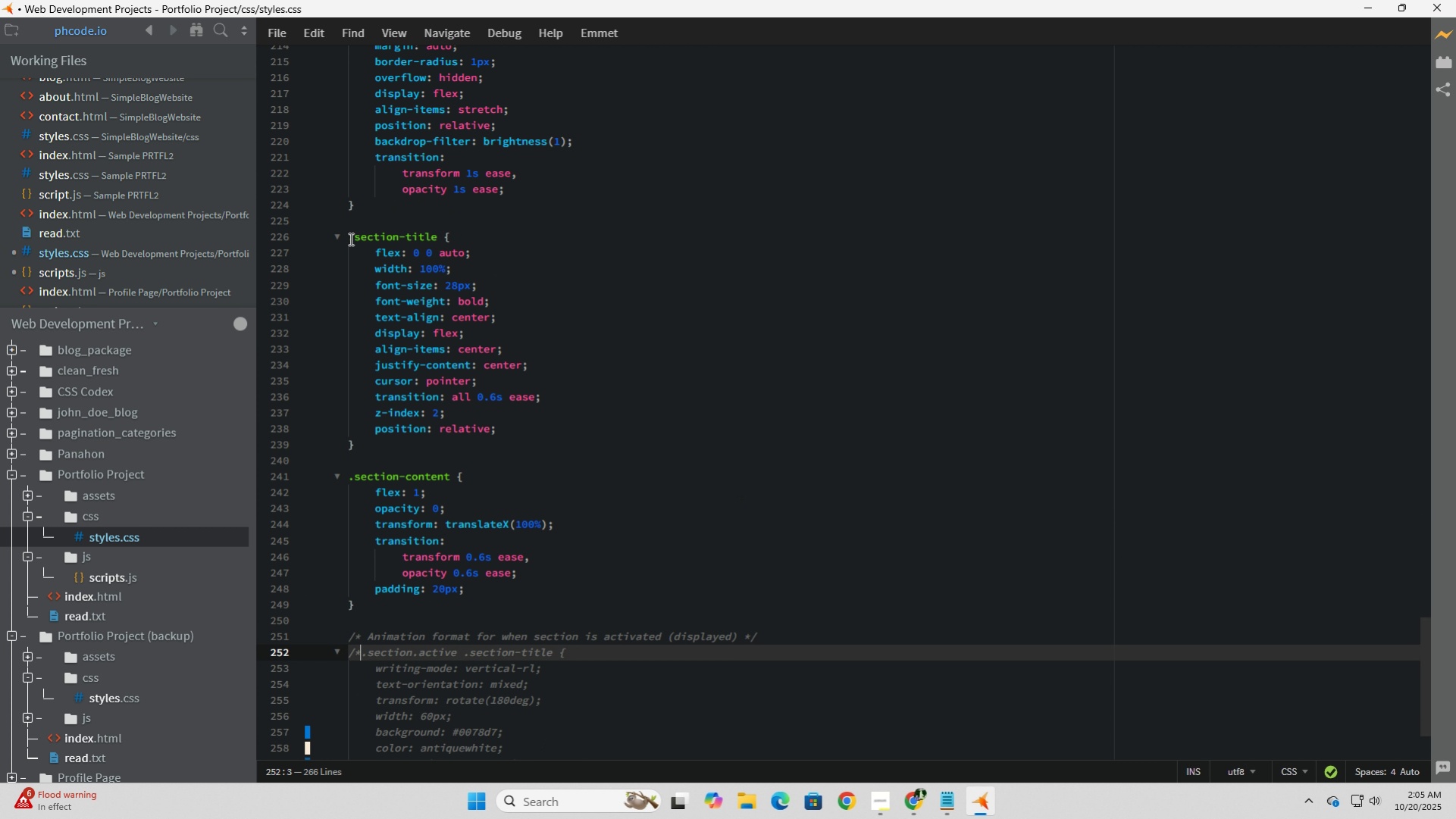 
left_click([349, 239])
 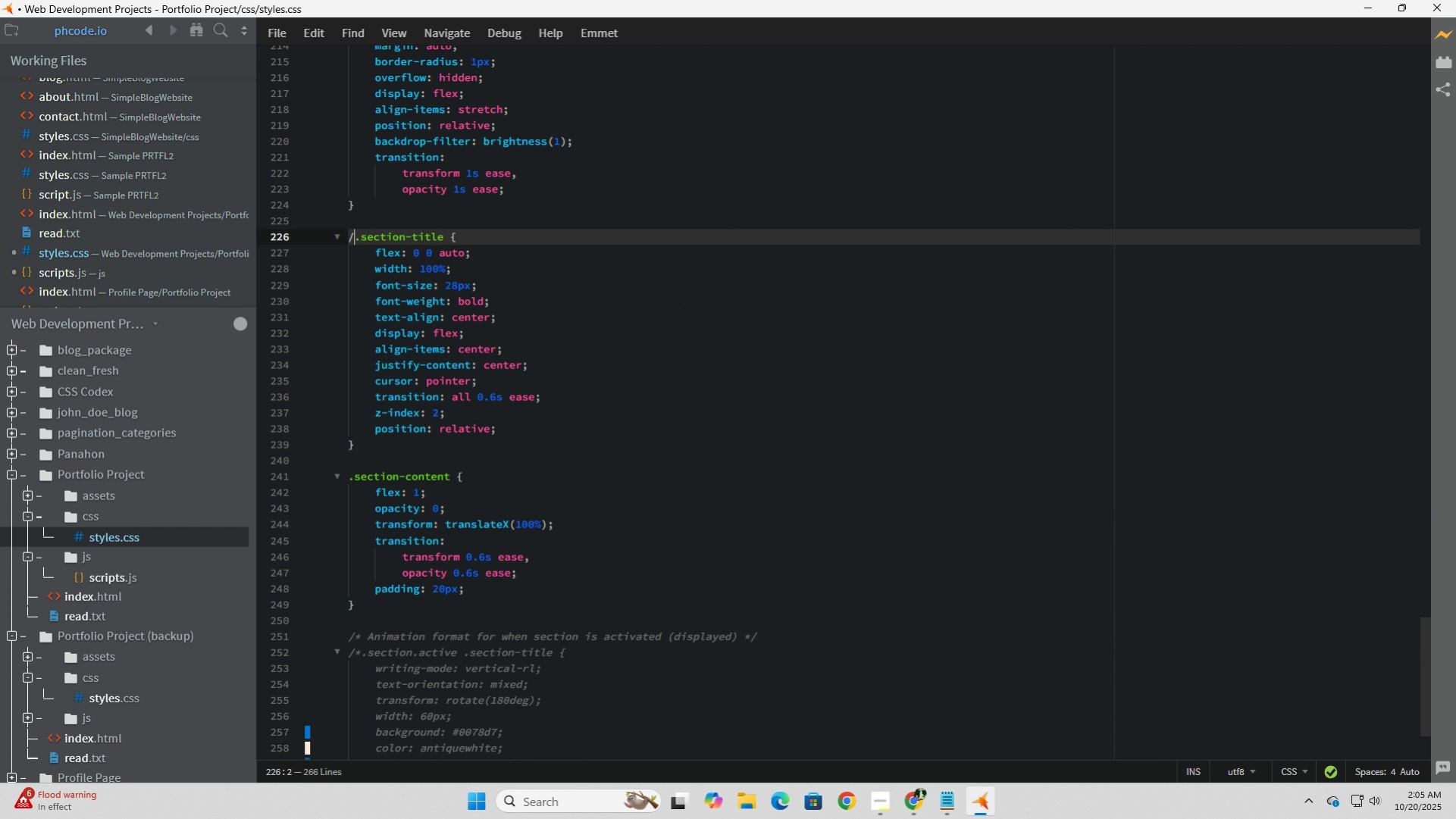 
key(NumpadDivide)
 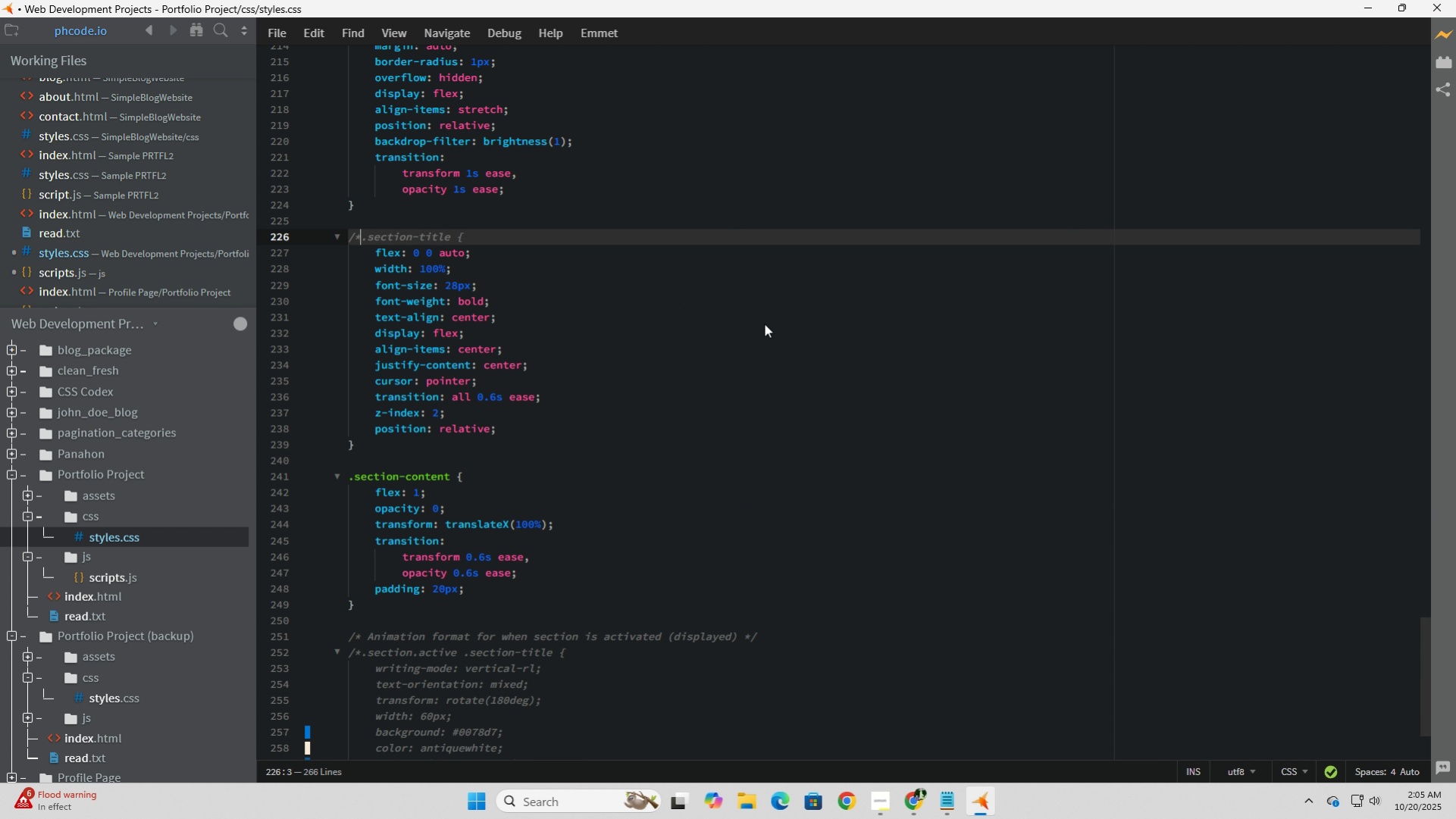 
key(NumpadMultiply)
 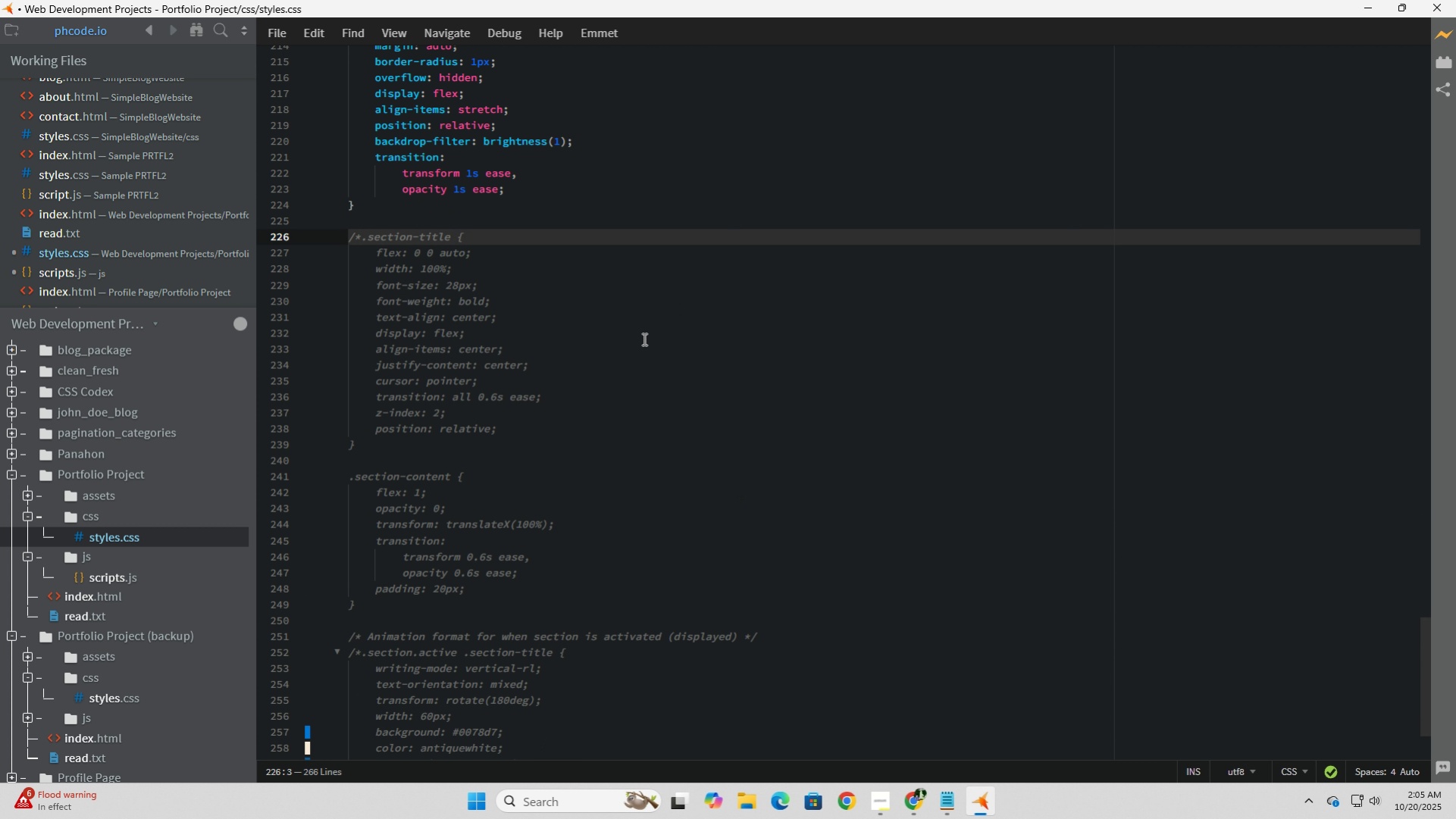 
scroll: coordinate [643, 339], scroll_direction: down, amount: 3.0
 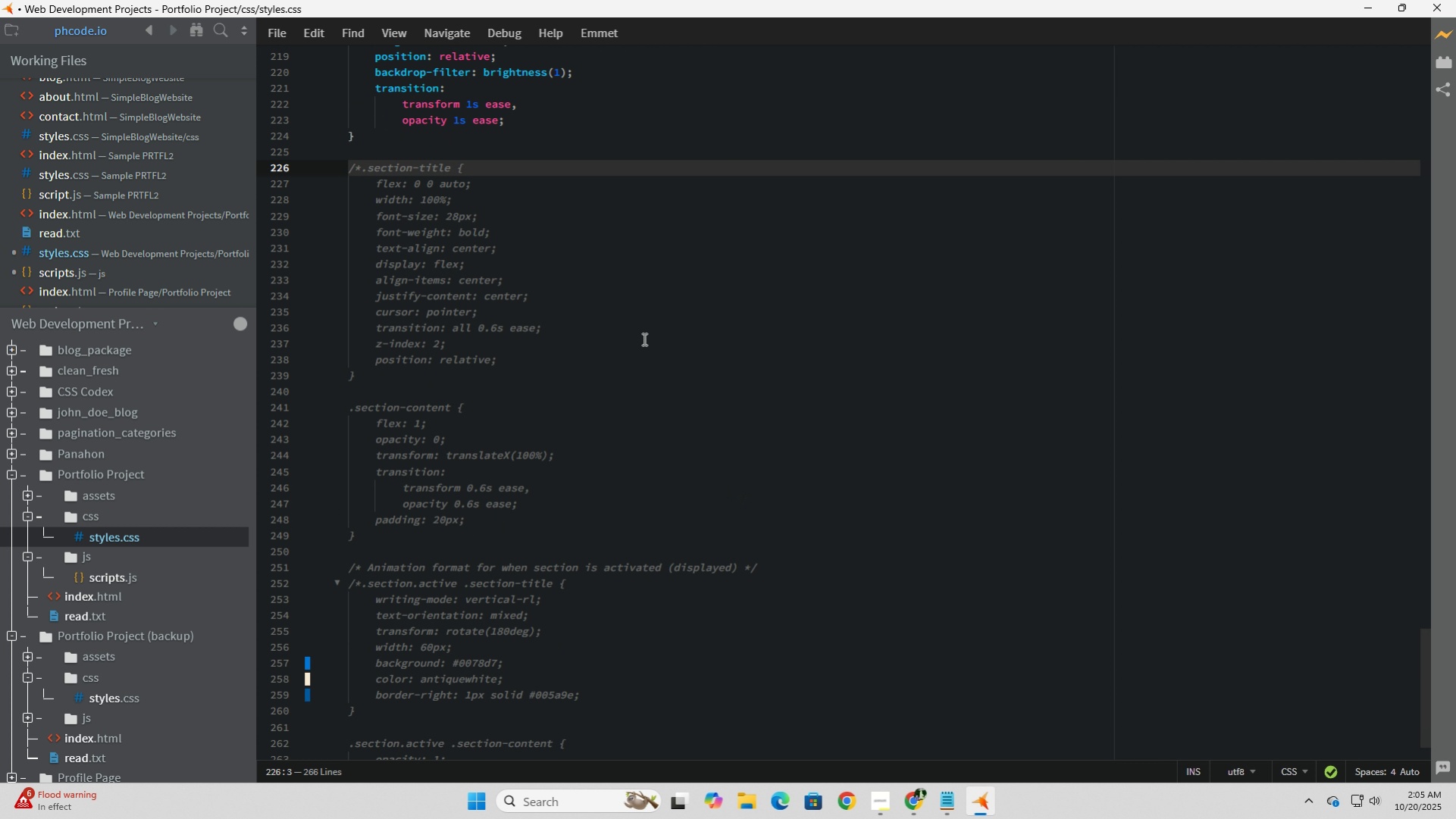 
scroll: coordinate [622, 345], scroll_direction: up, amount: 8.0
 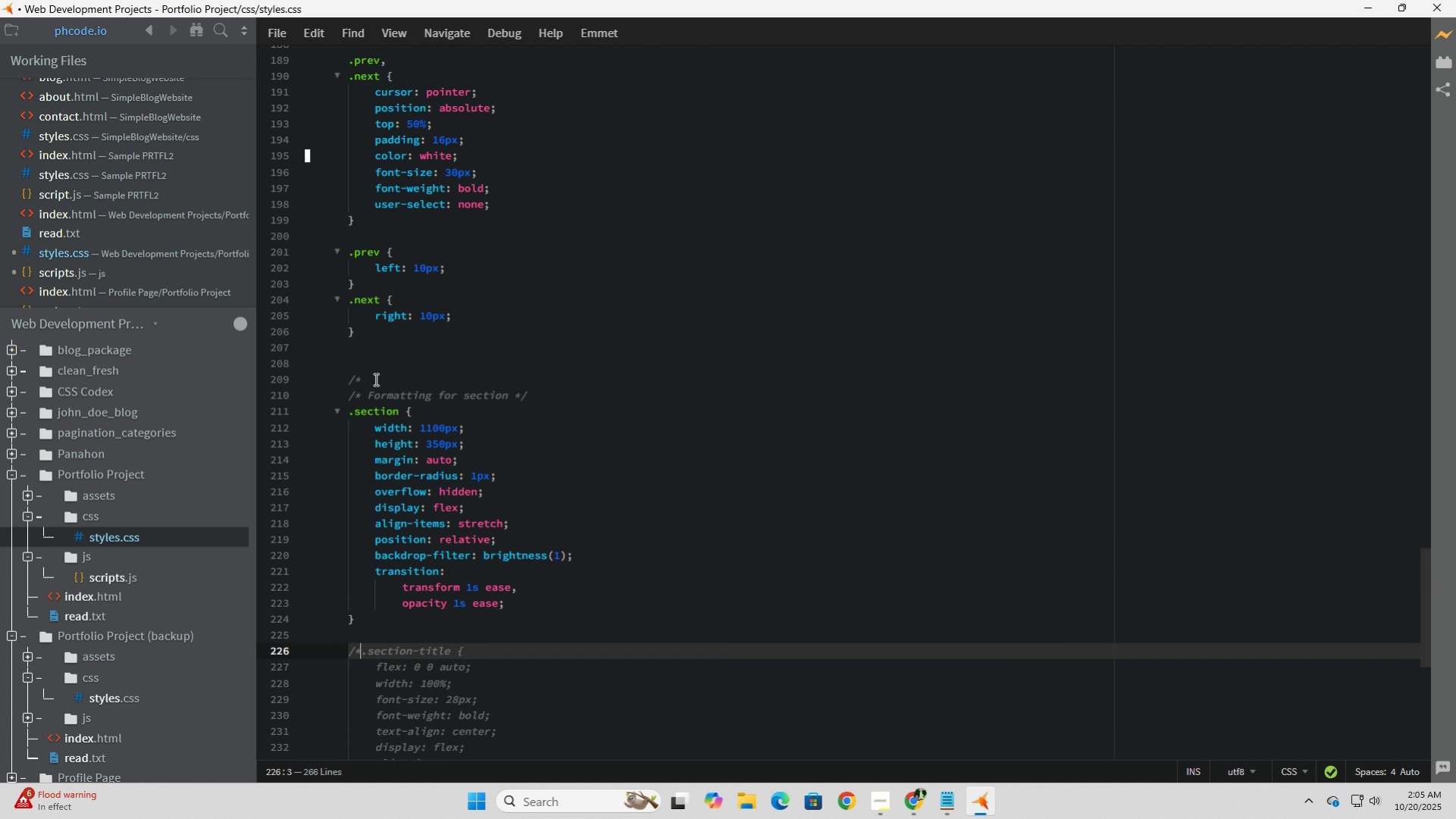 
left_click([374, 379])
 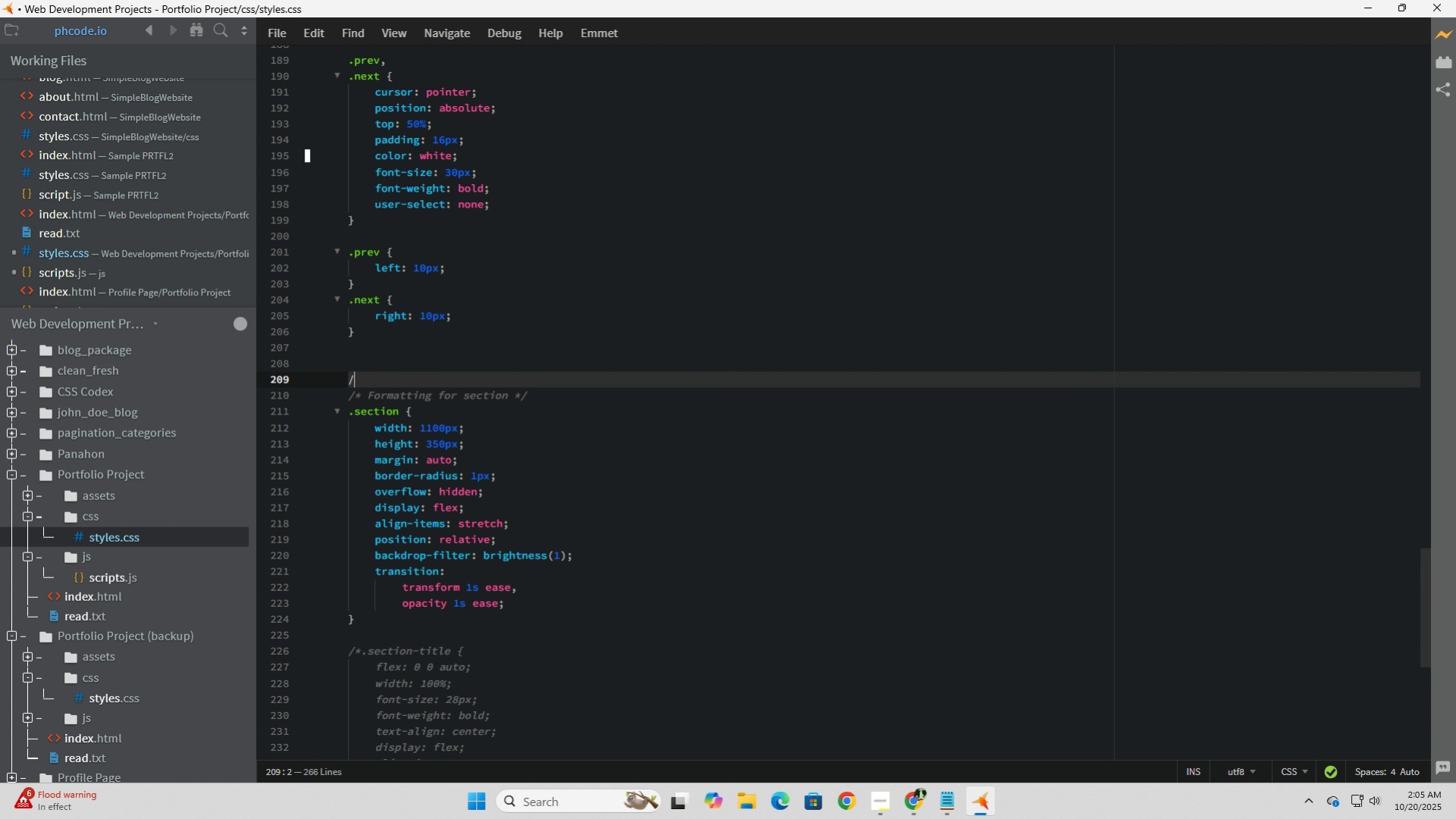 
key(Backspace)
 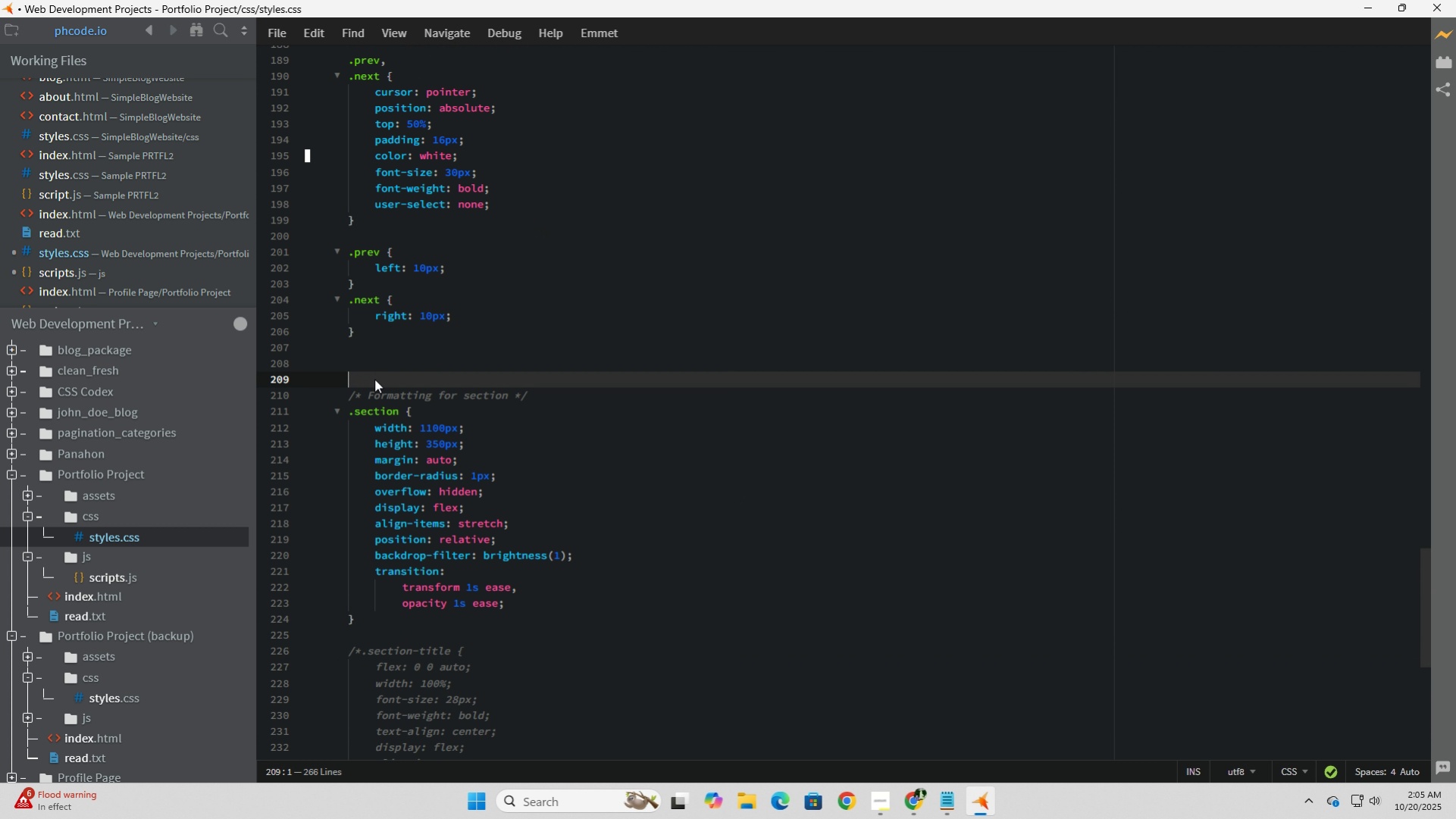 
key(Backspace)
 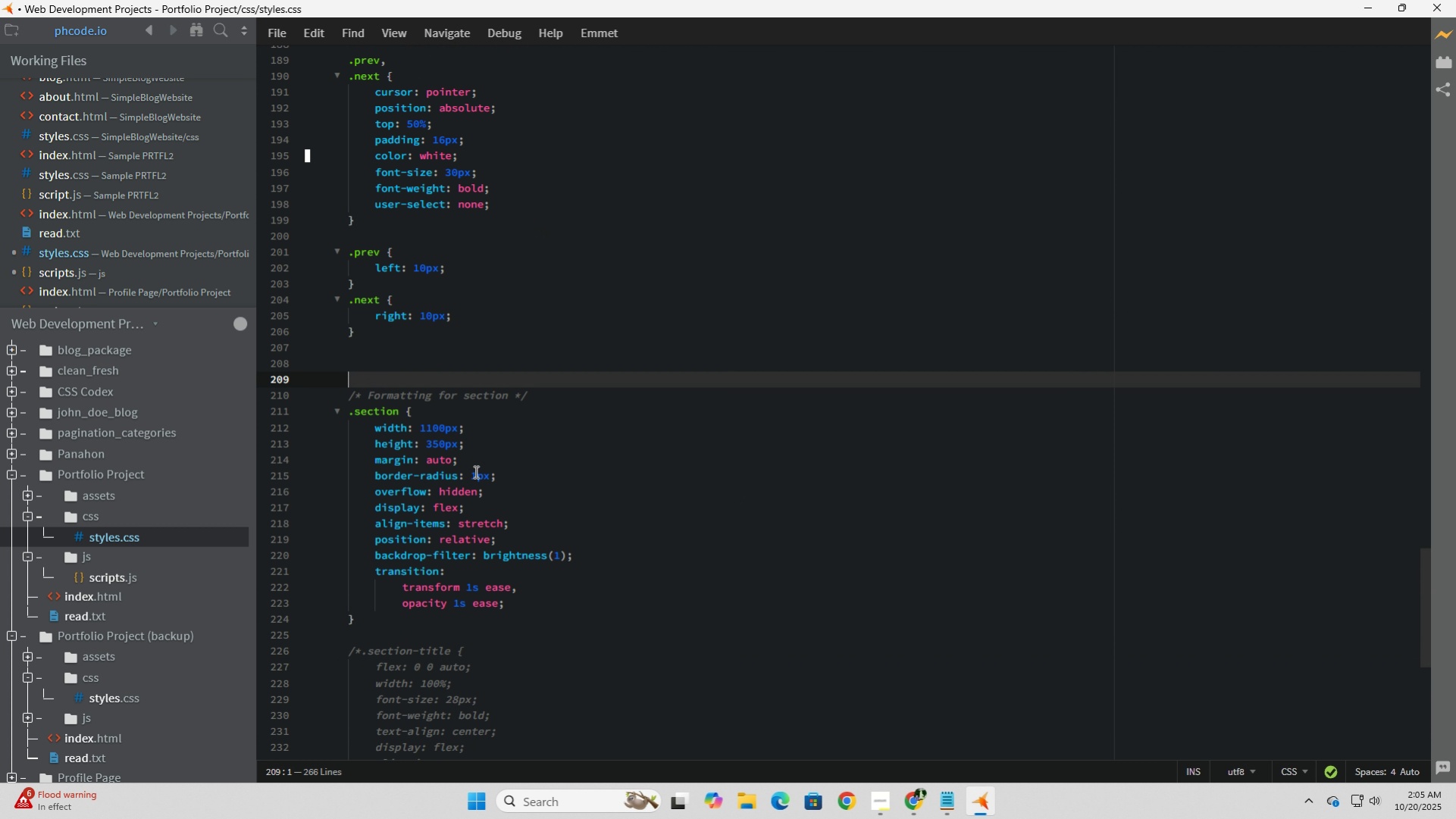 
left_click([643, 514])
 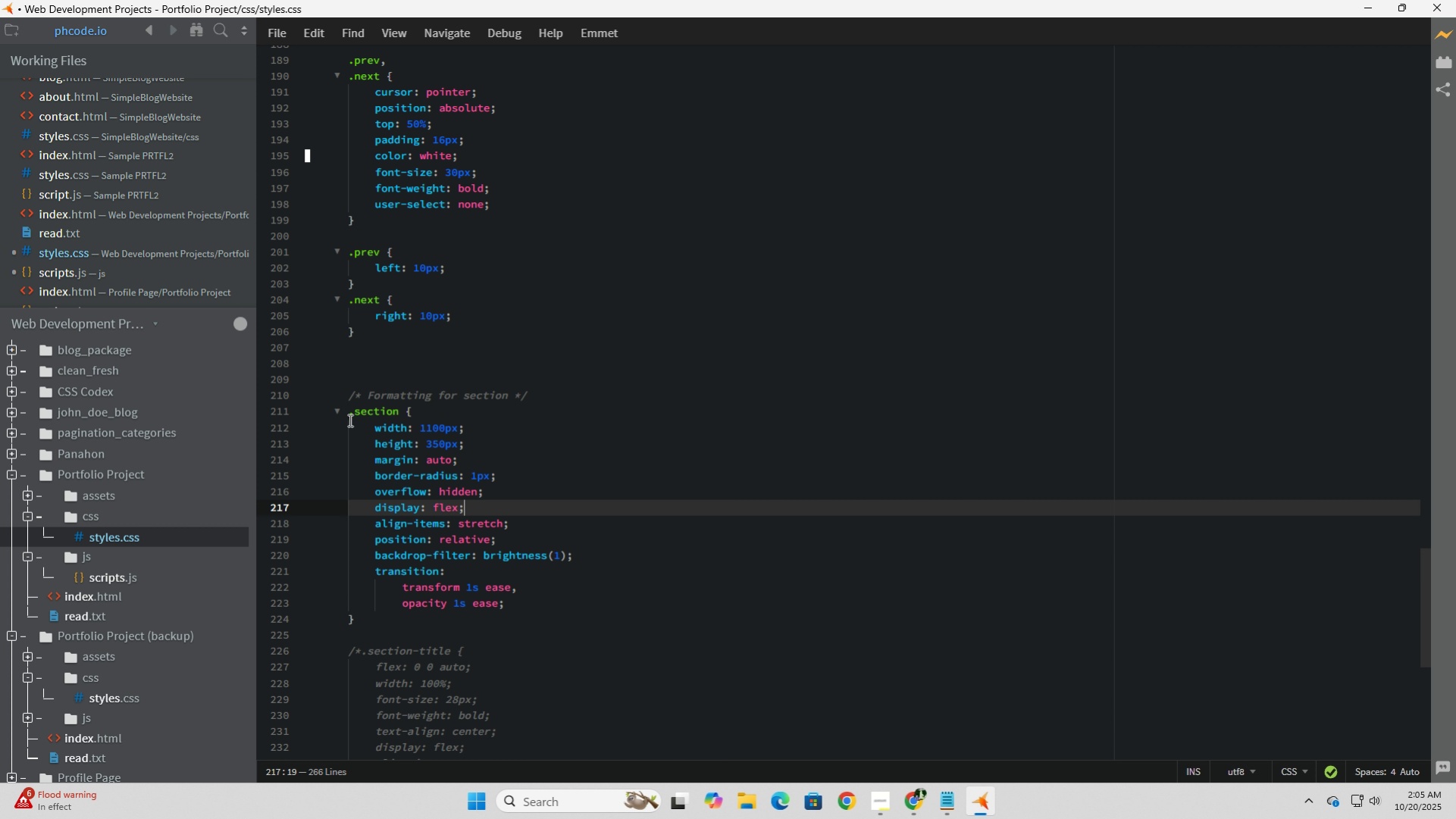 
left_click([349, 420])
 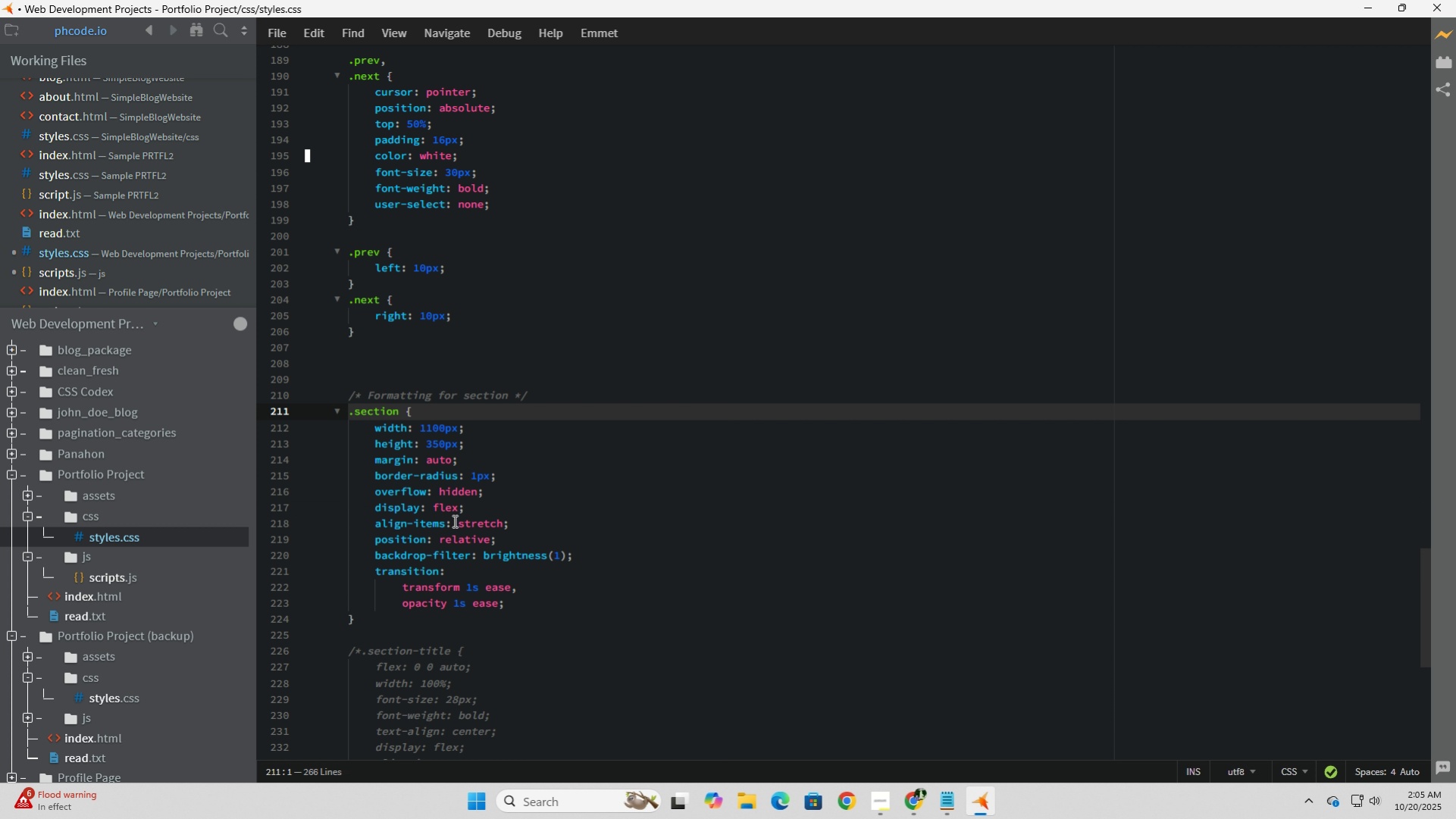 
hold_key(key=ShiftLeft, duration=0.45)
 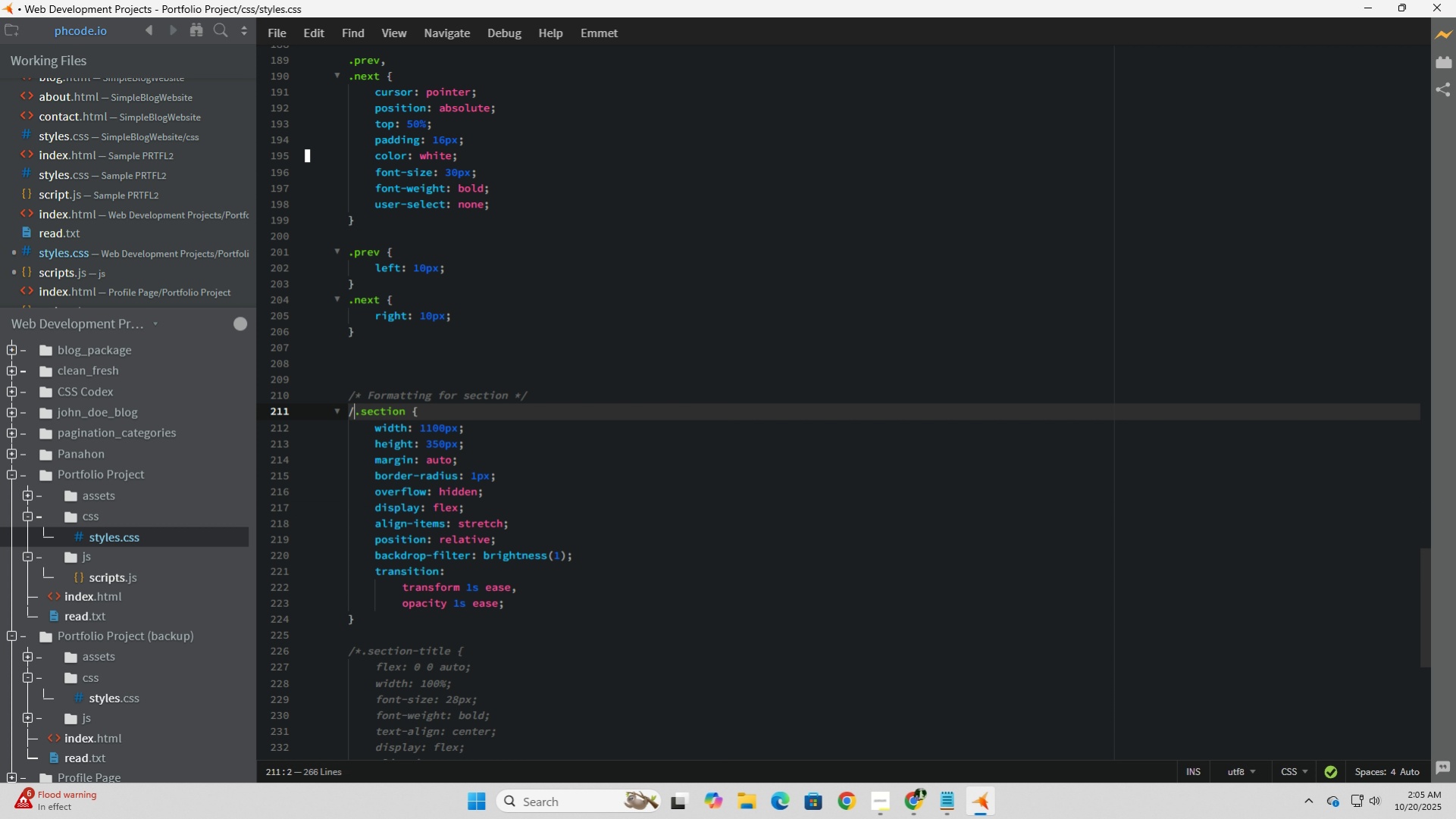 
key(NumpadDivide)
 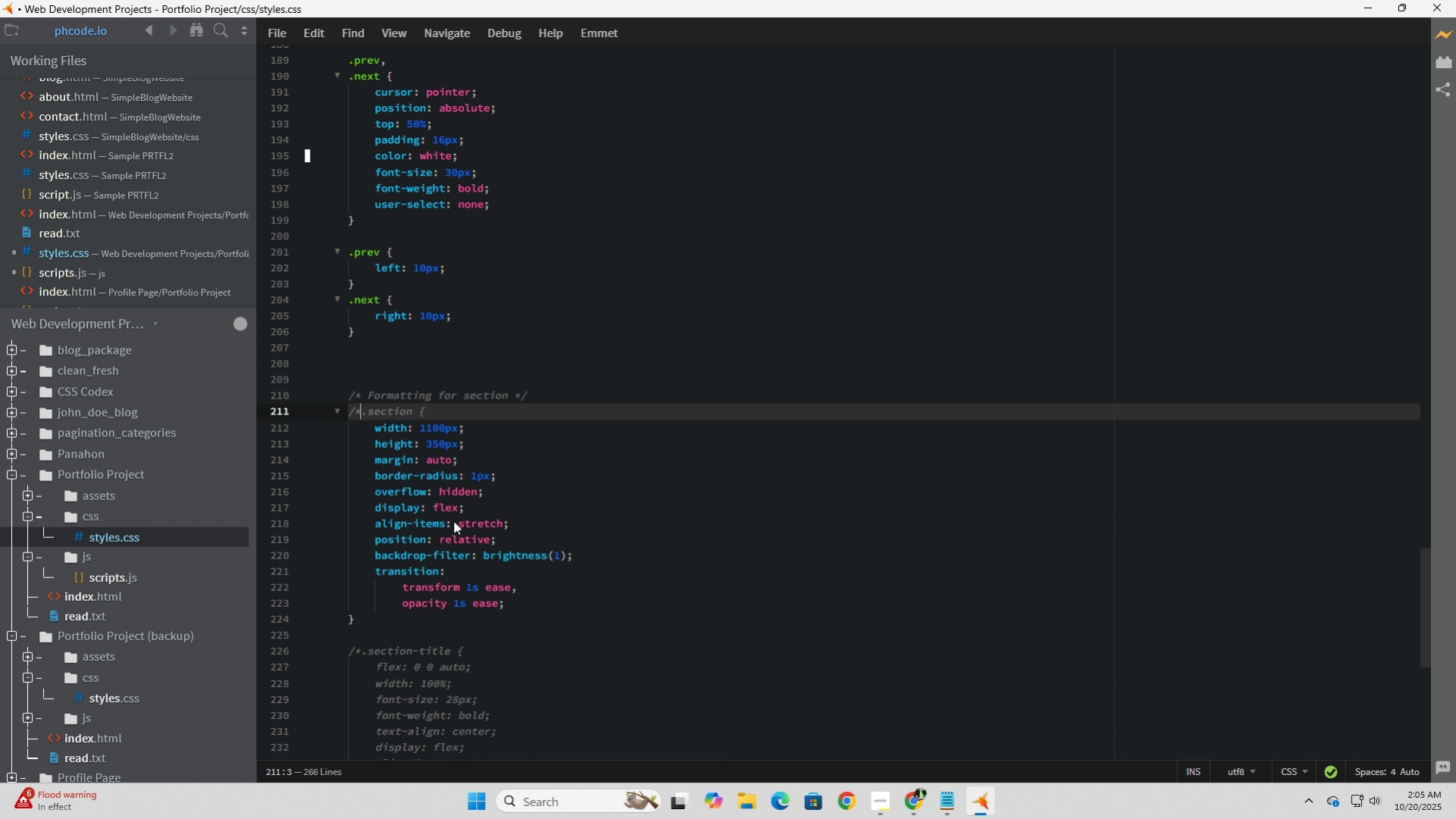 
key(NumpadMultiply)
 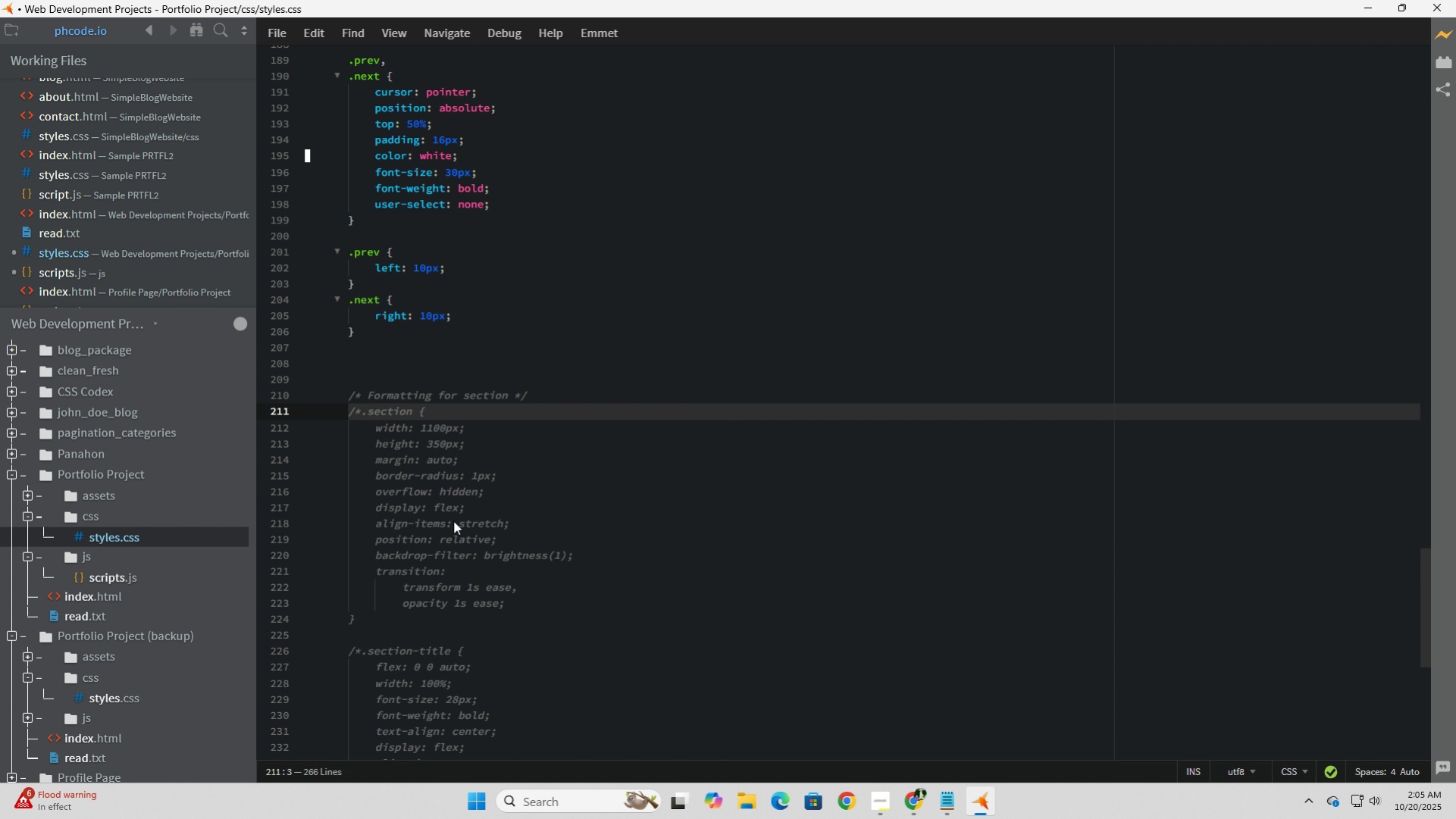 
key(Space)
 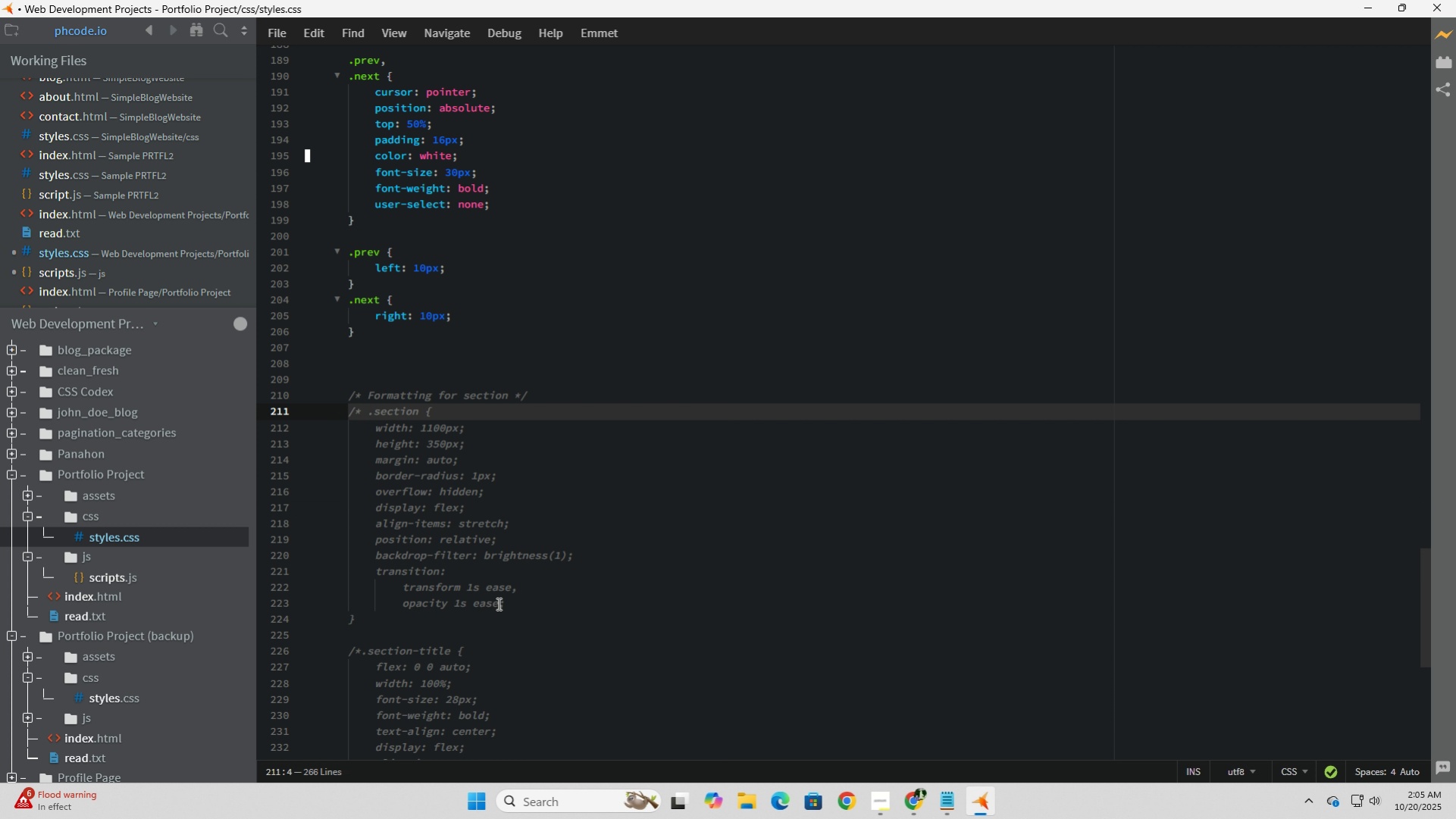 
scroll: coordinate [497, 603], scroll_direction: down, amount: 12.0
 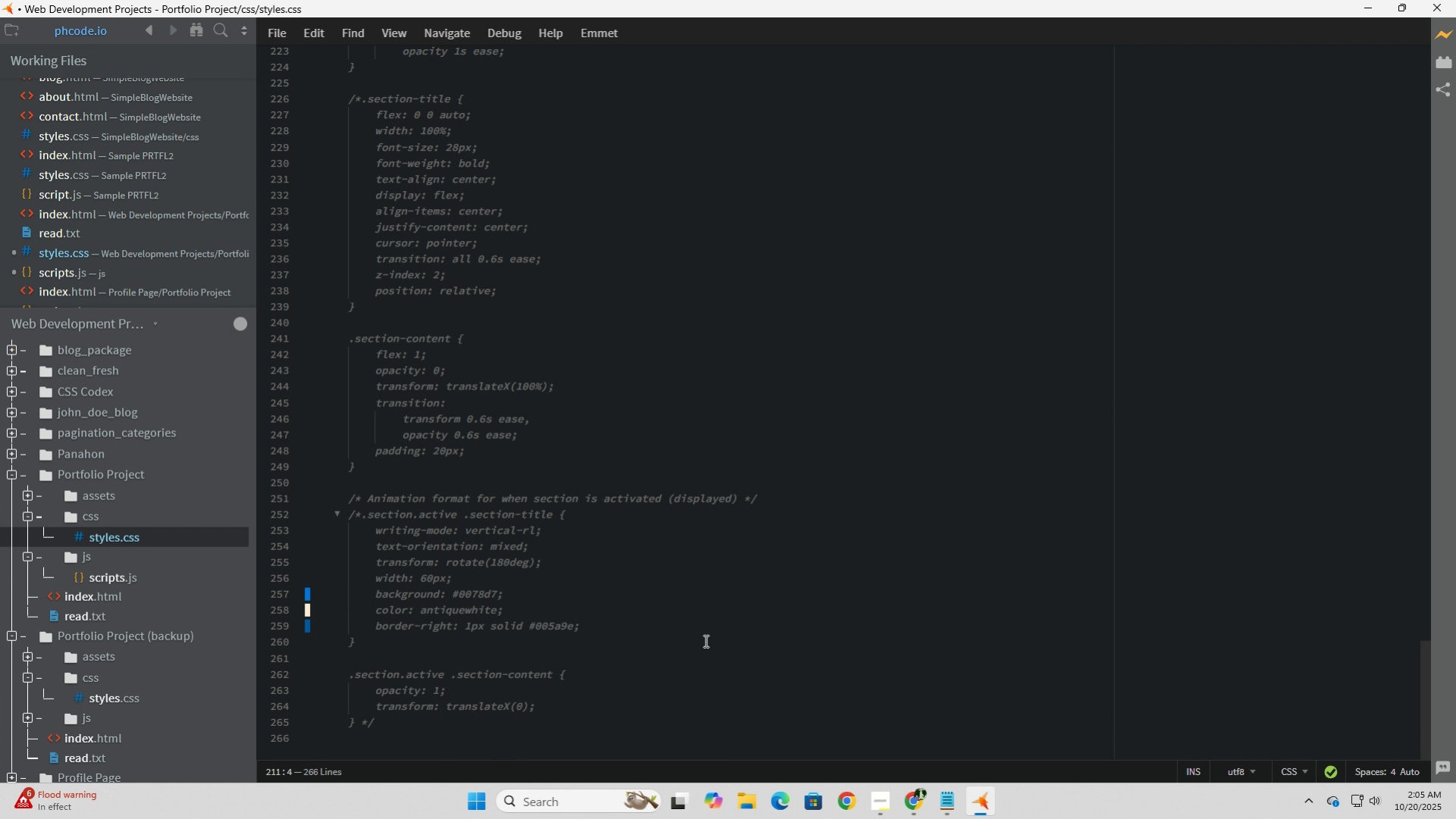 
left_click([710, 639])
 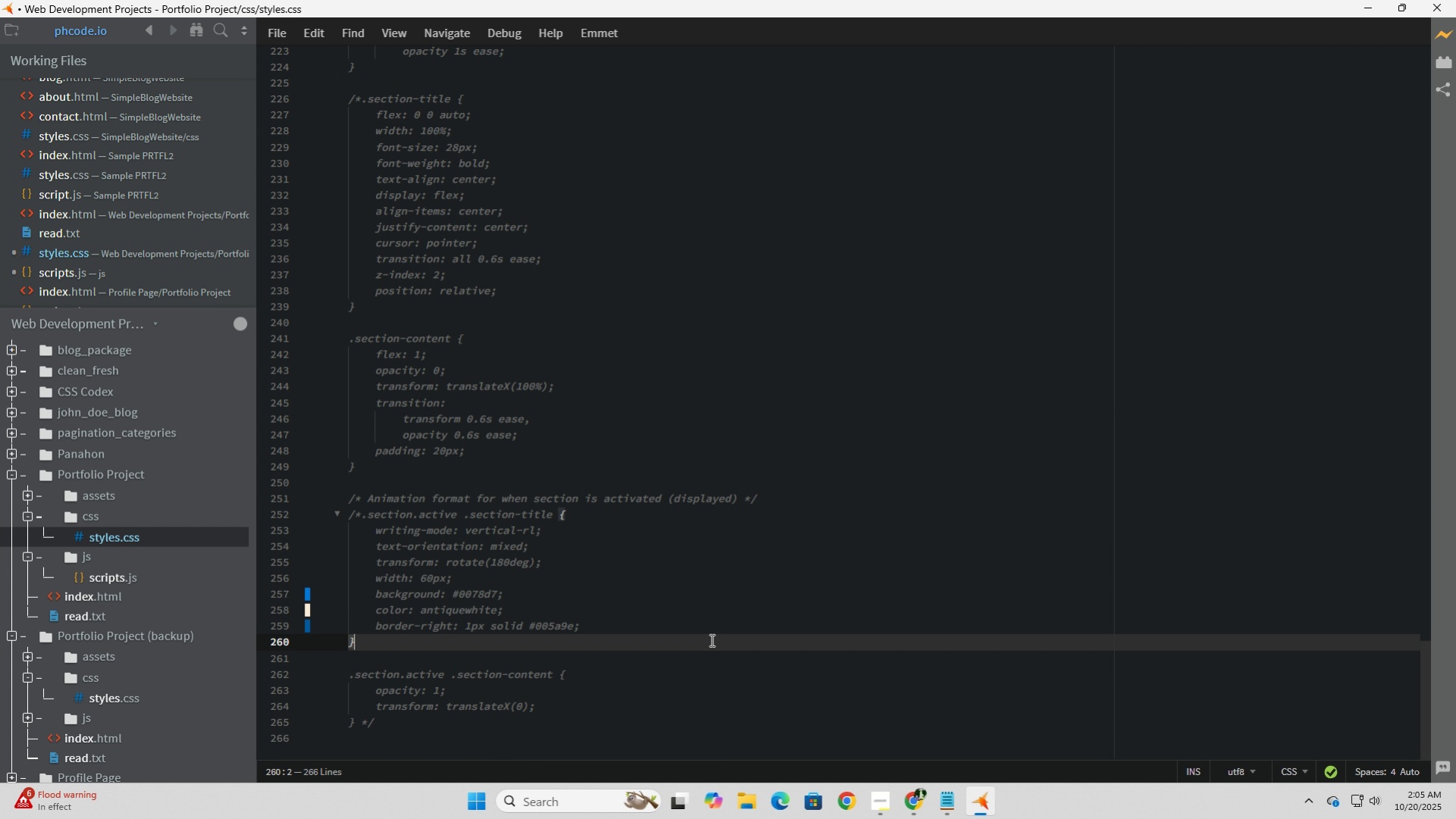 
scroll: coordinate [710, 639], scroll_direction: up, amount: 10.0
 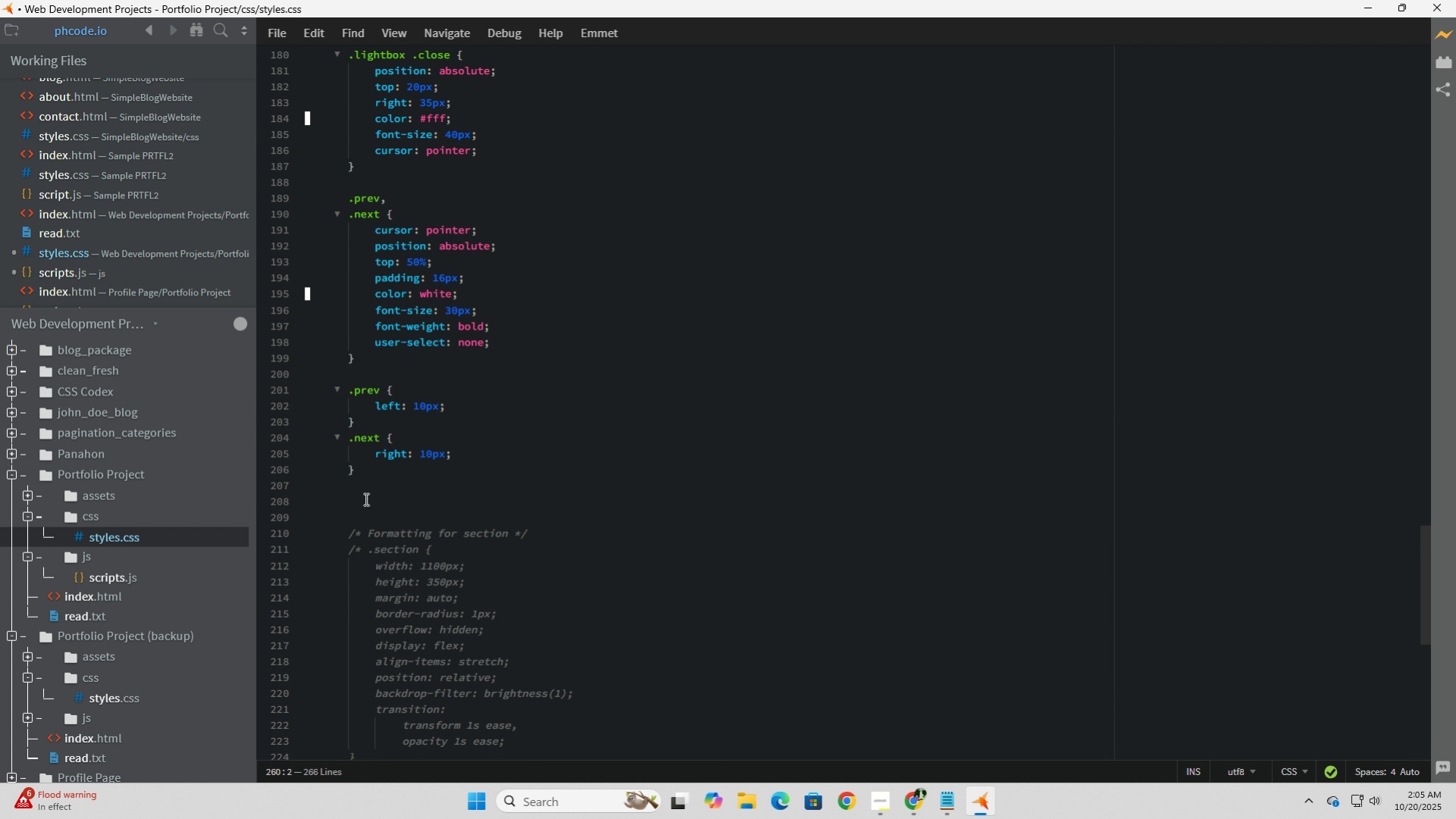 
left_click([365, 499])
 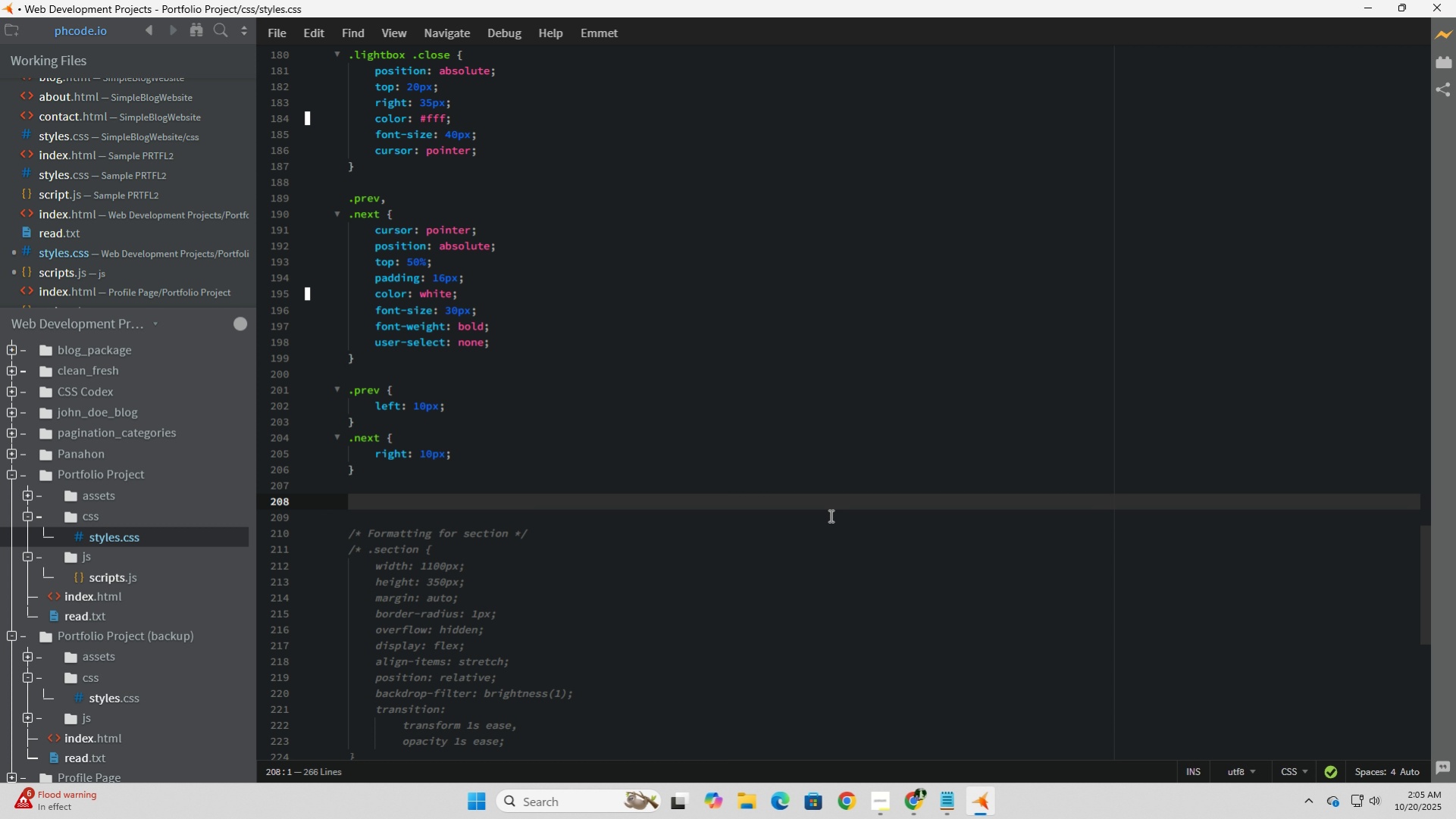 
type(.section)
 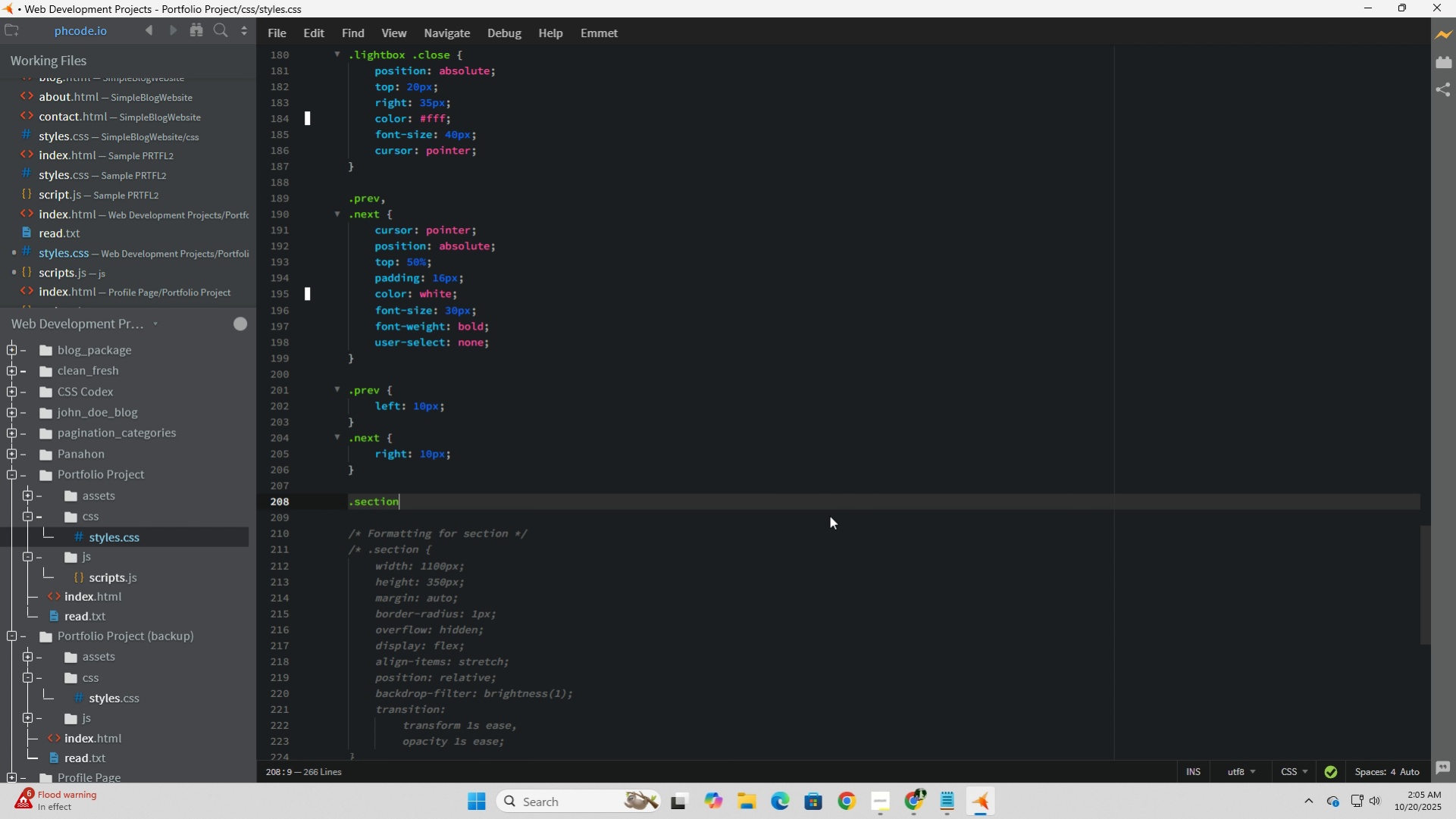 
key(Enter)
 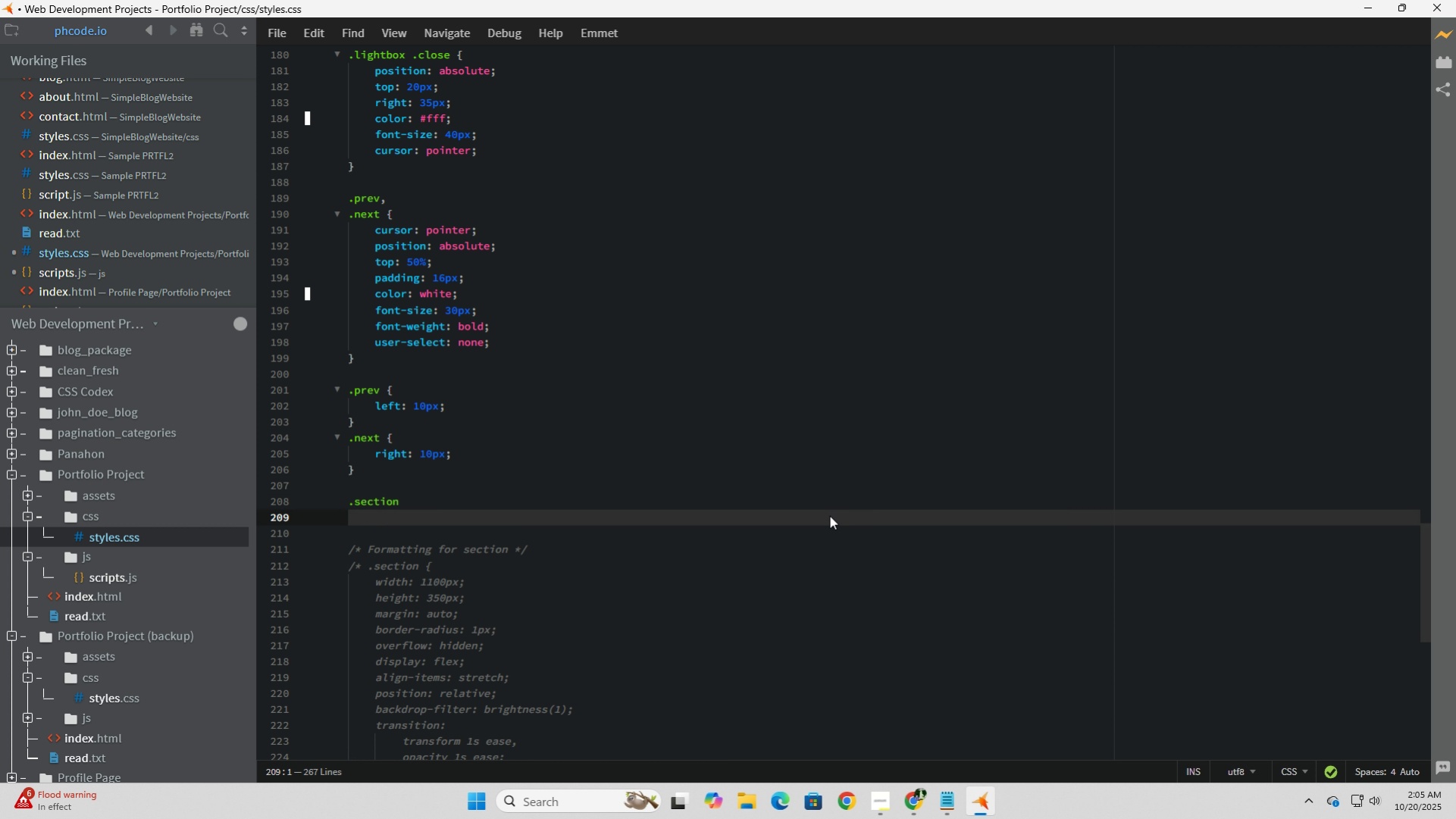 
key(Tab)
type(opacity: 0;)
 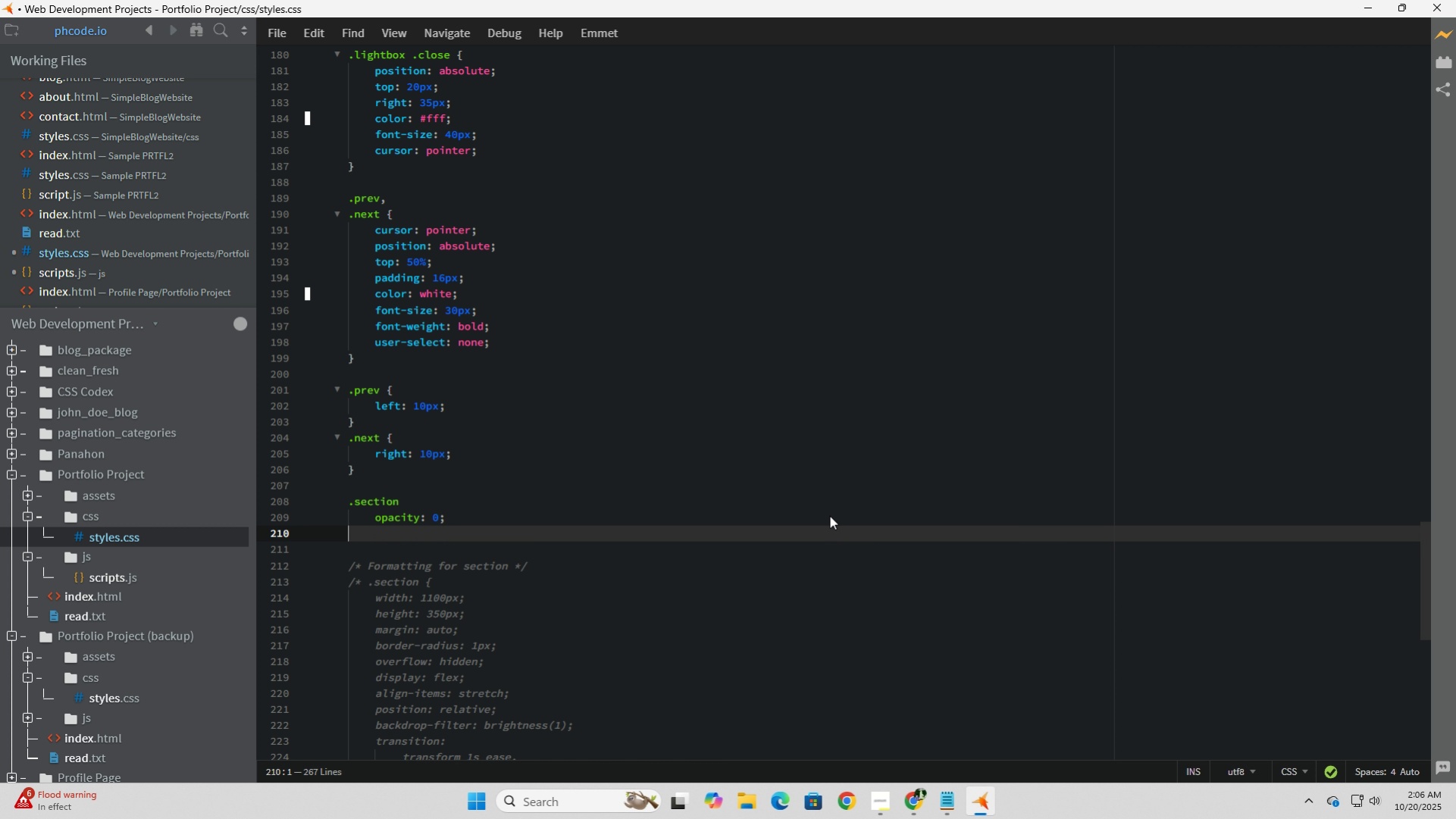 
key(Enter)
 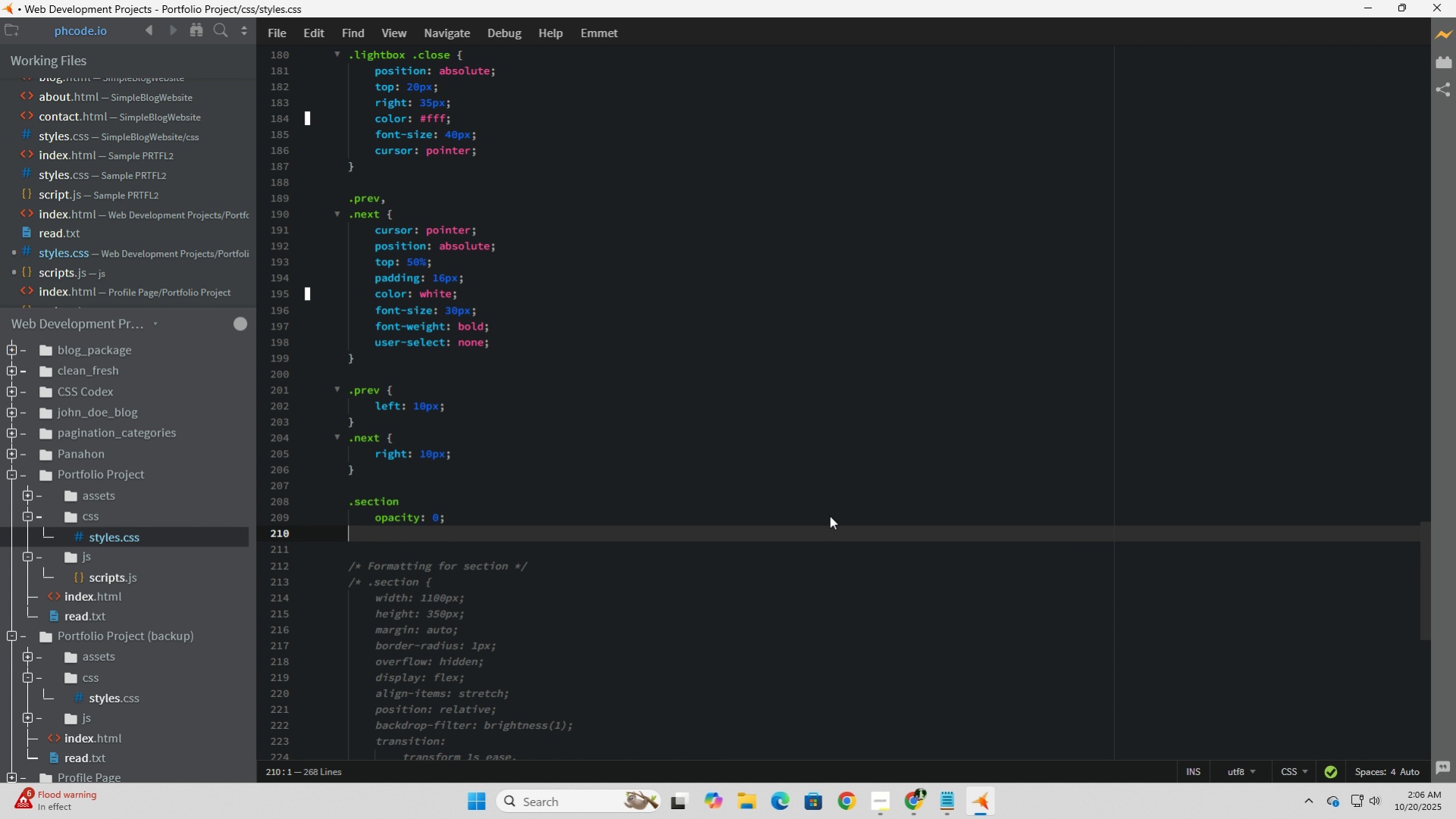 
type(transform)
 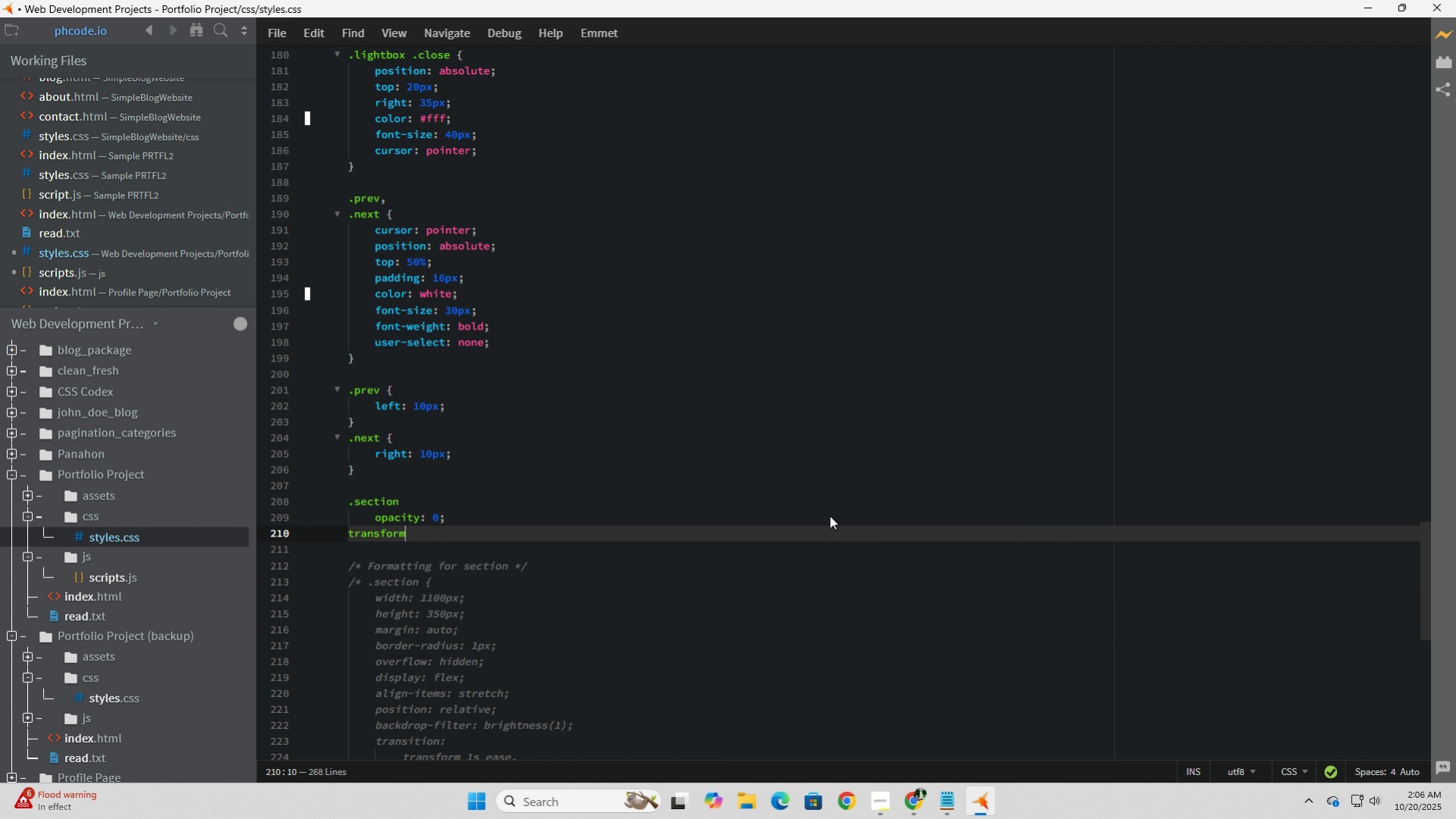 
wait(5.34)
 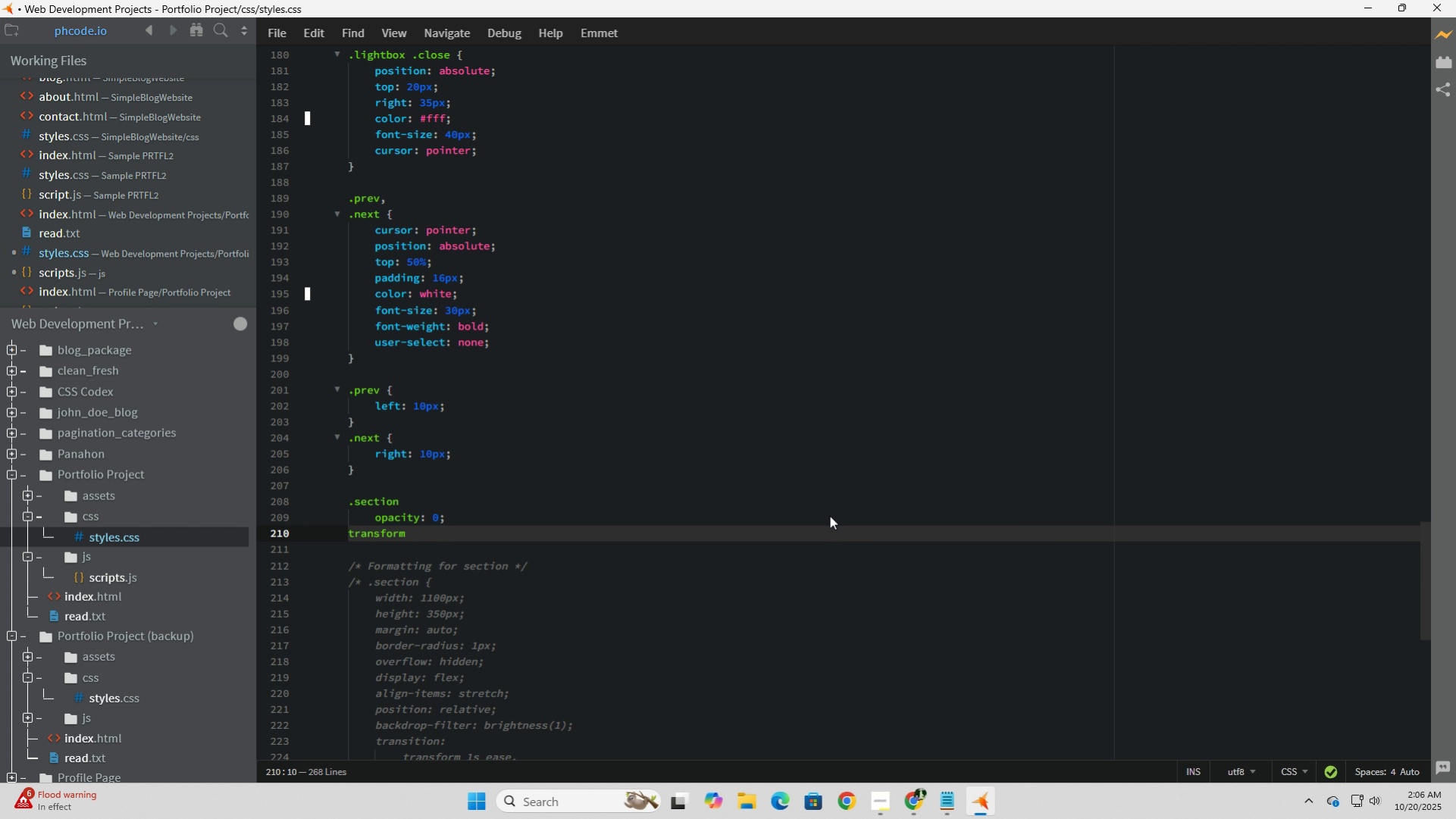 
key(Shift+ShiftRight)
 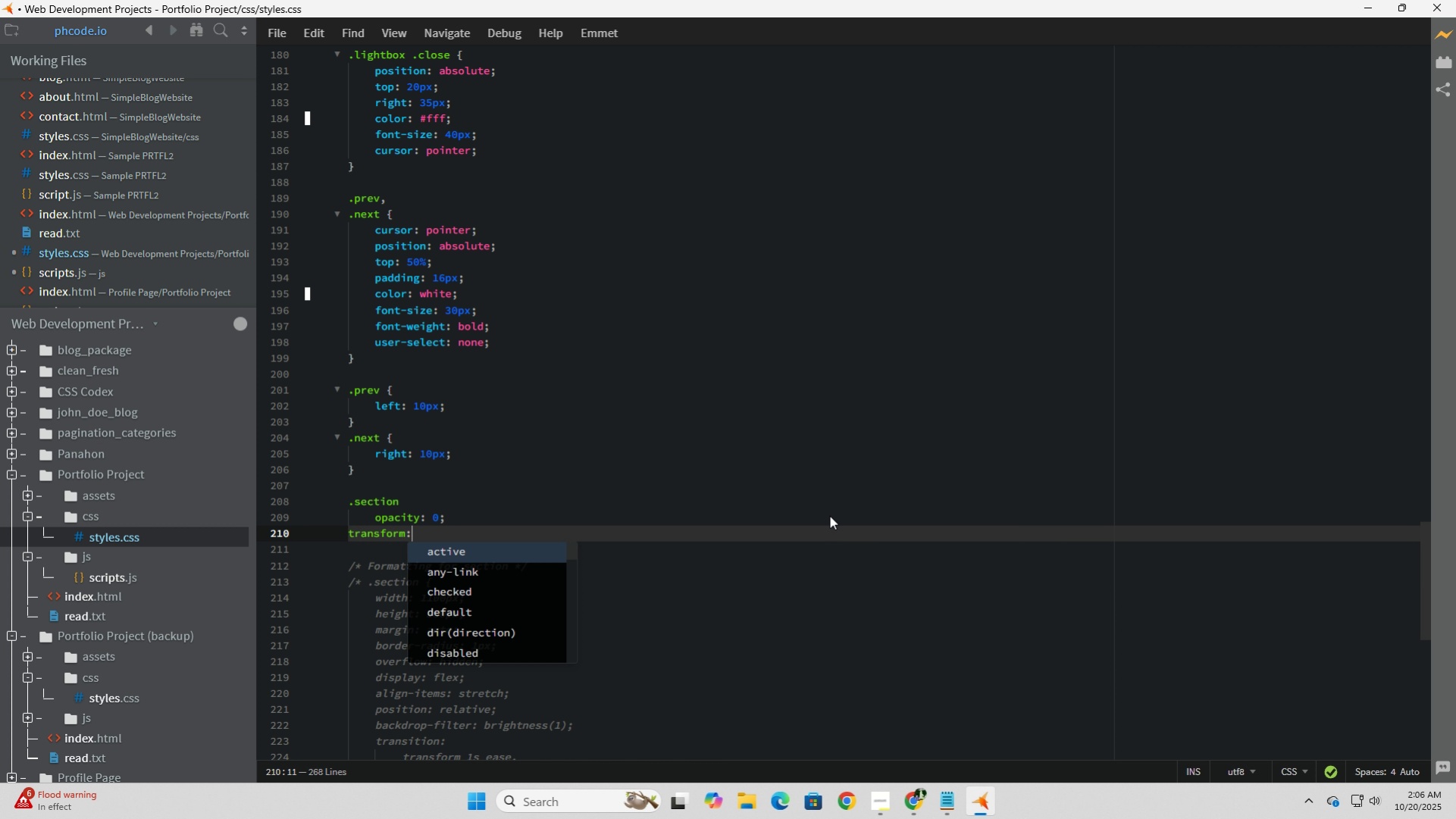 
key(Shift+Semicolon)
 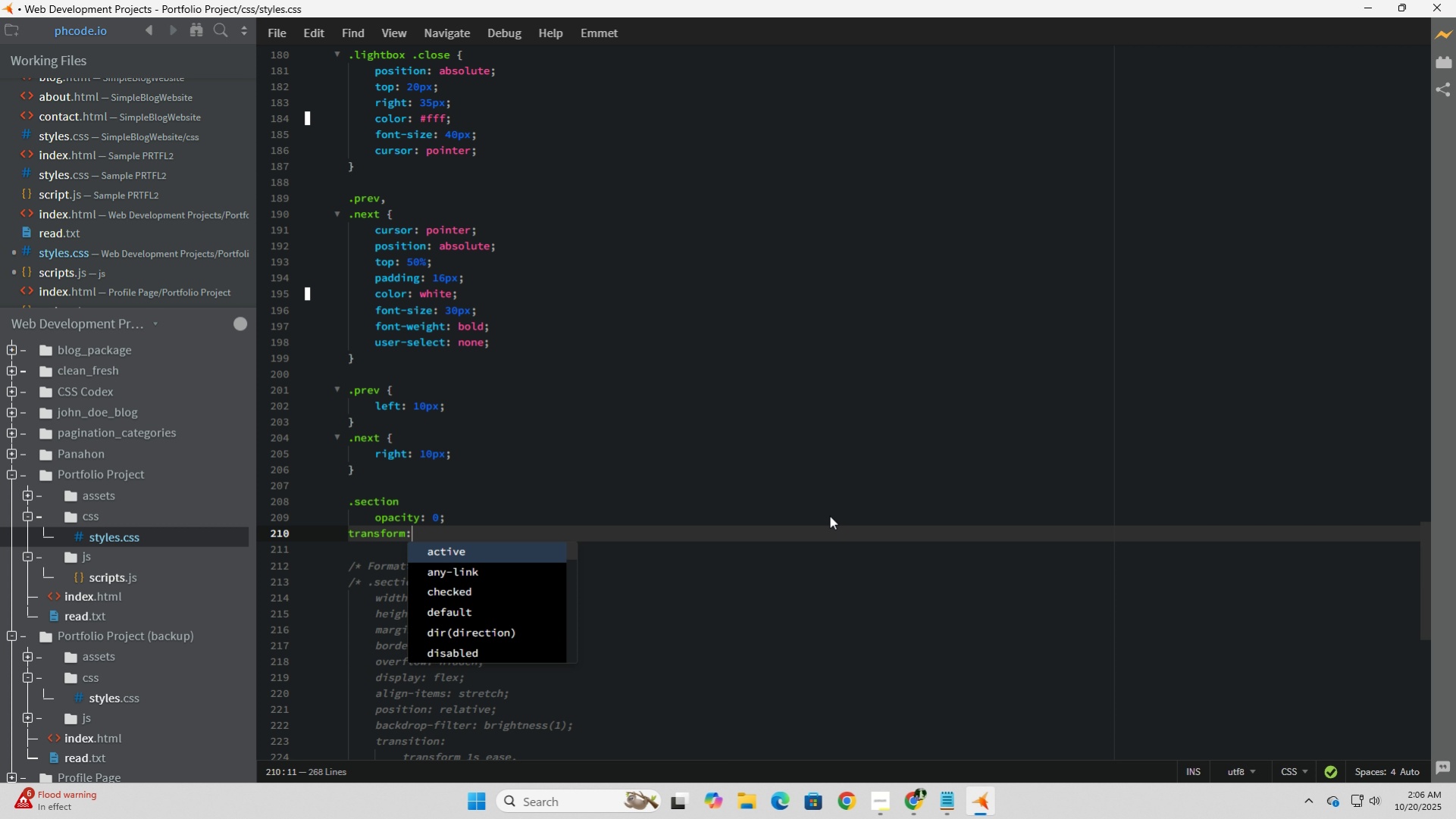 
key(Tab)
 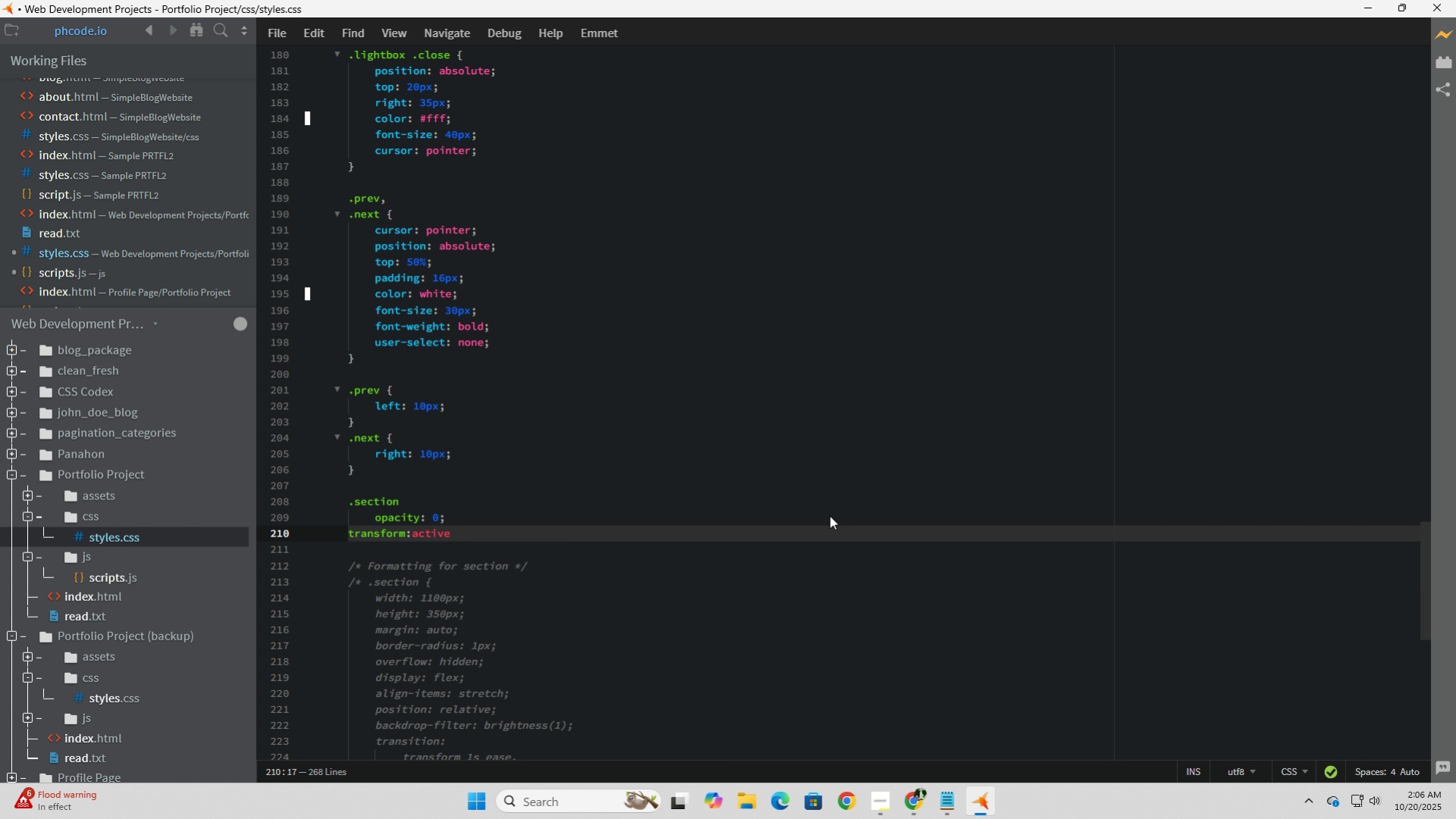 
key(Backspace)
 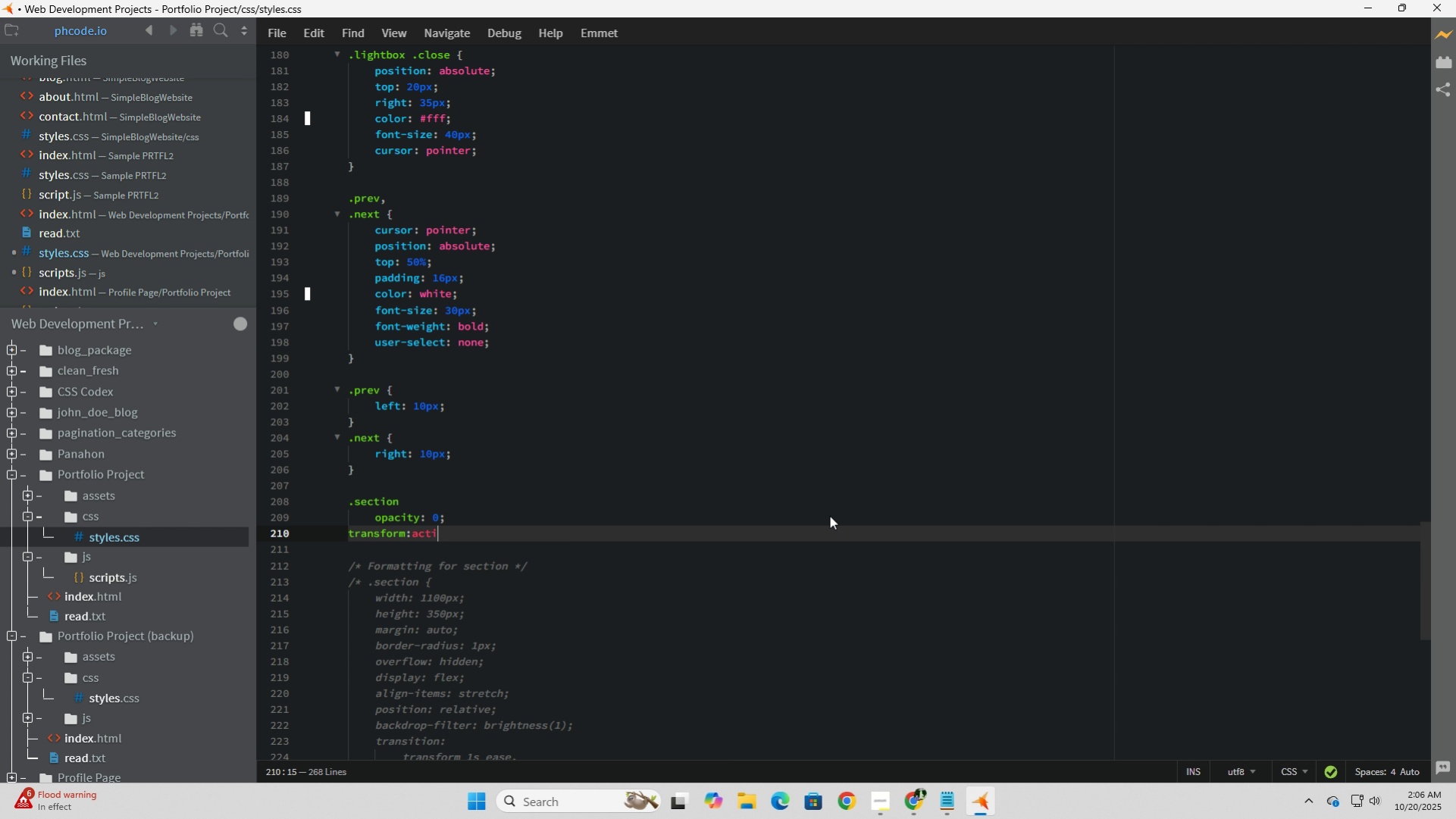 
key(Backspace)
 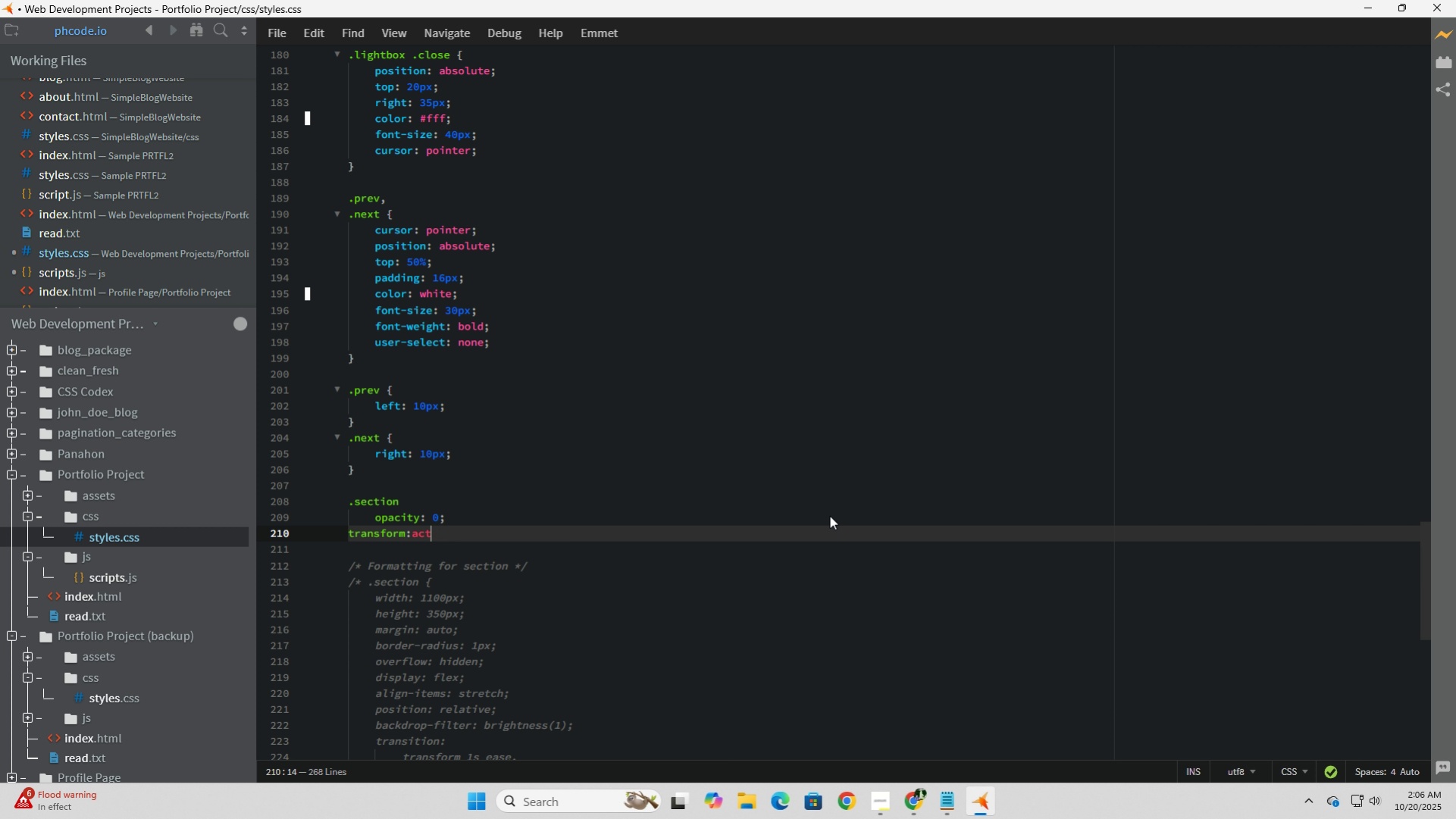 
key(Backspace)
 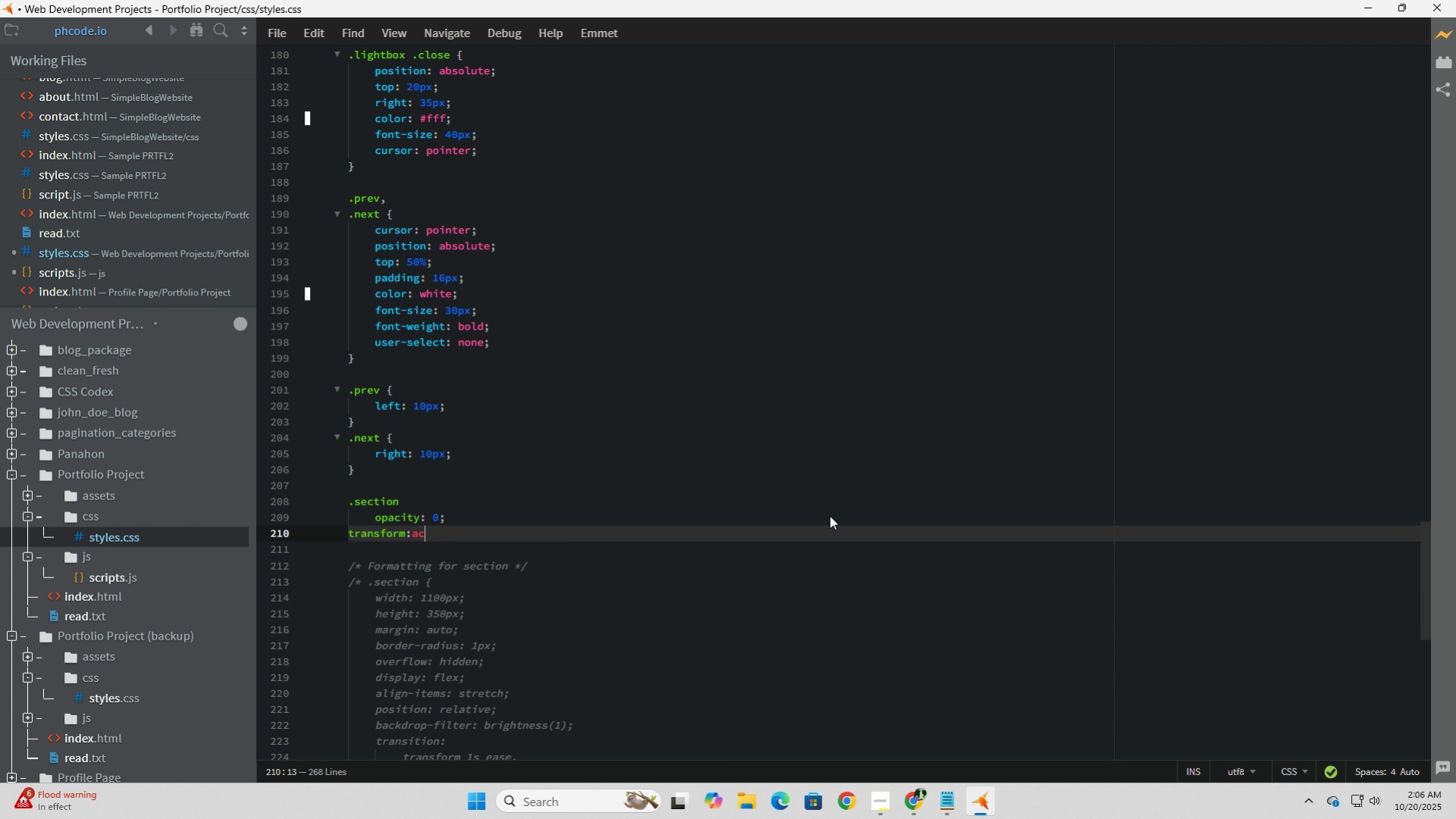 
key(Backspace)
 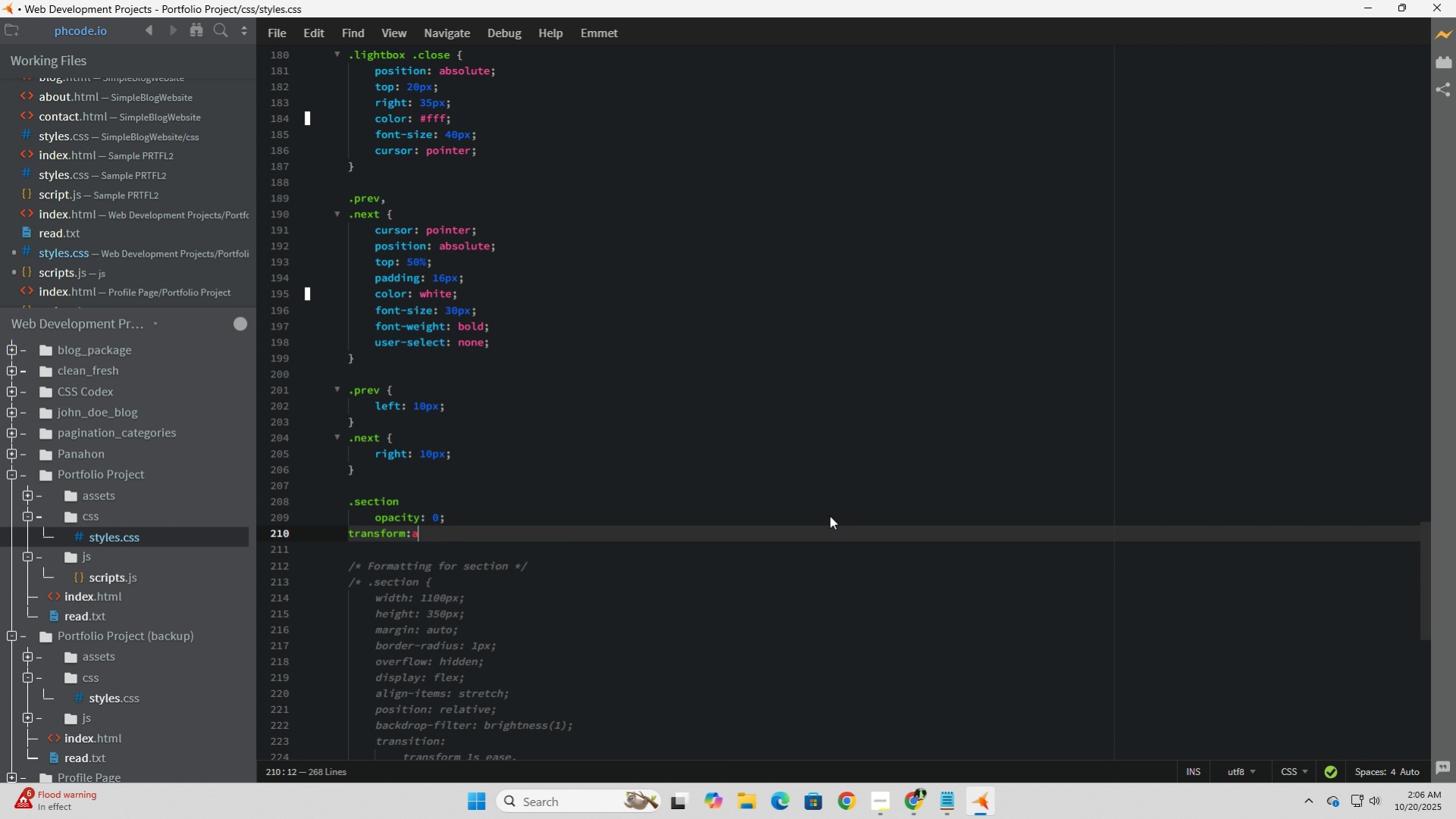 
key(Backspace)
 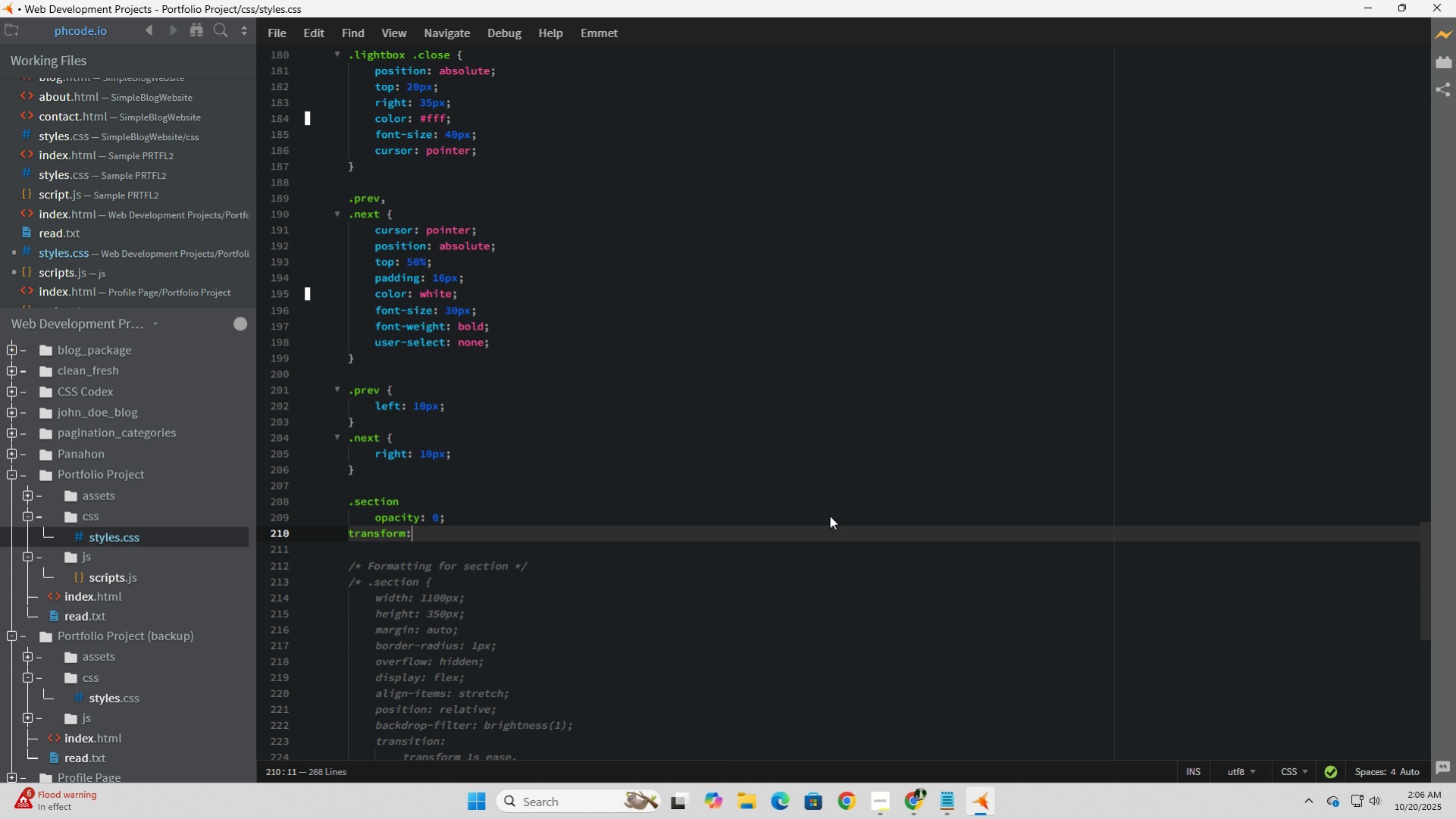 
key(Backspace)
 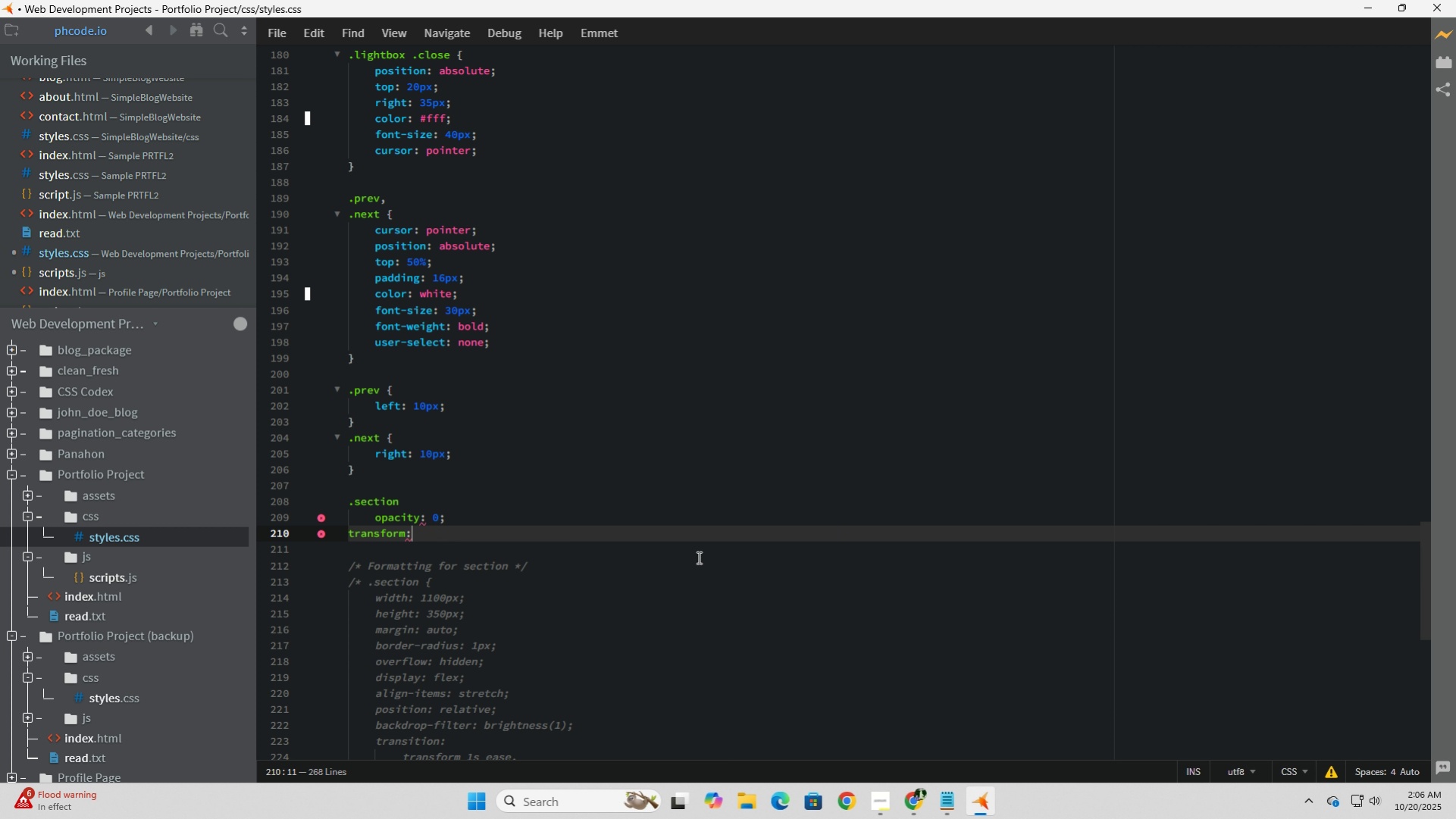 
left_click([540, 523])
 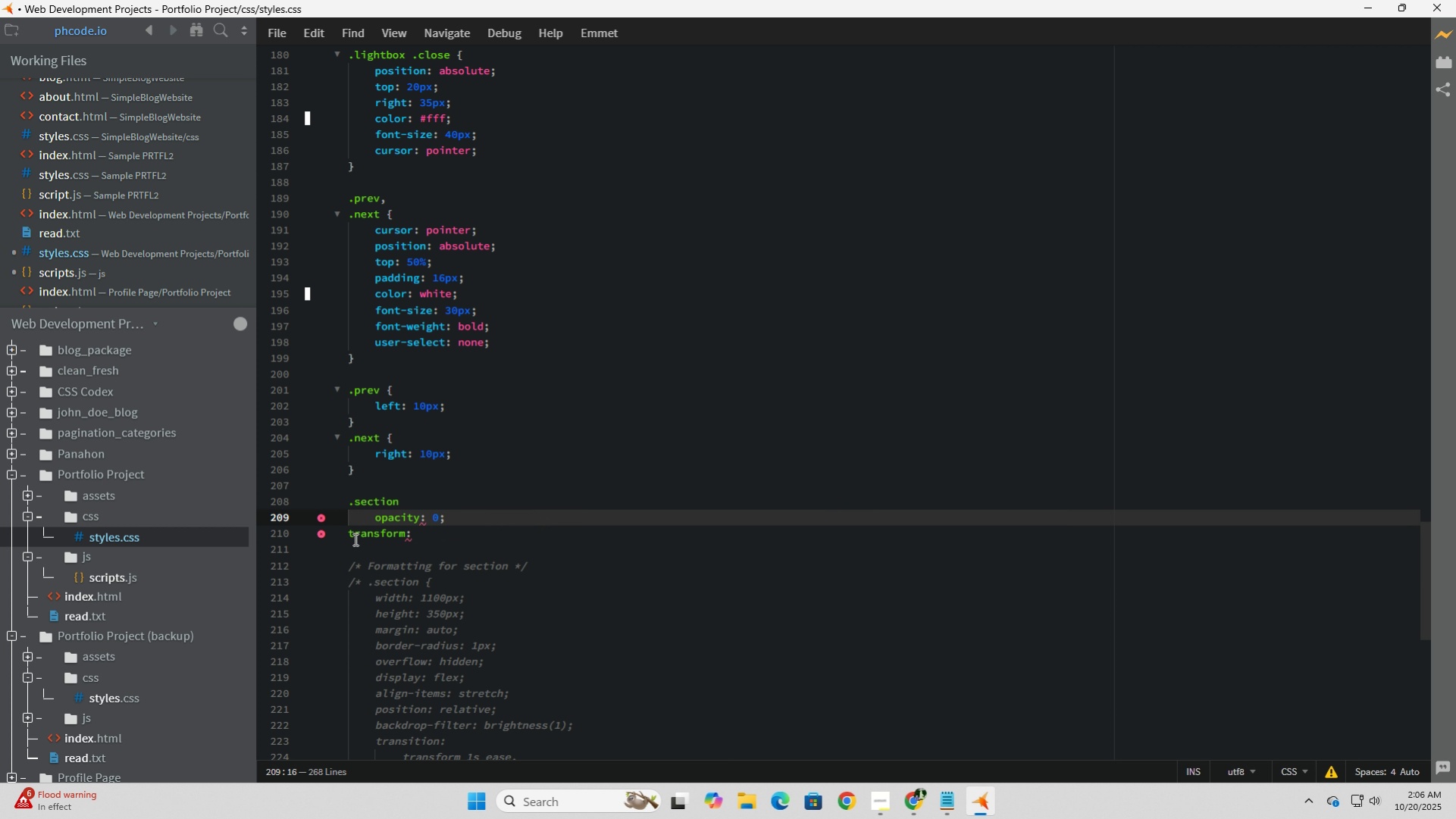 
left_click([353, 537])
 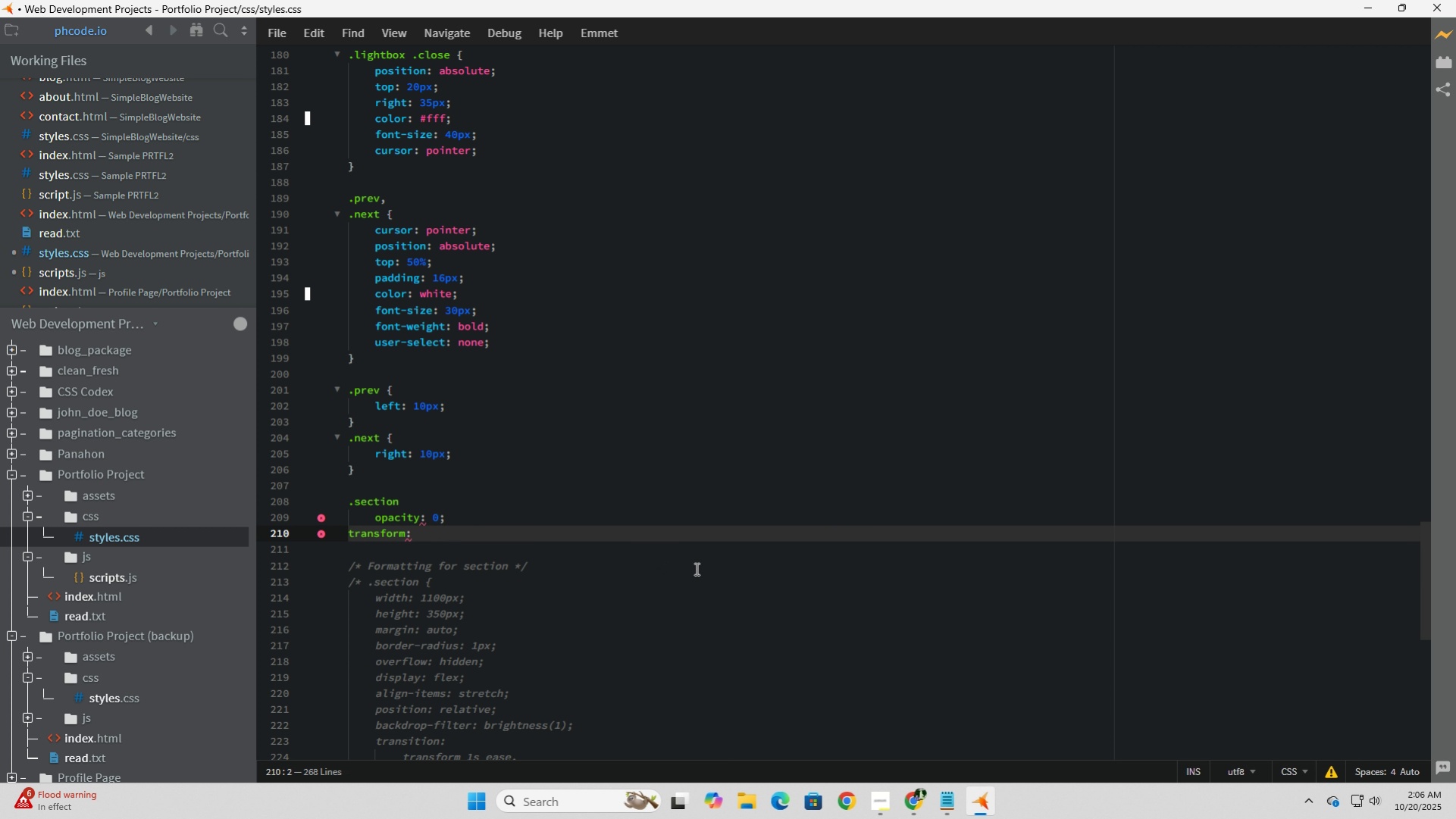 
key(ArrowLeft)
 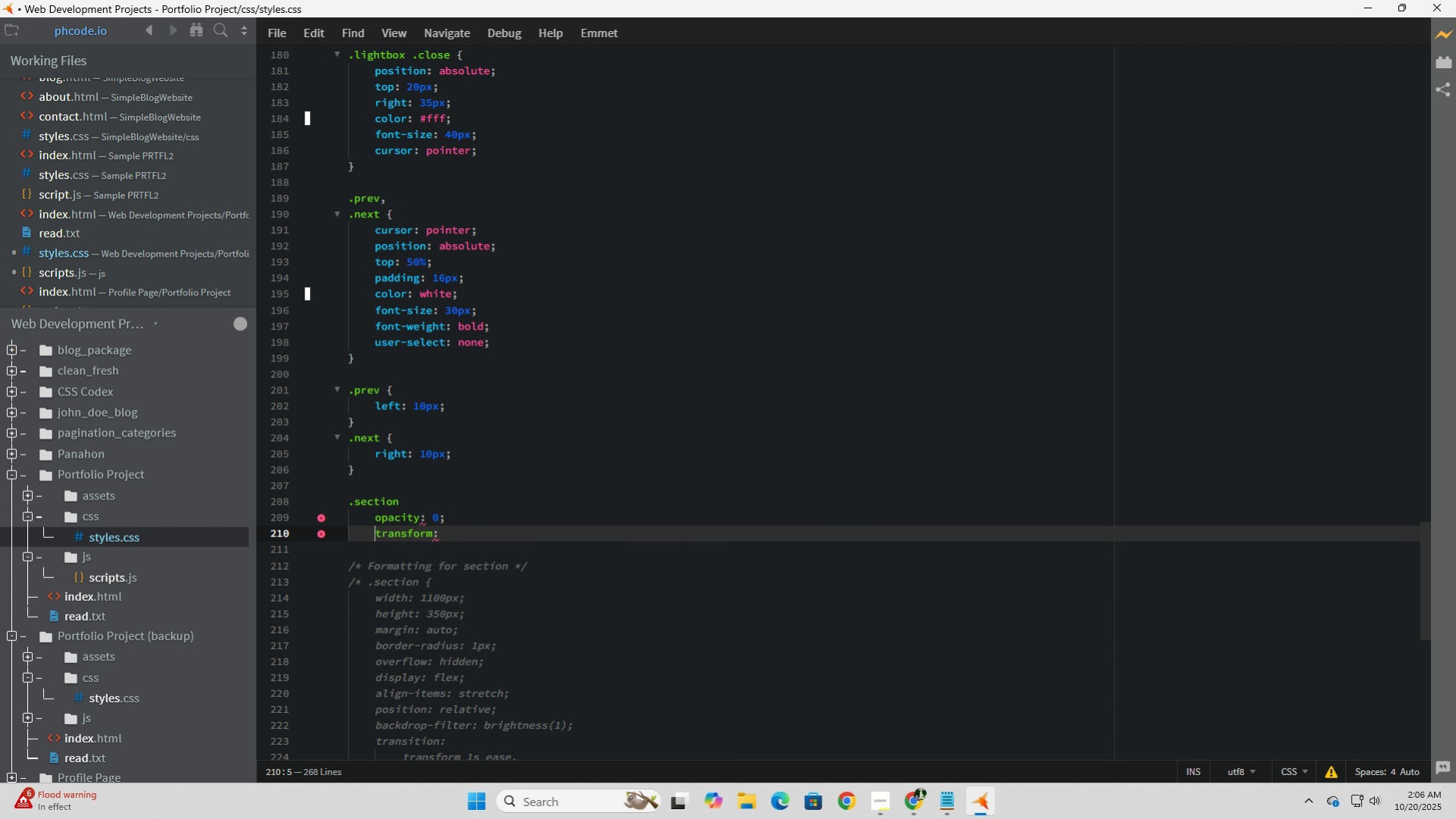 
key(Tab)
 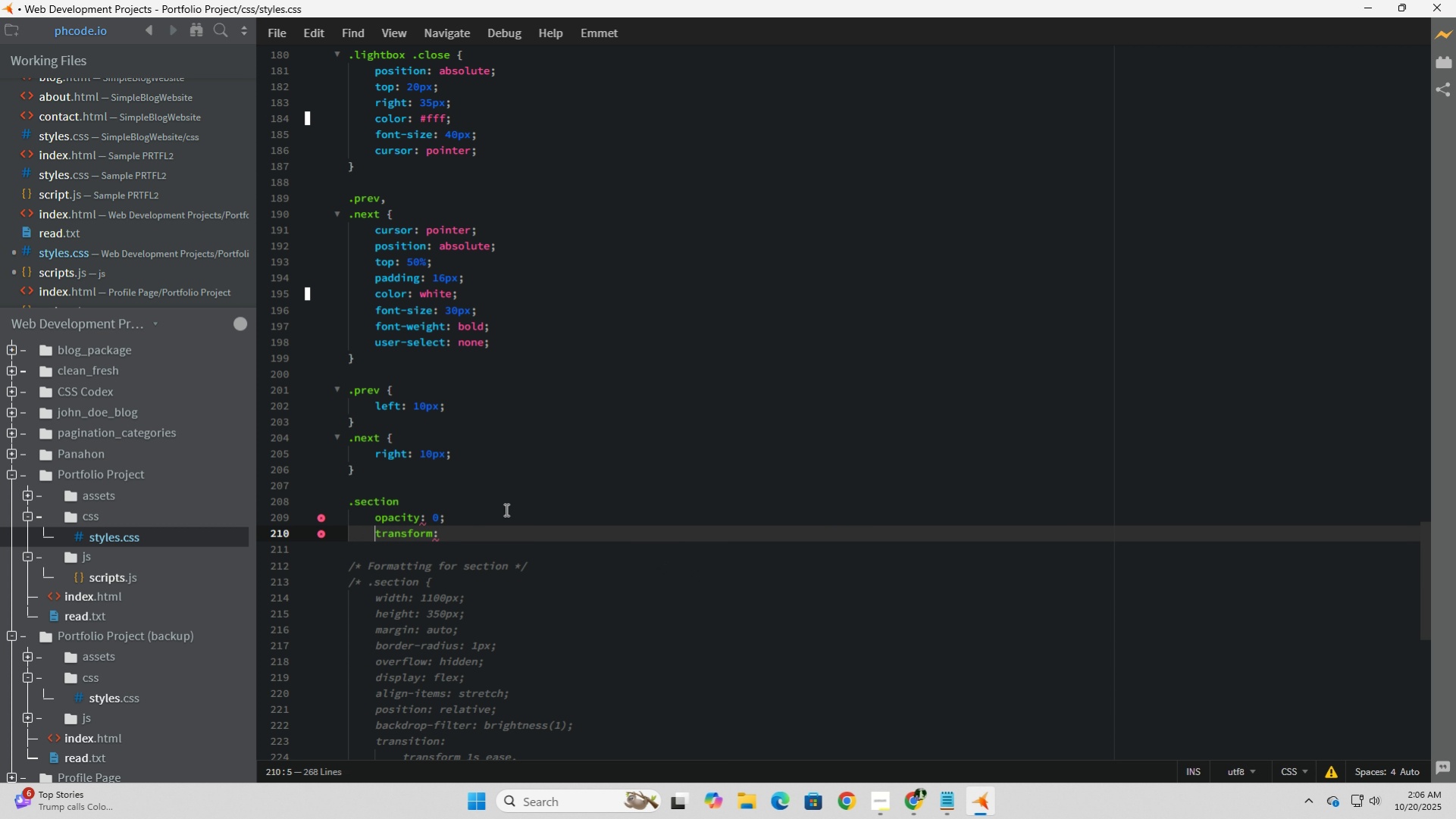 
left_click([505, 503])
 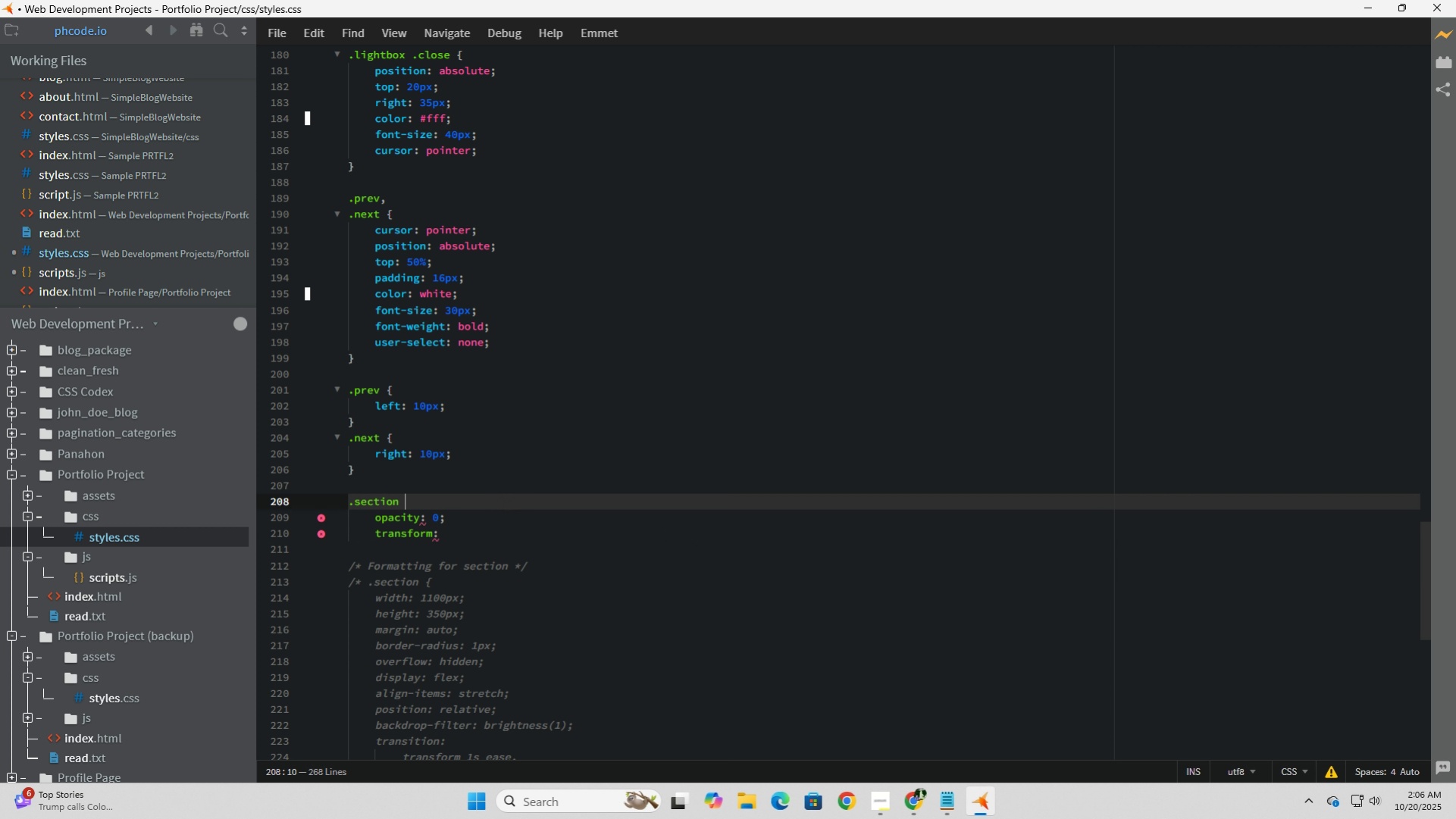 
key(Space)
 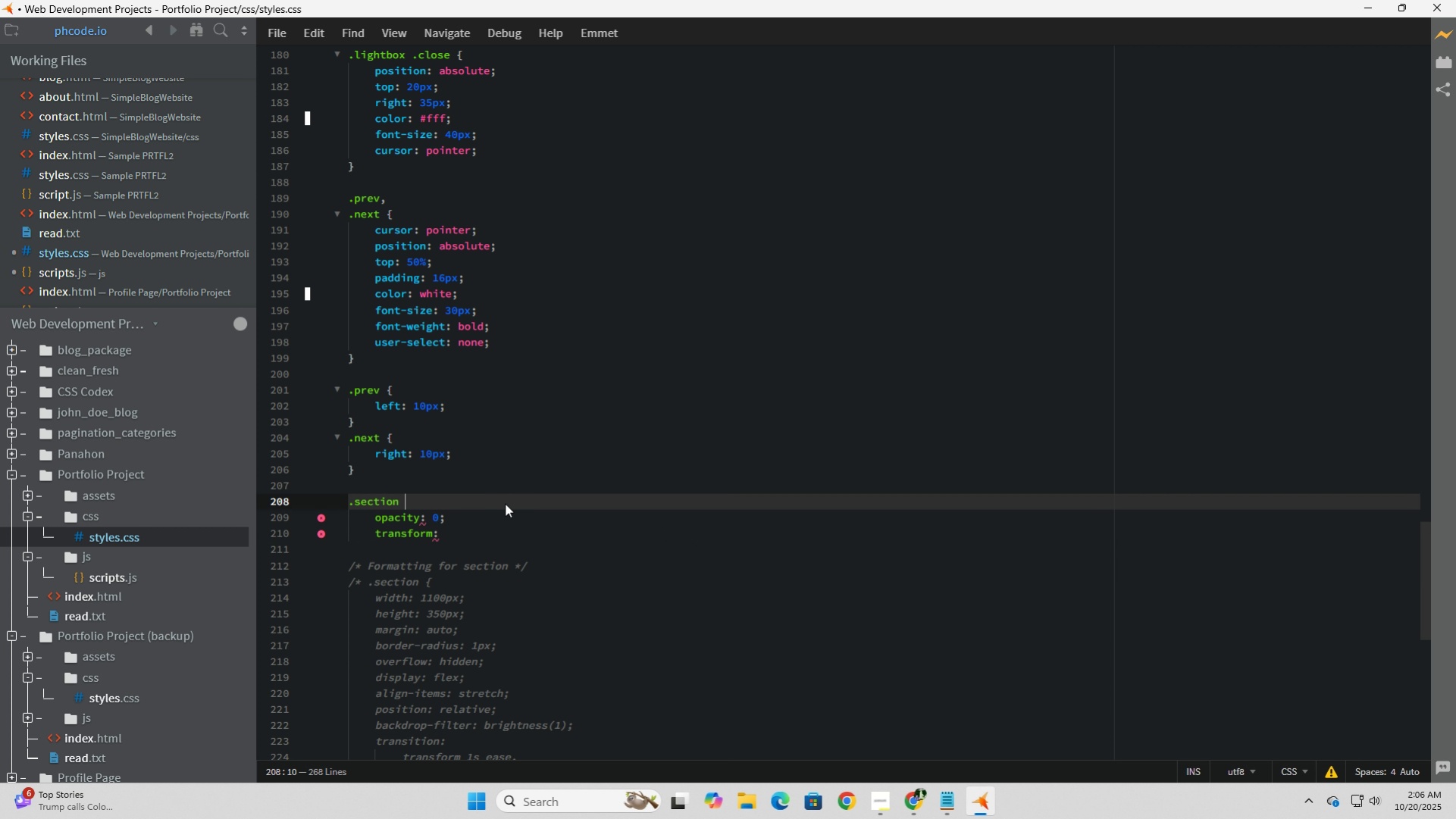 
key(Shift+BracketLeft)
 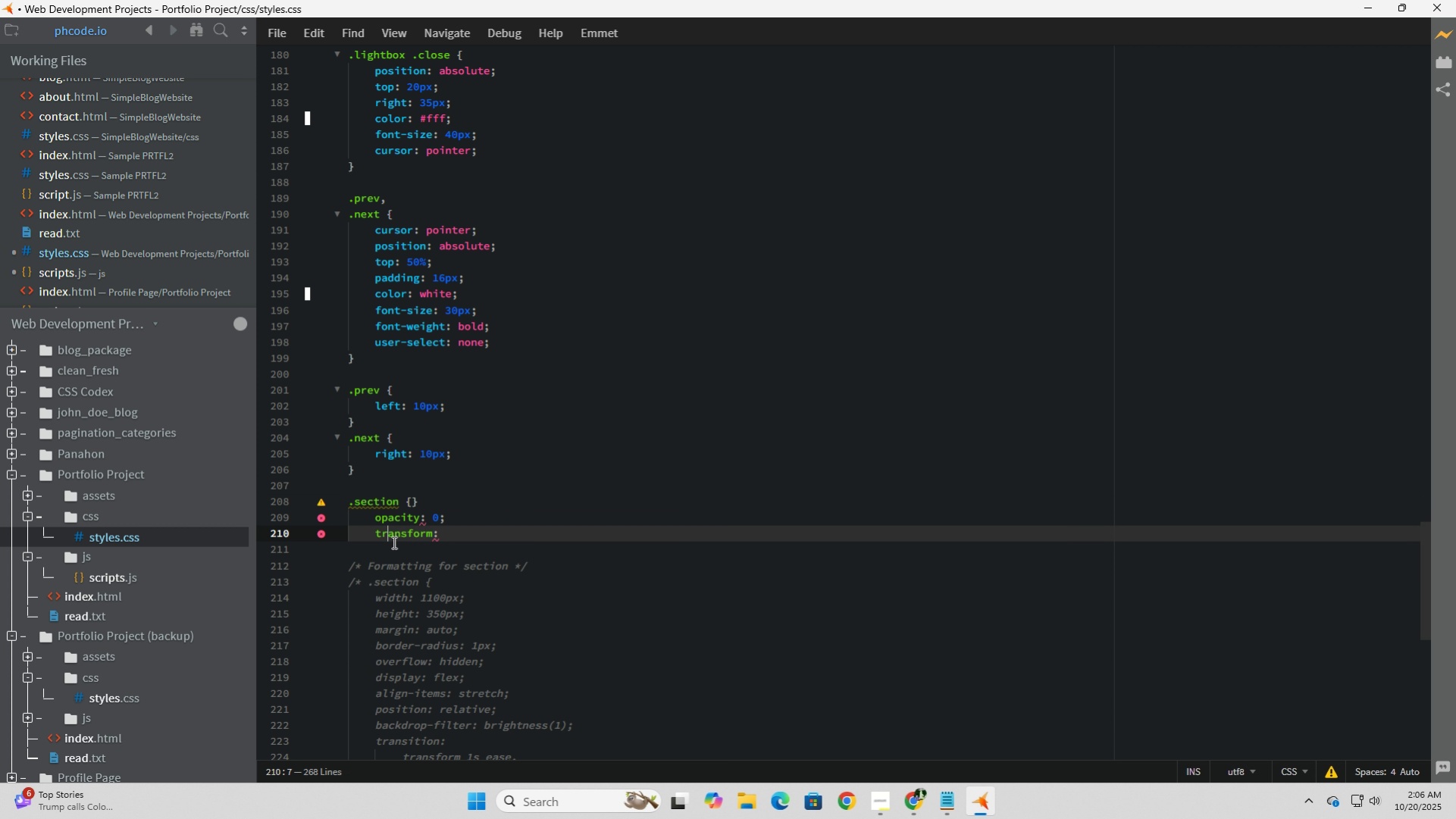 
left_click([393, 543])
 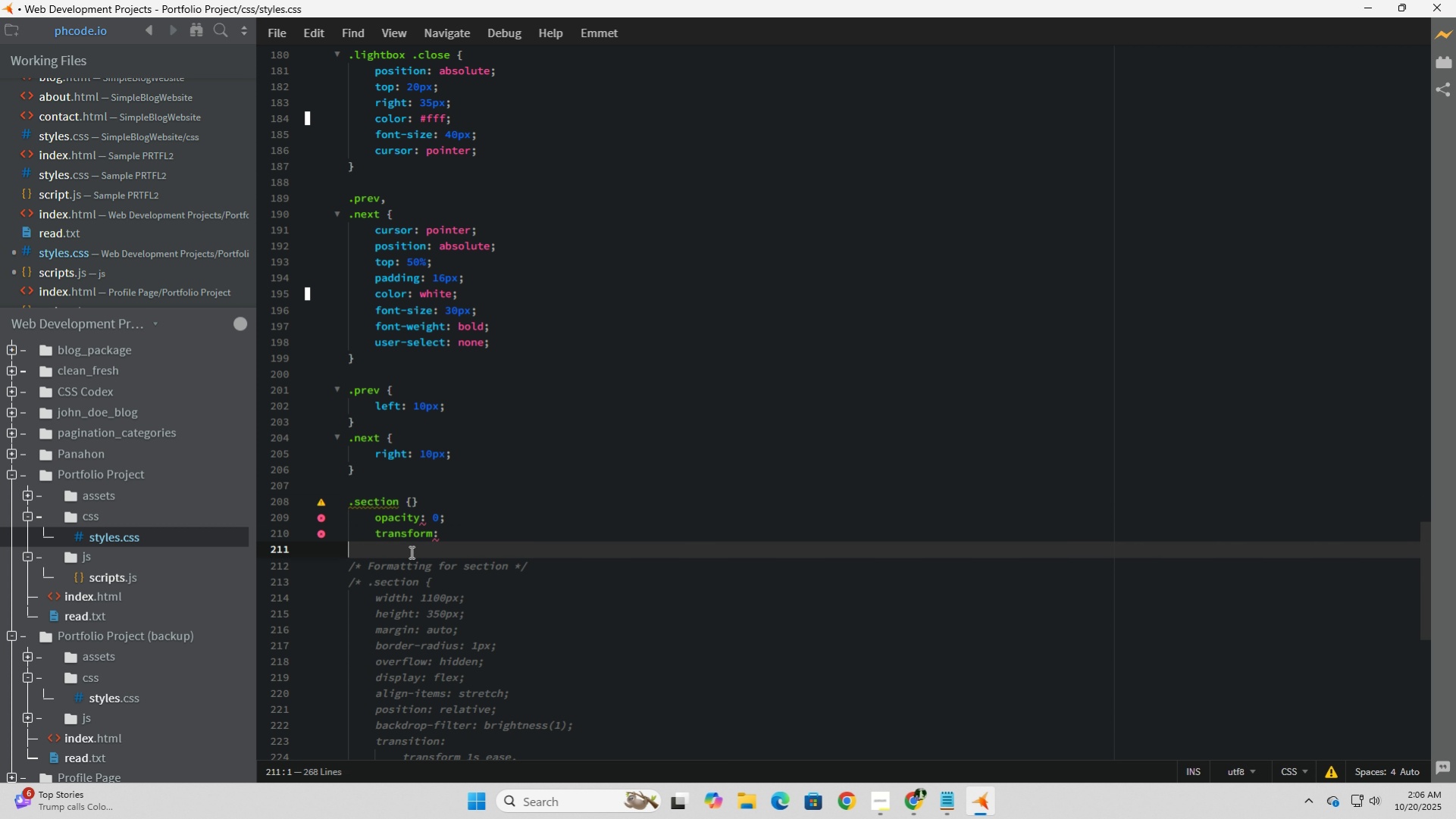 
key(Shift+BracketRight)
 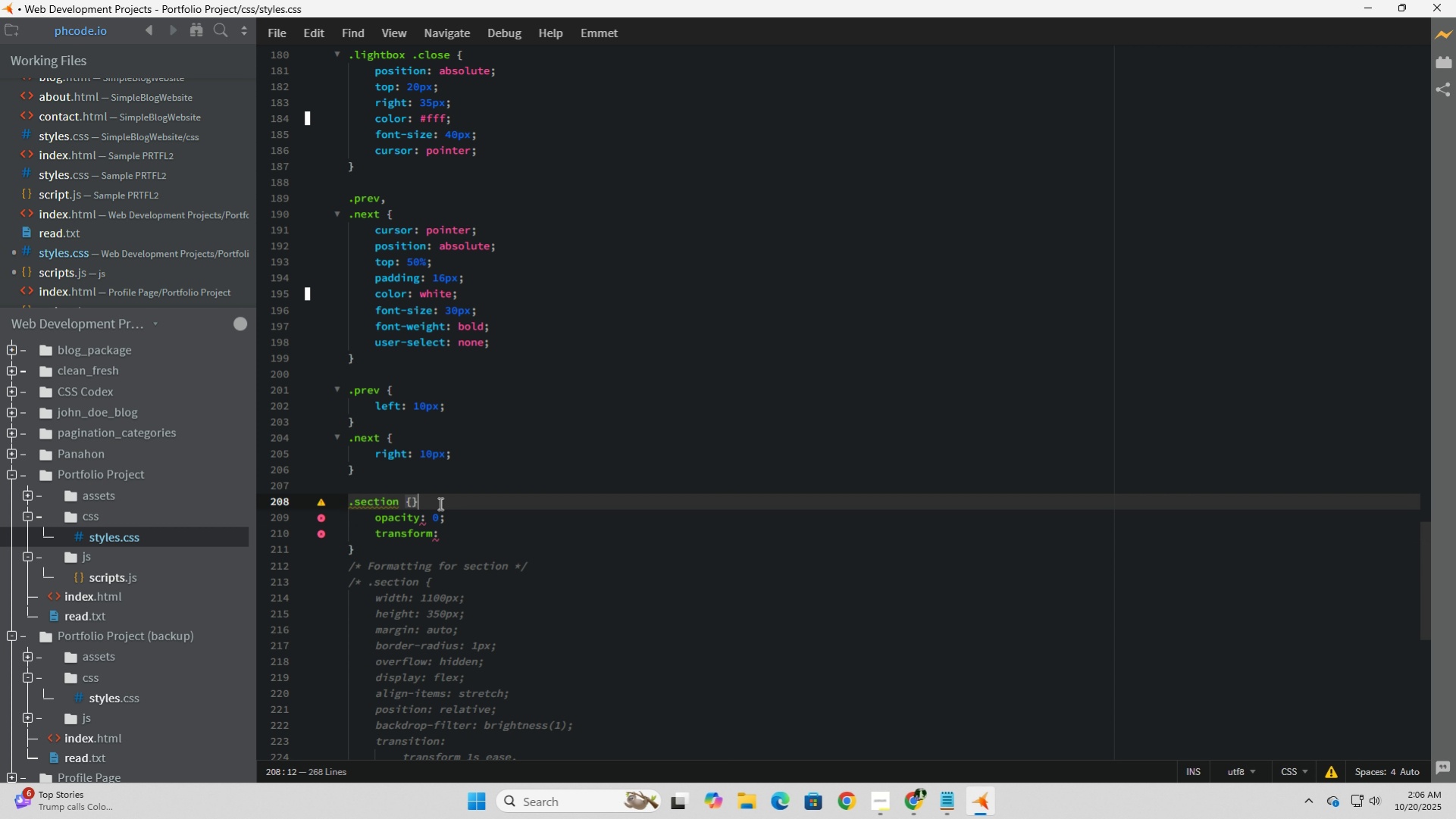 
key(Backspace)
 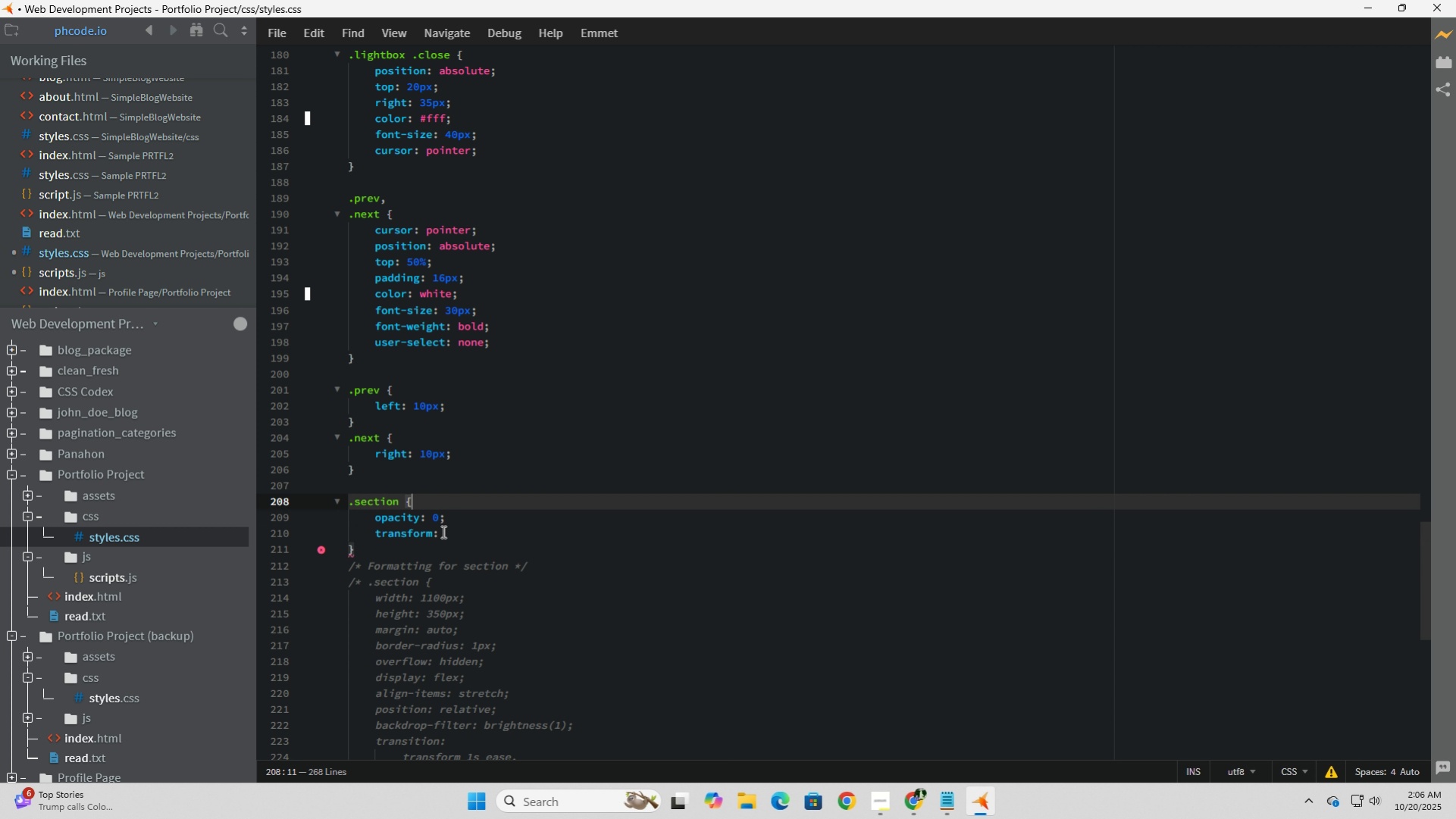 
left_click([462, 536])
 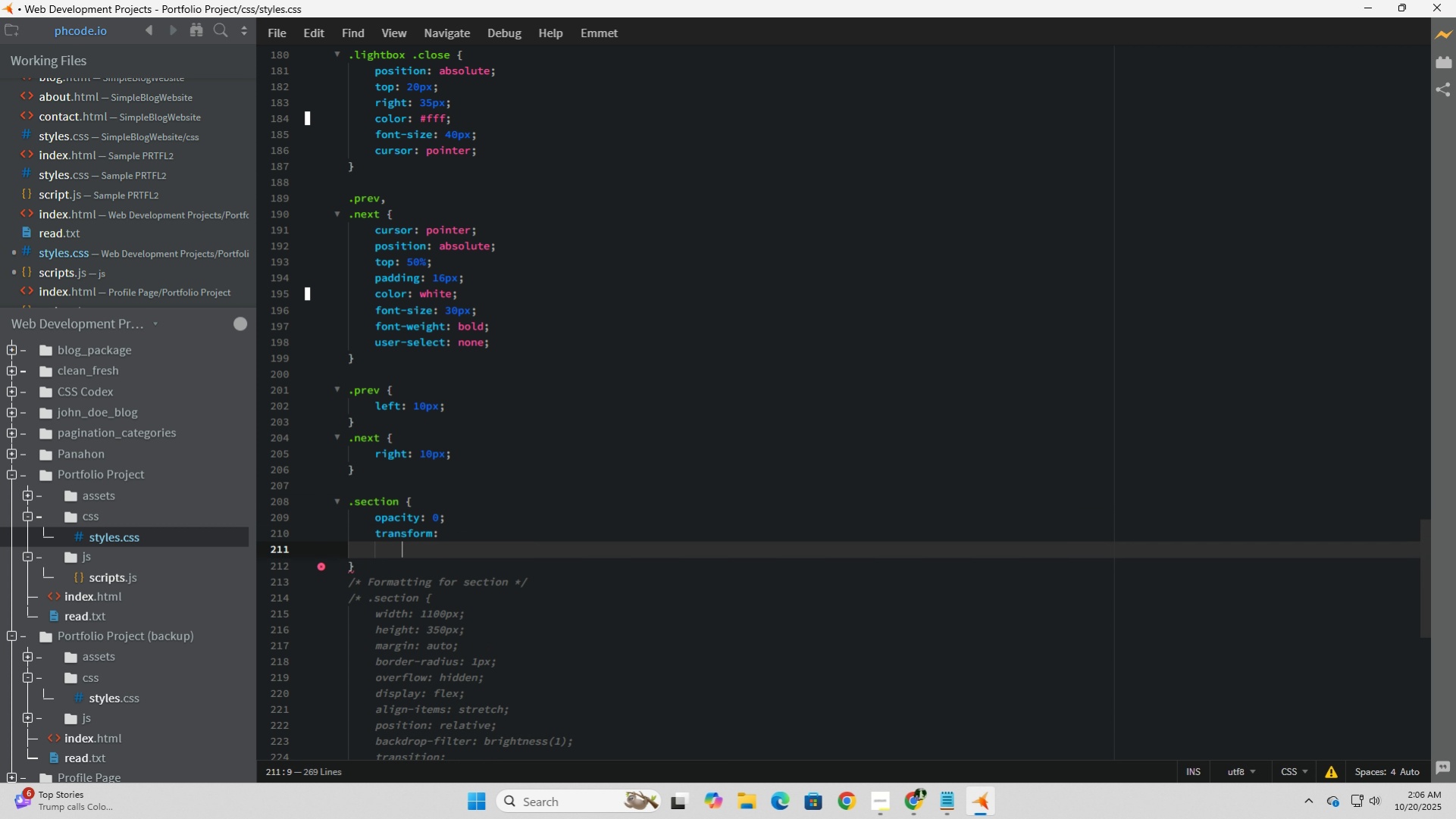 
key(Enter)
 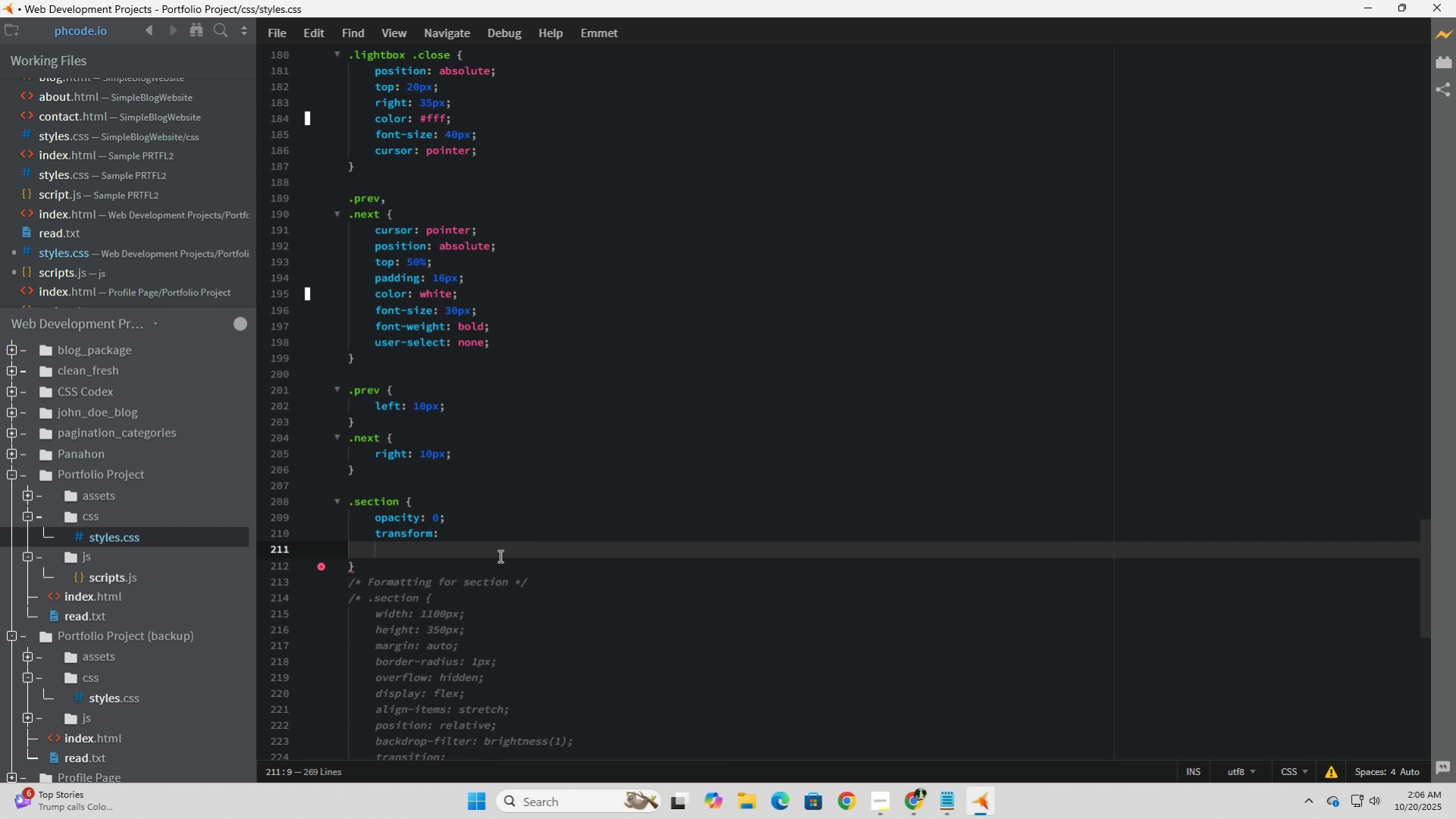 
left_click([498, 564])
 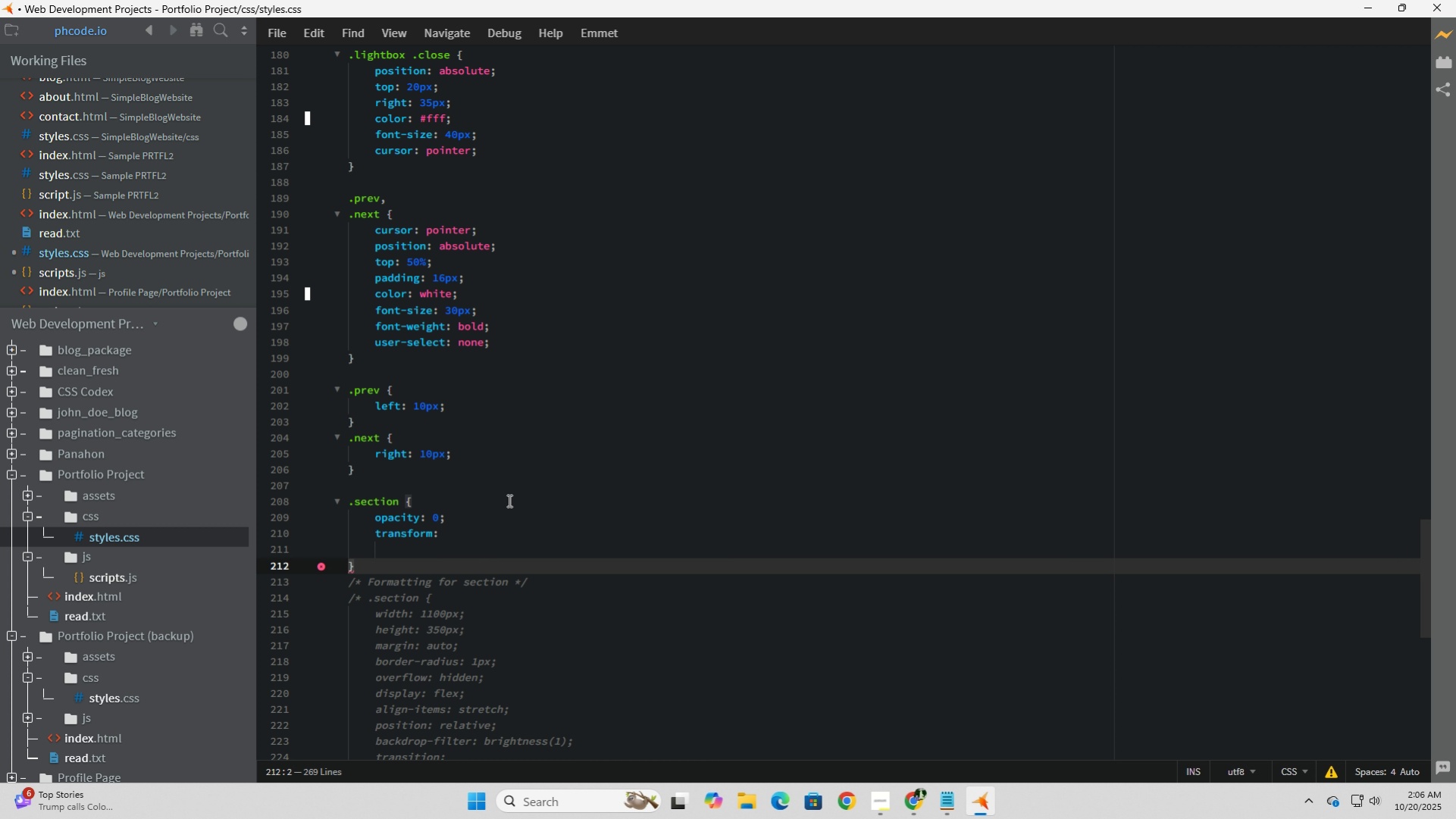 
left_click([508, 496])
 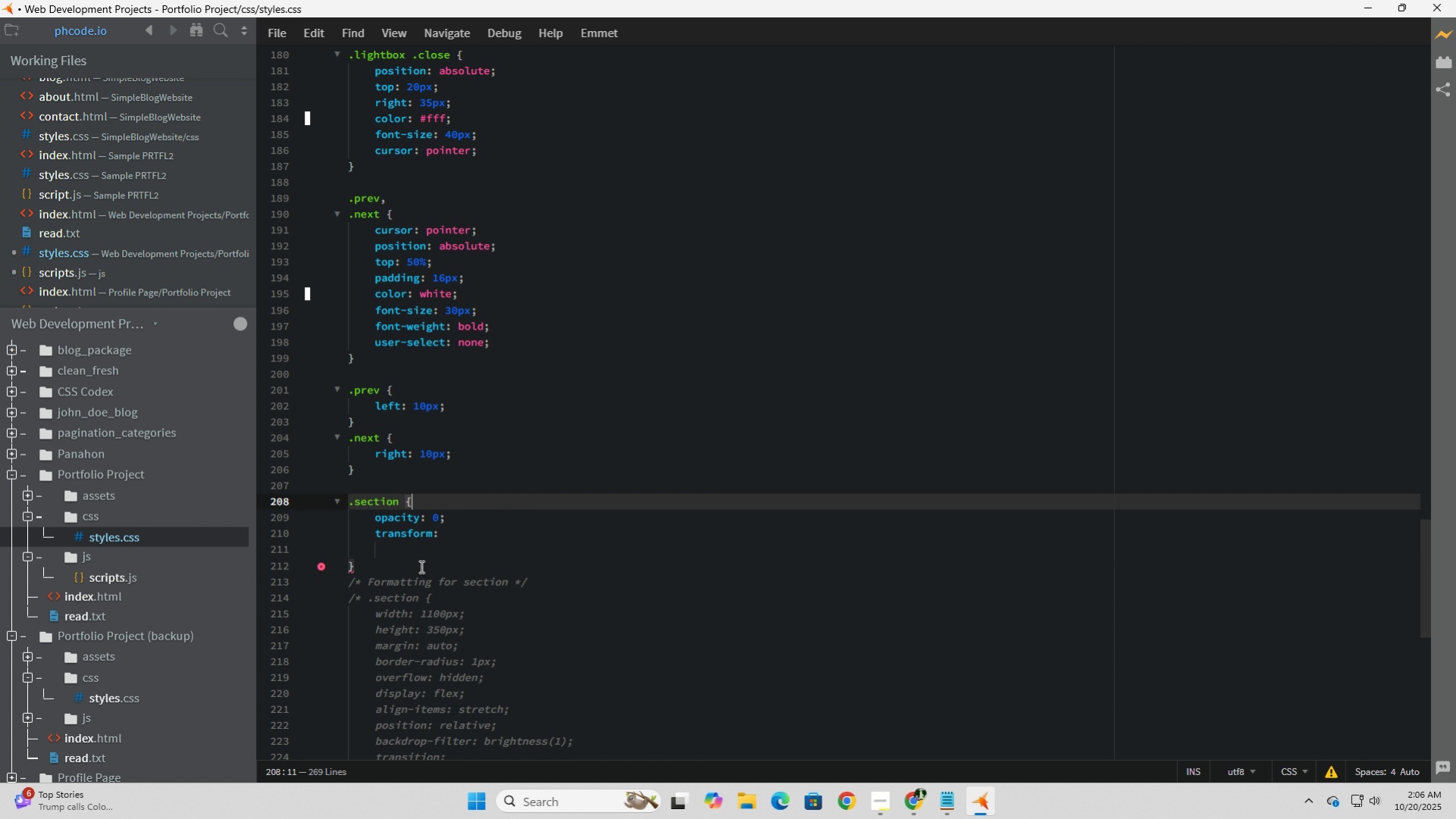 
left_click([406, 570])
 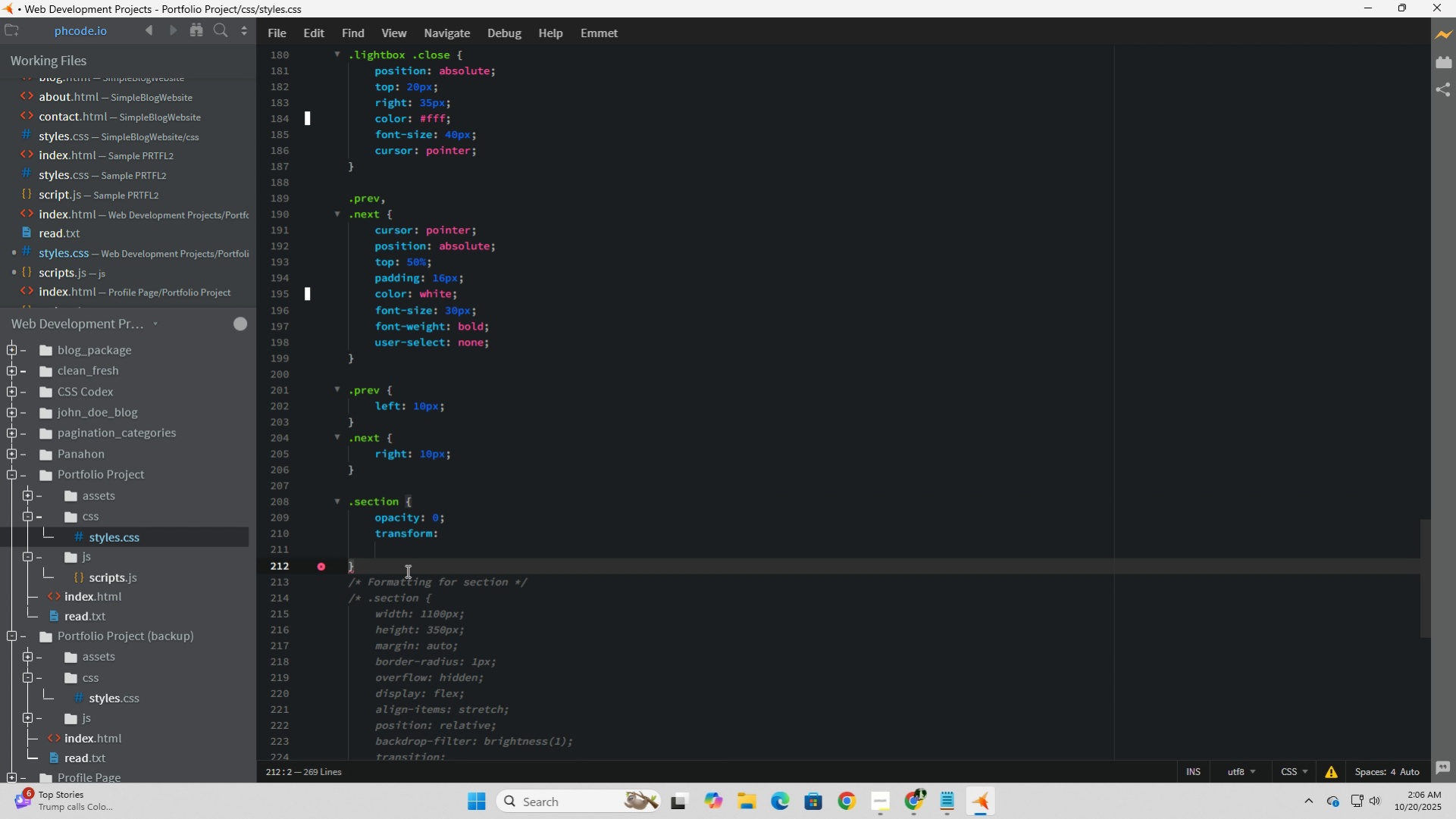 
key(Enter)
 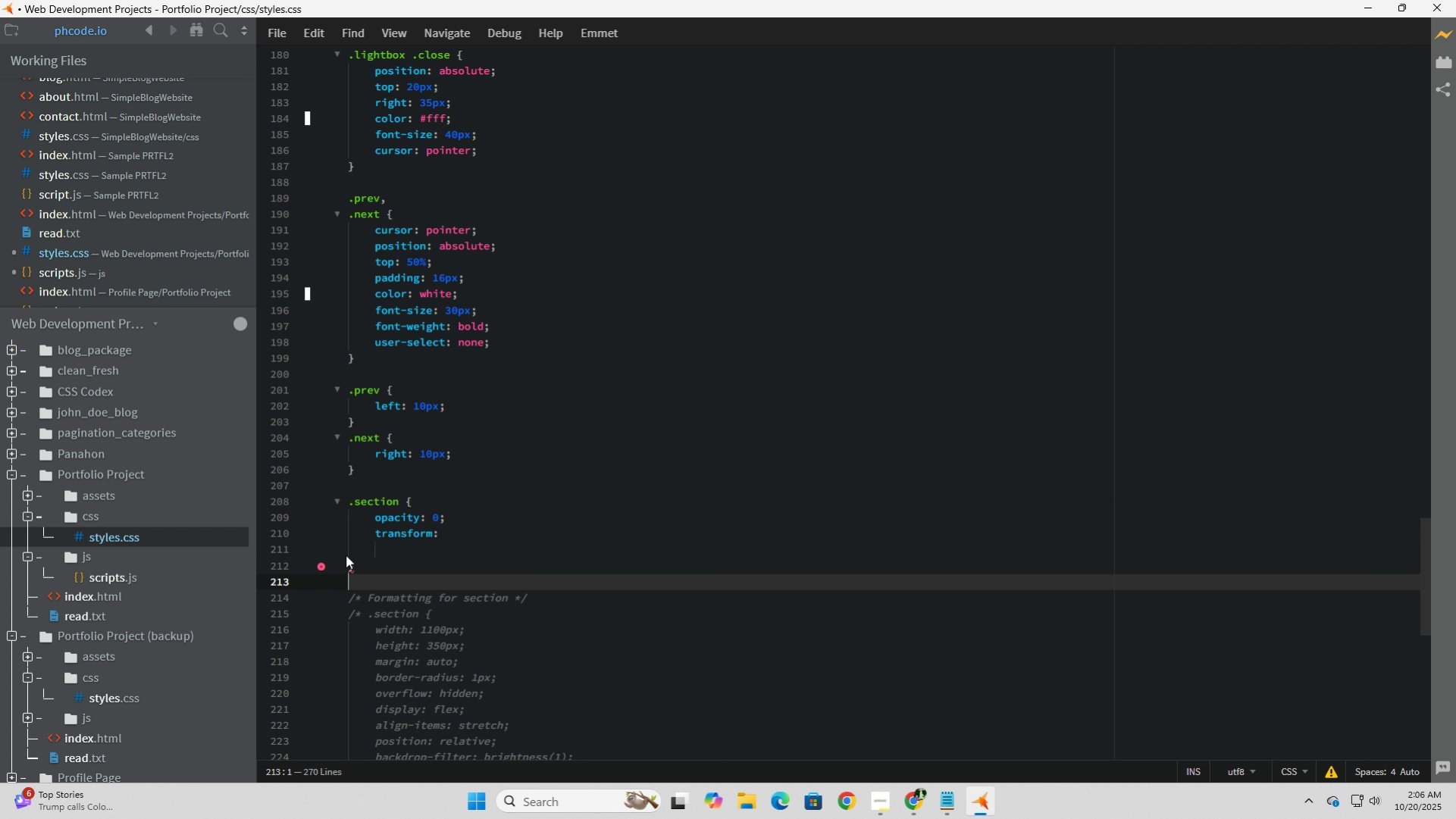 
left_click([496, 537])
 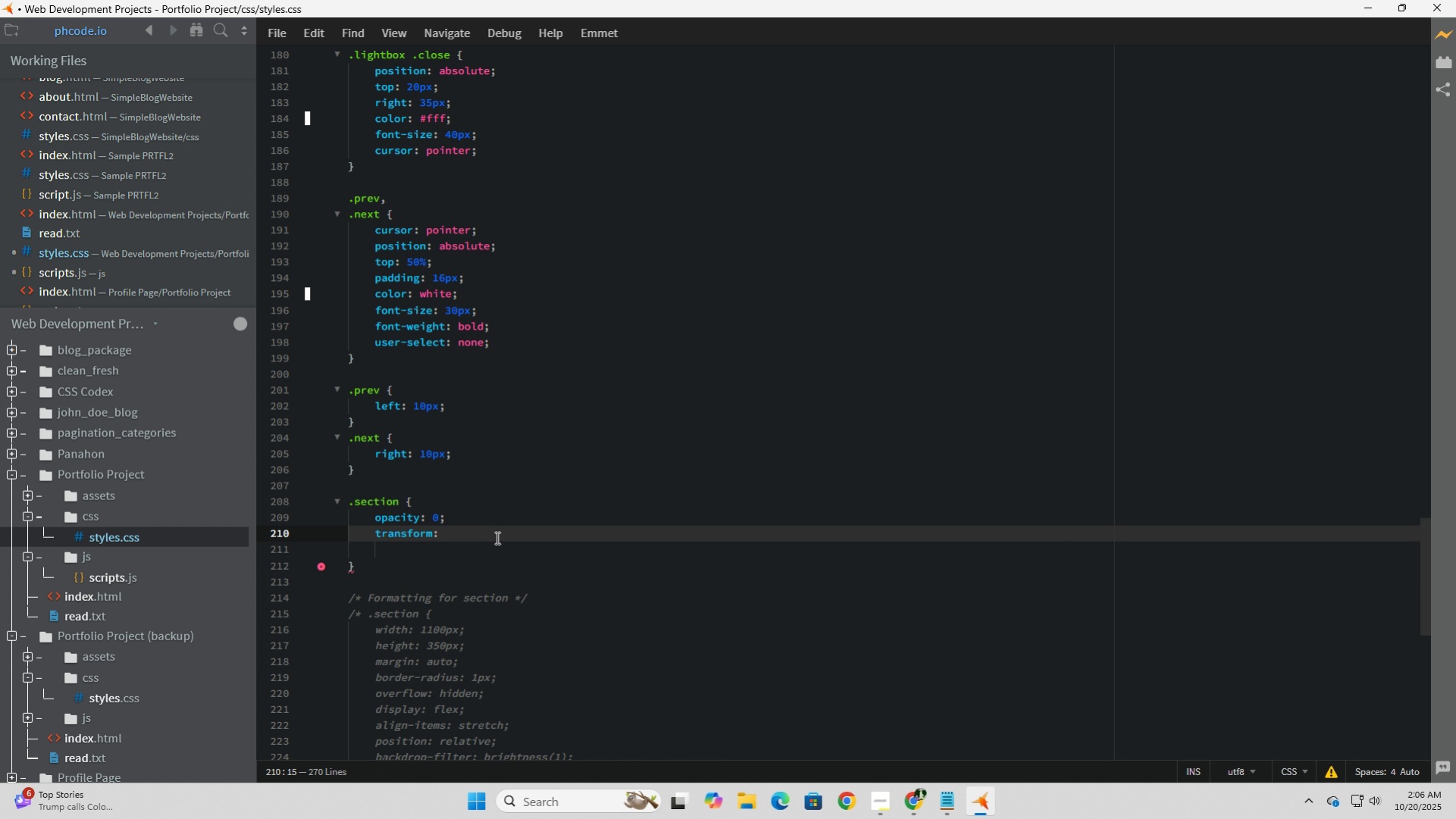 
type( translate)
 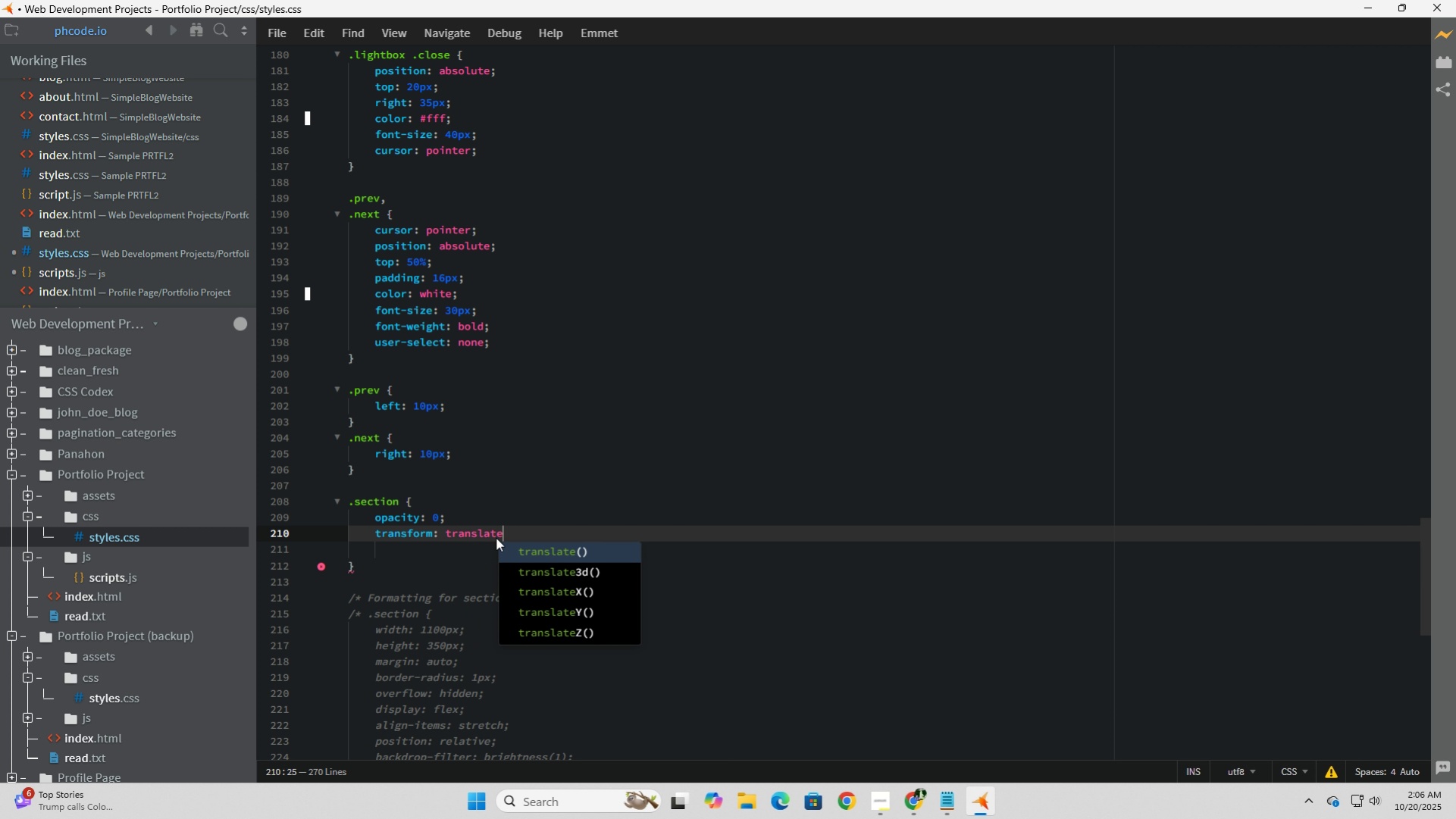 
type(Y())
 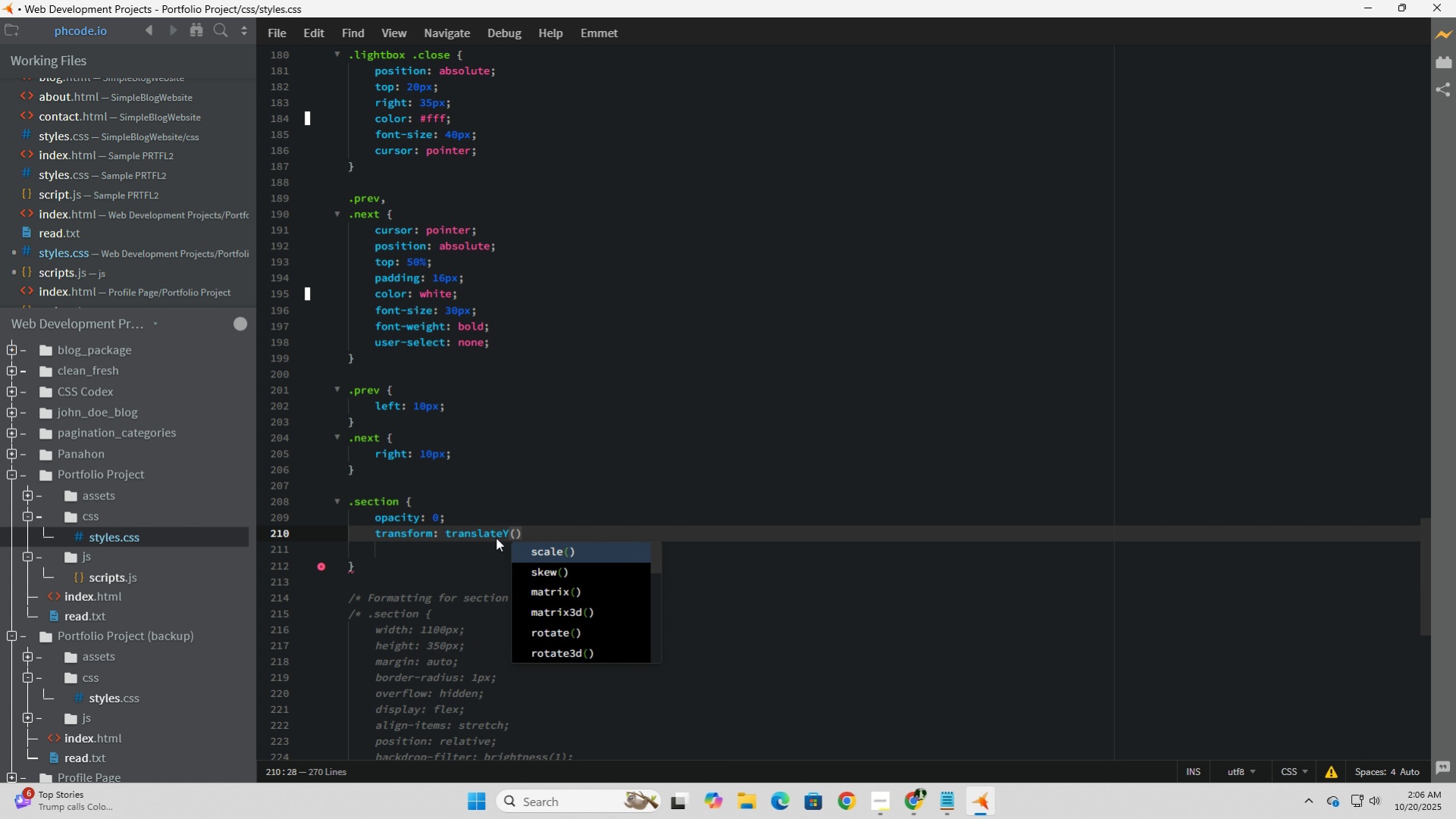 
key(ArrowLeft)
 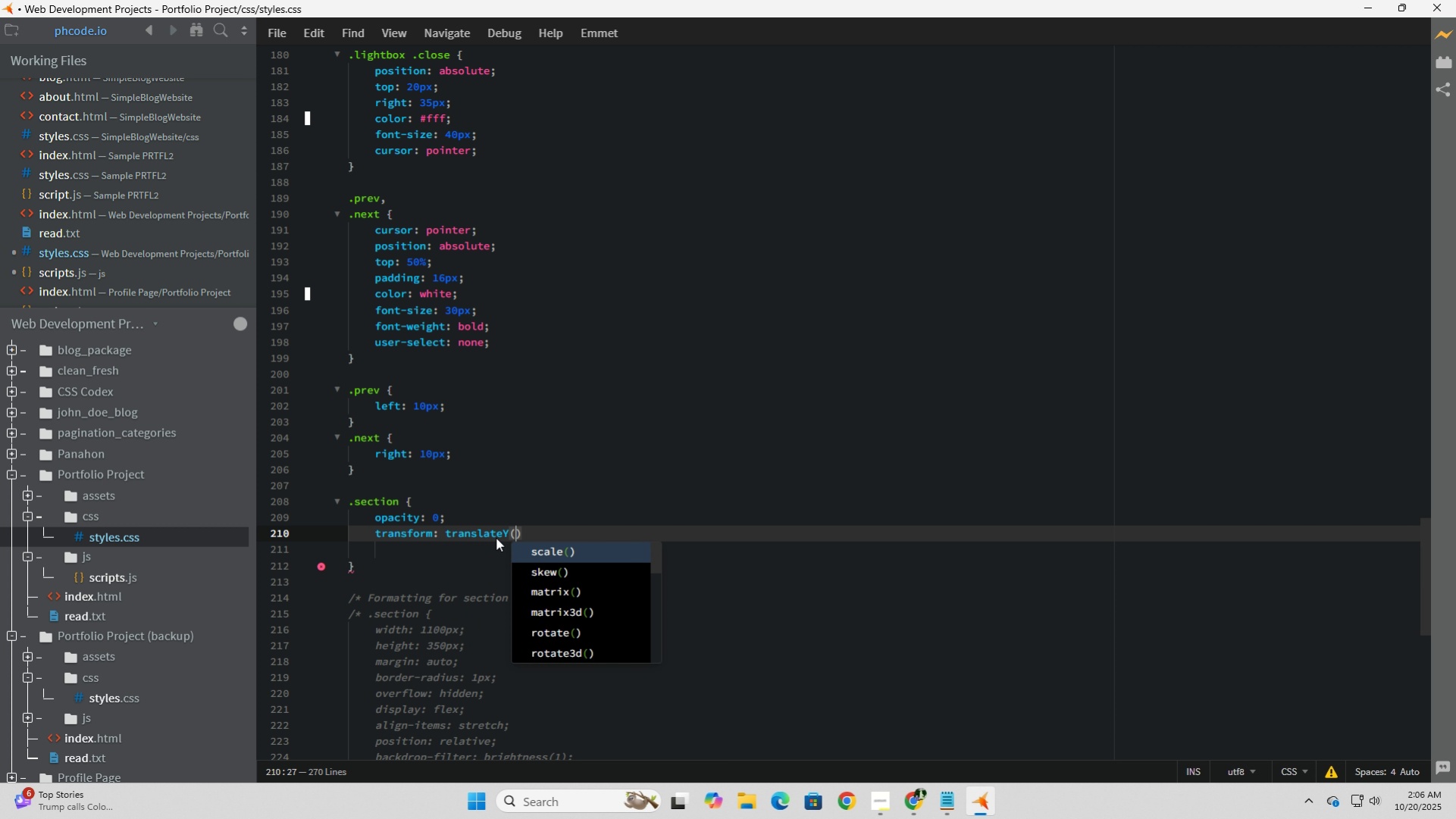 
type(-40px)
 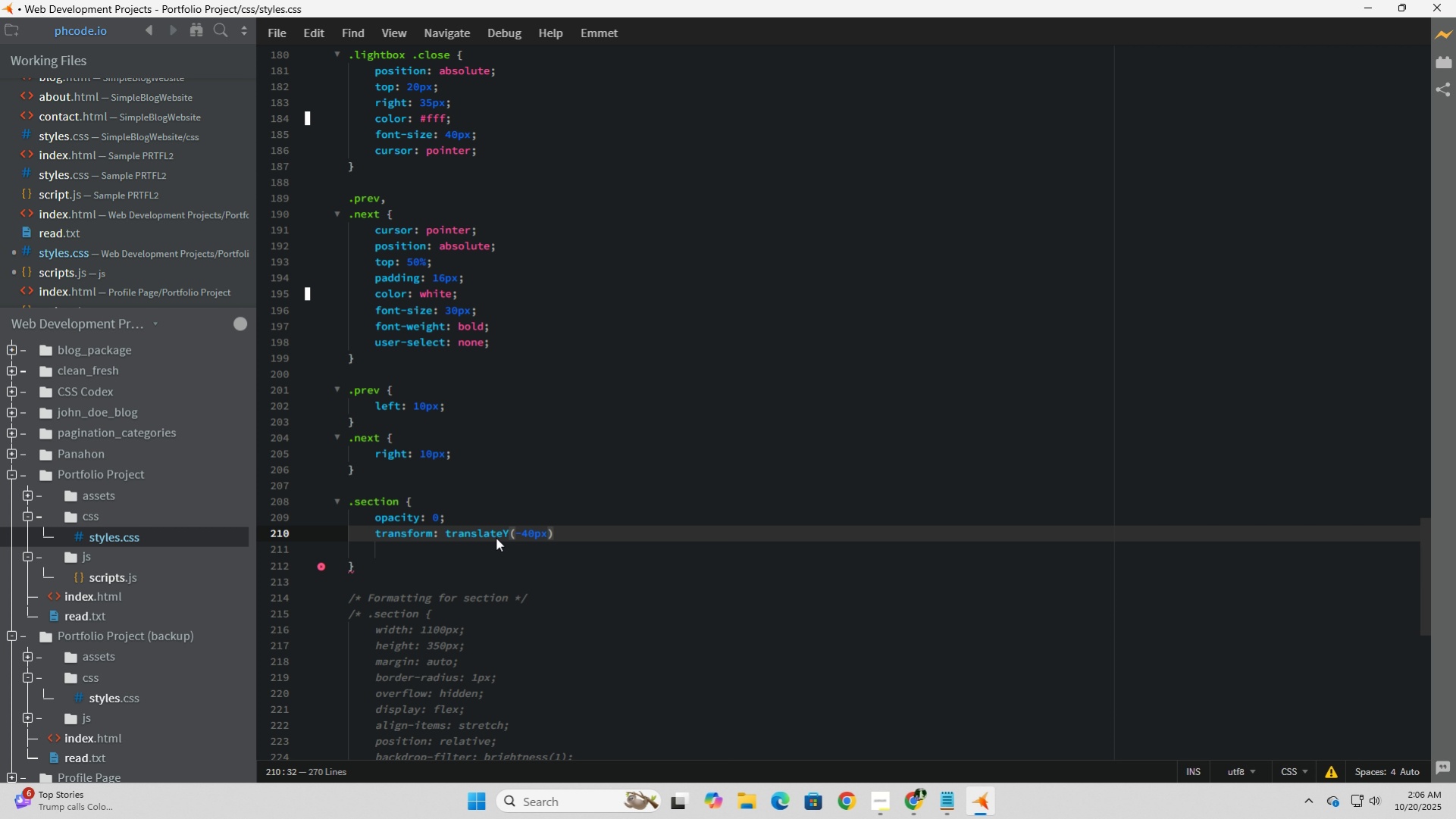 
key(ArrowRight)
 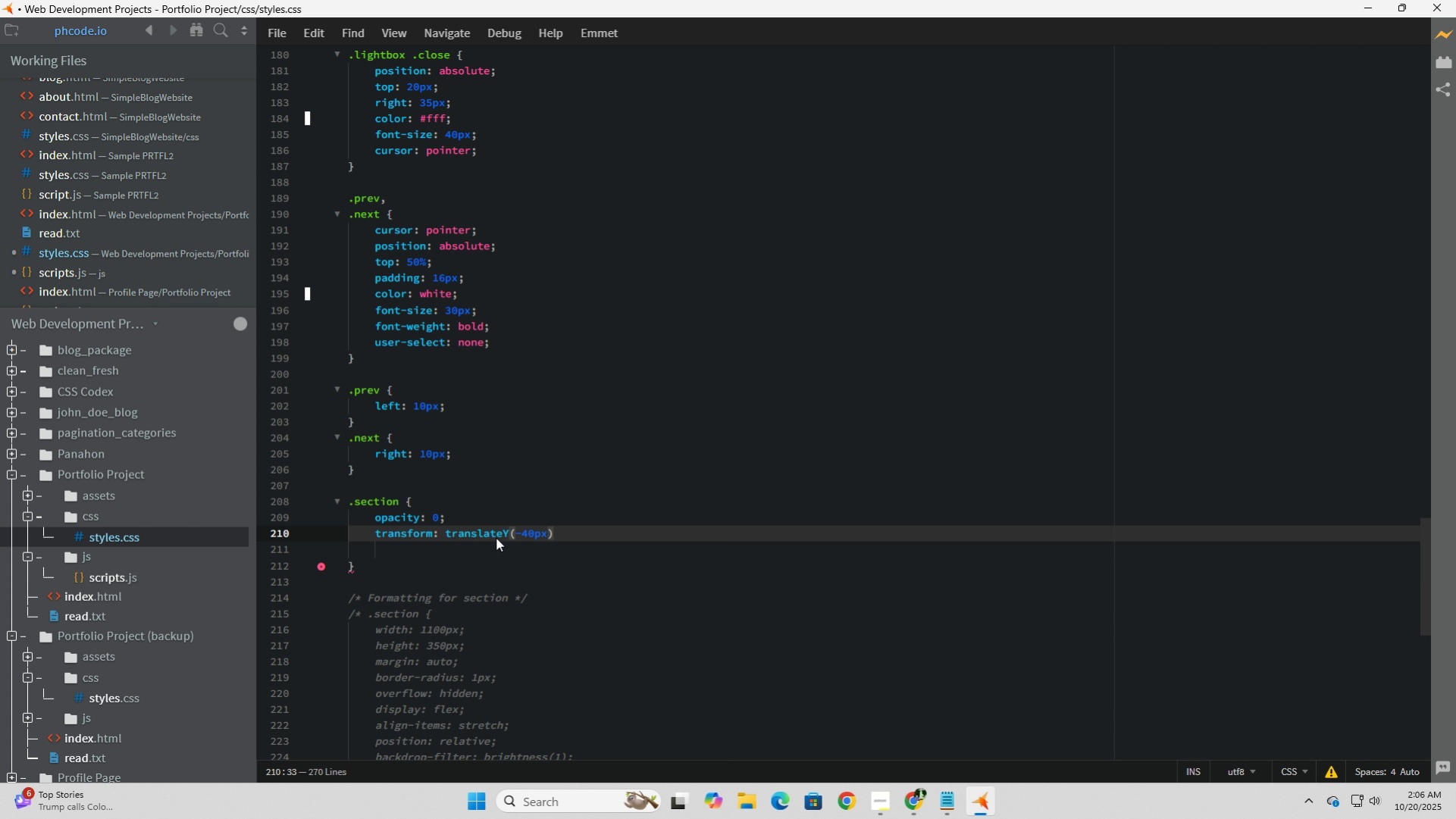 
key(Semicolon)
 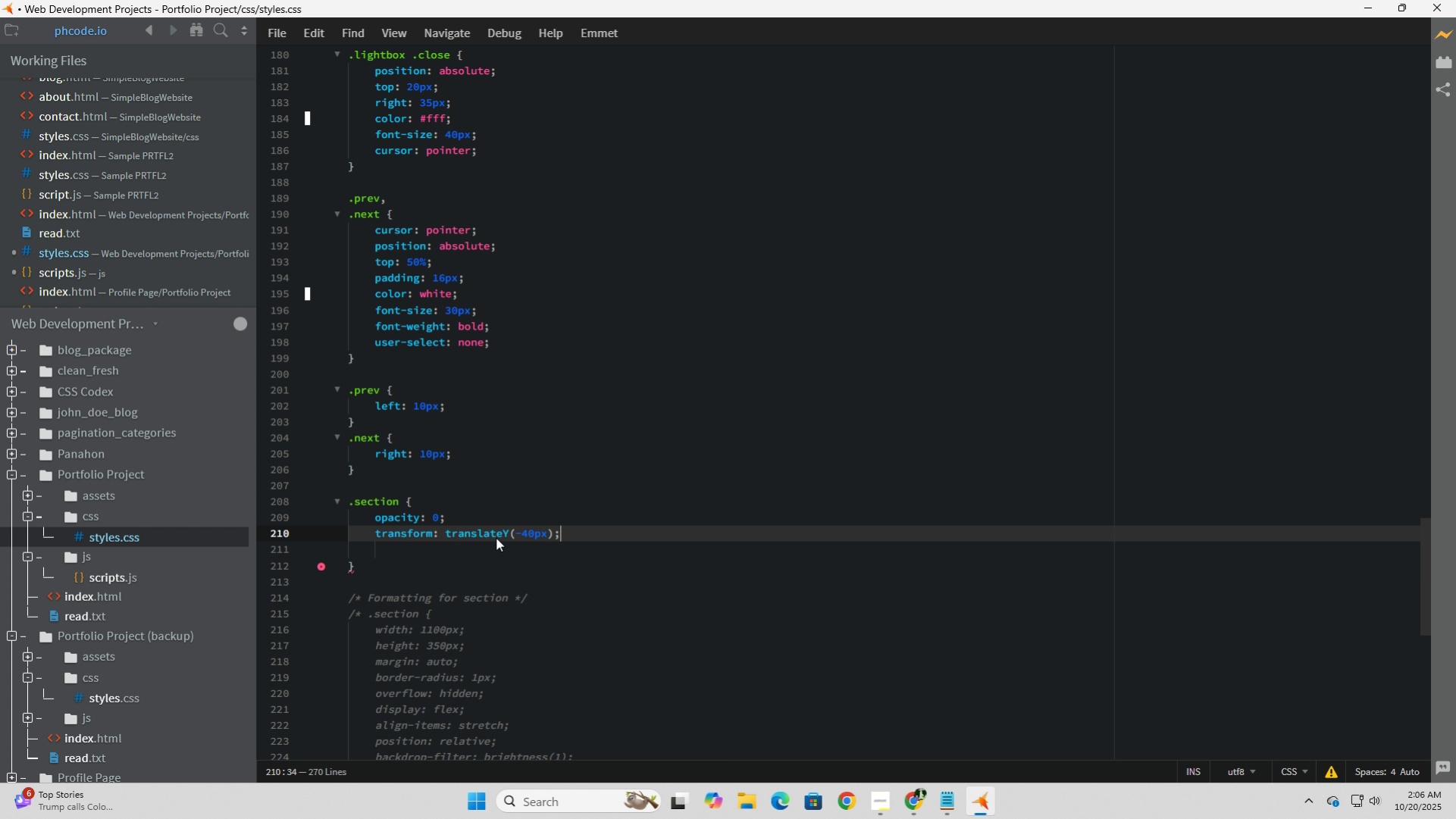 
key(ArrowDown)
 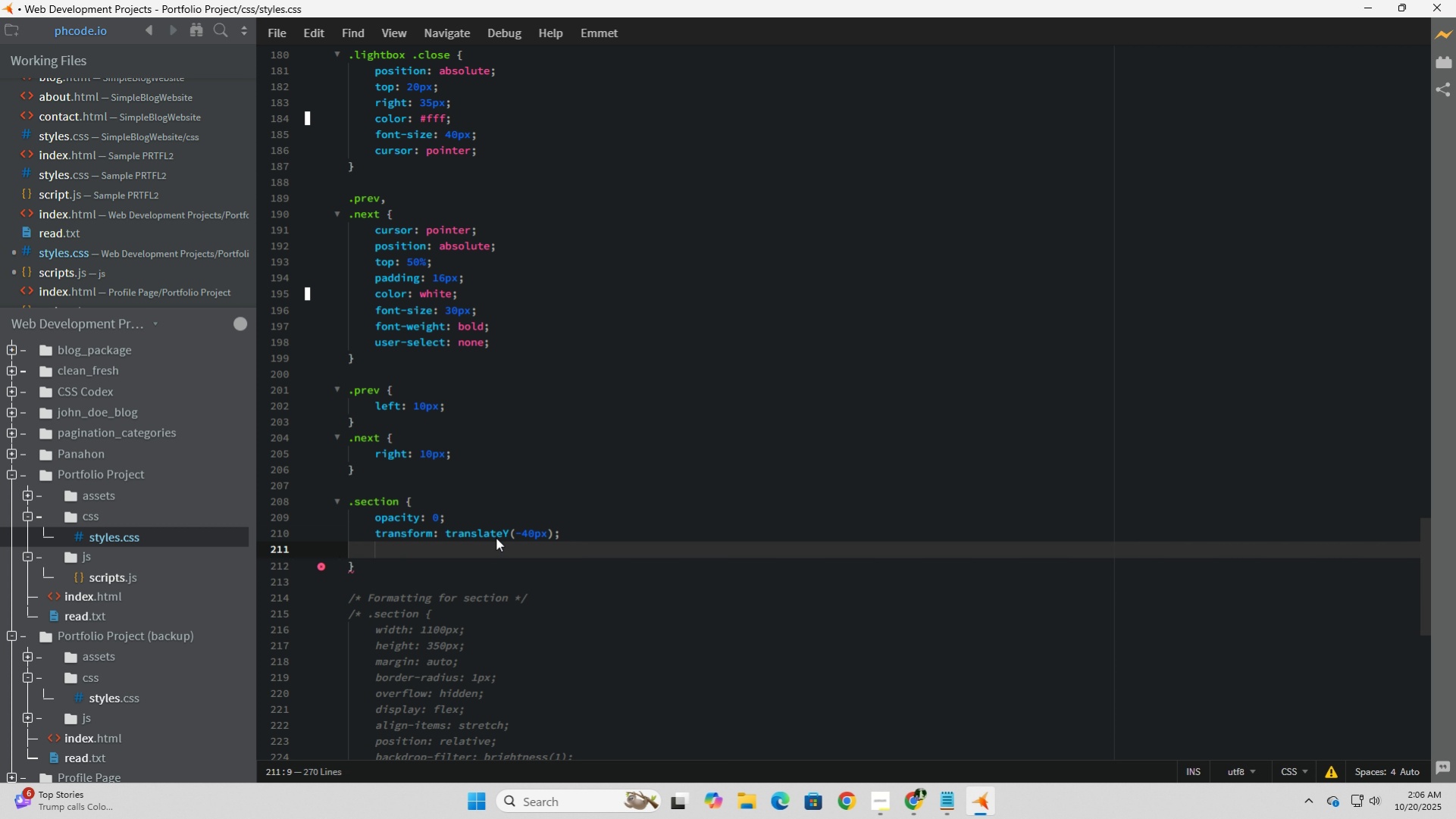 
key(Backspace)
 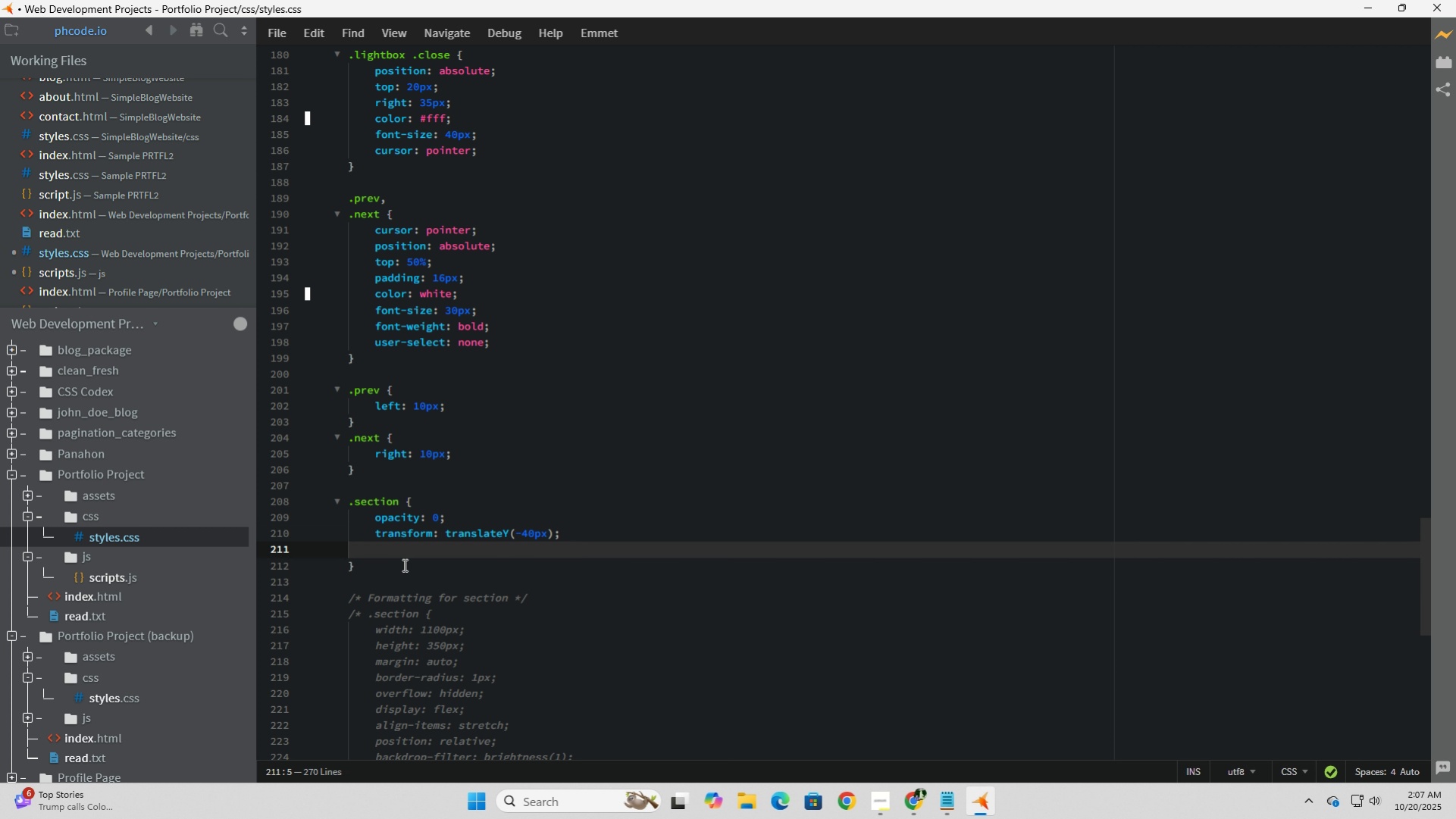 
wait(5.52)
 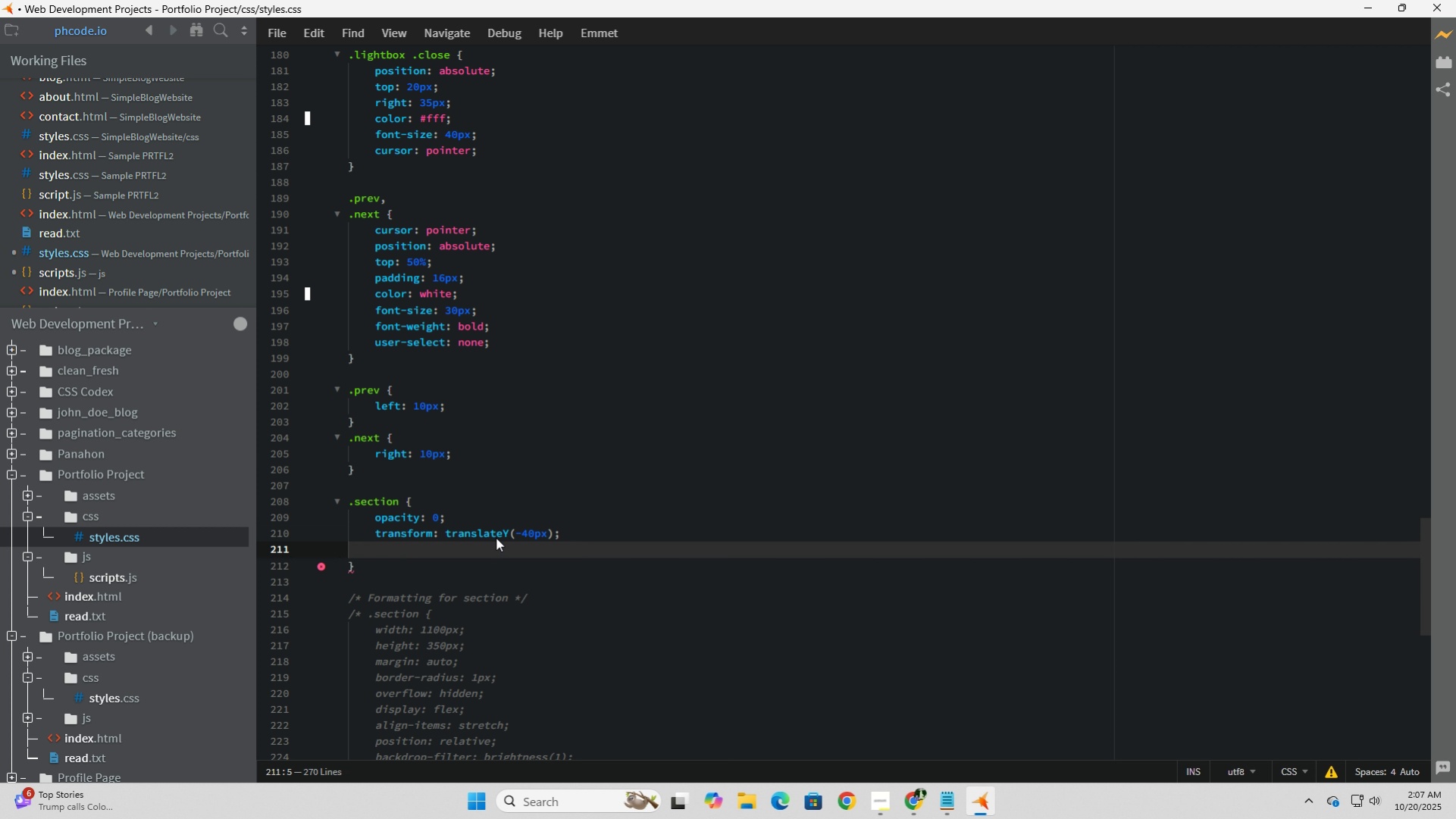 
type(transition: all 0.8s ease-out;)
 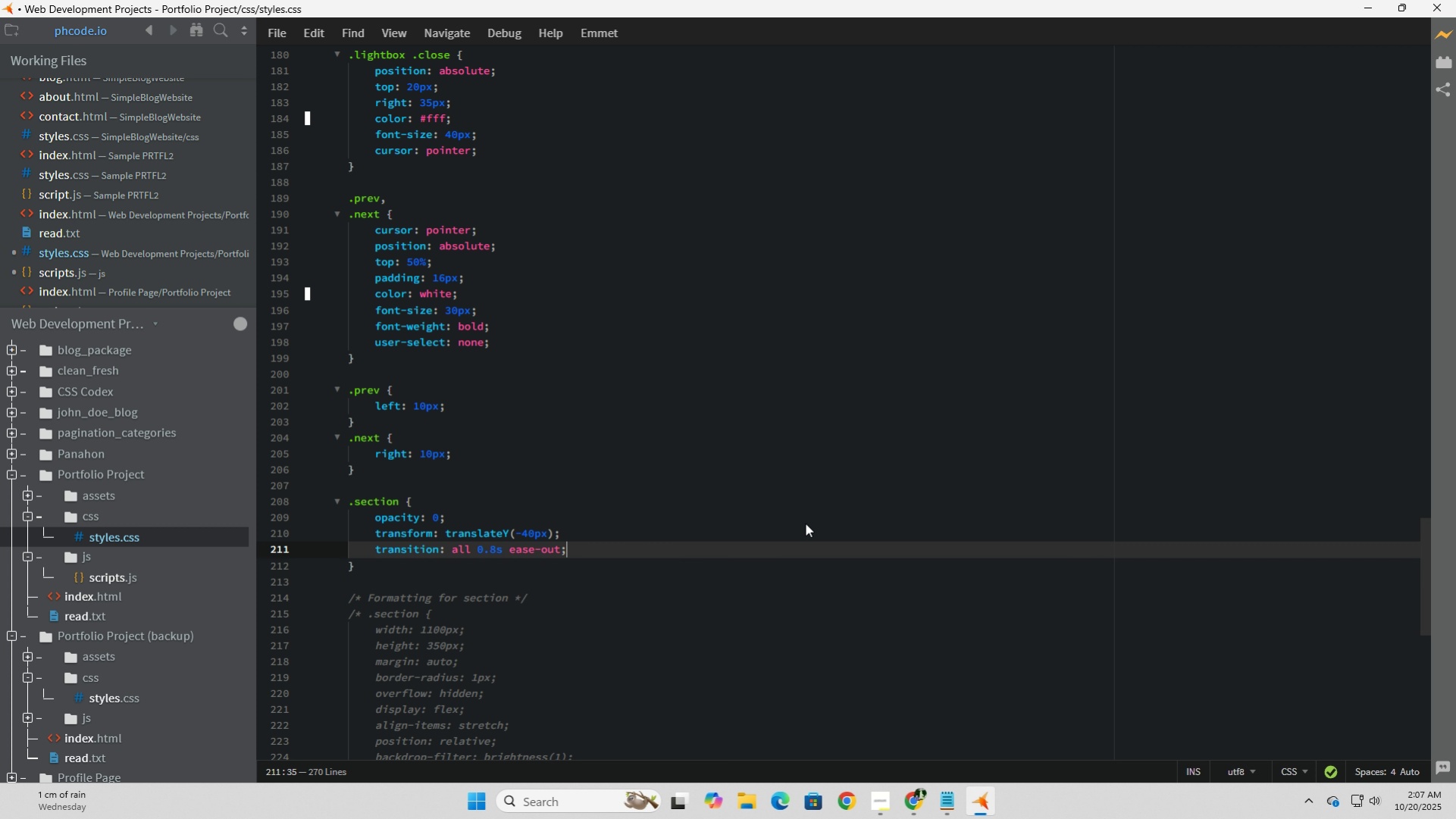 
key(ArrowDown)
 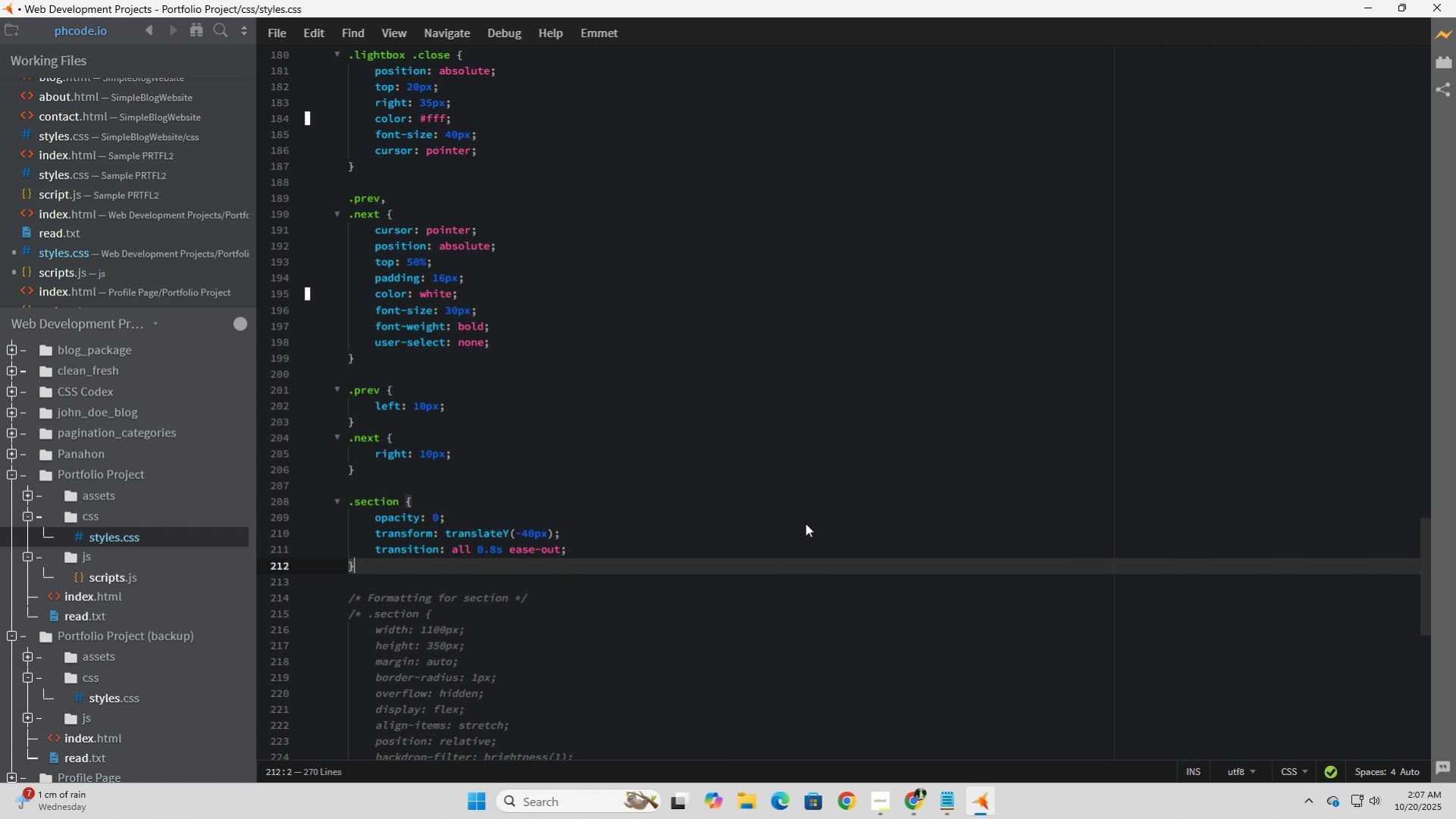 
key(Enter)
 